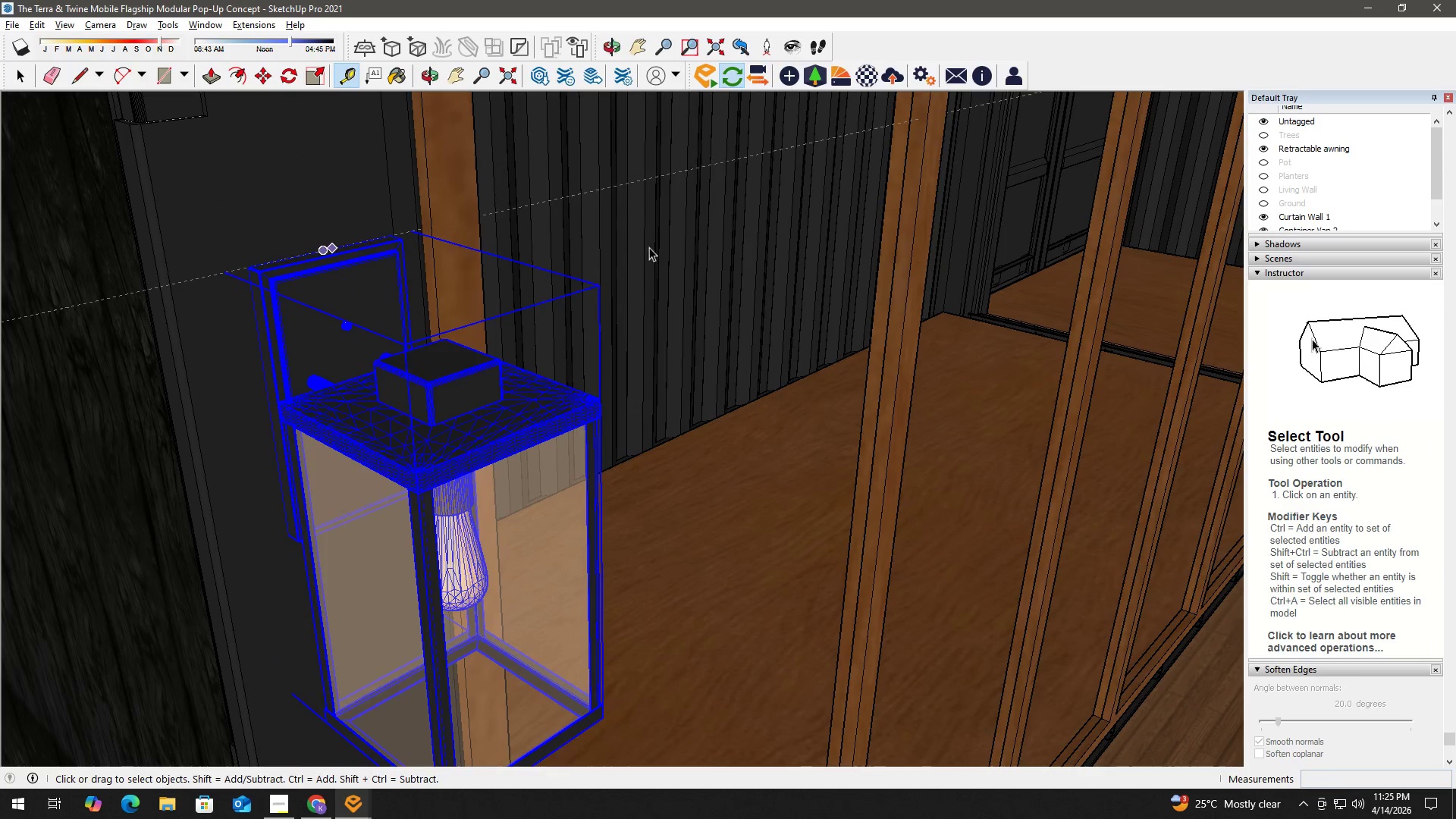 
key(H)
 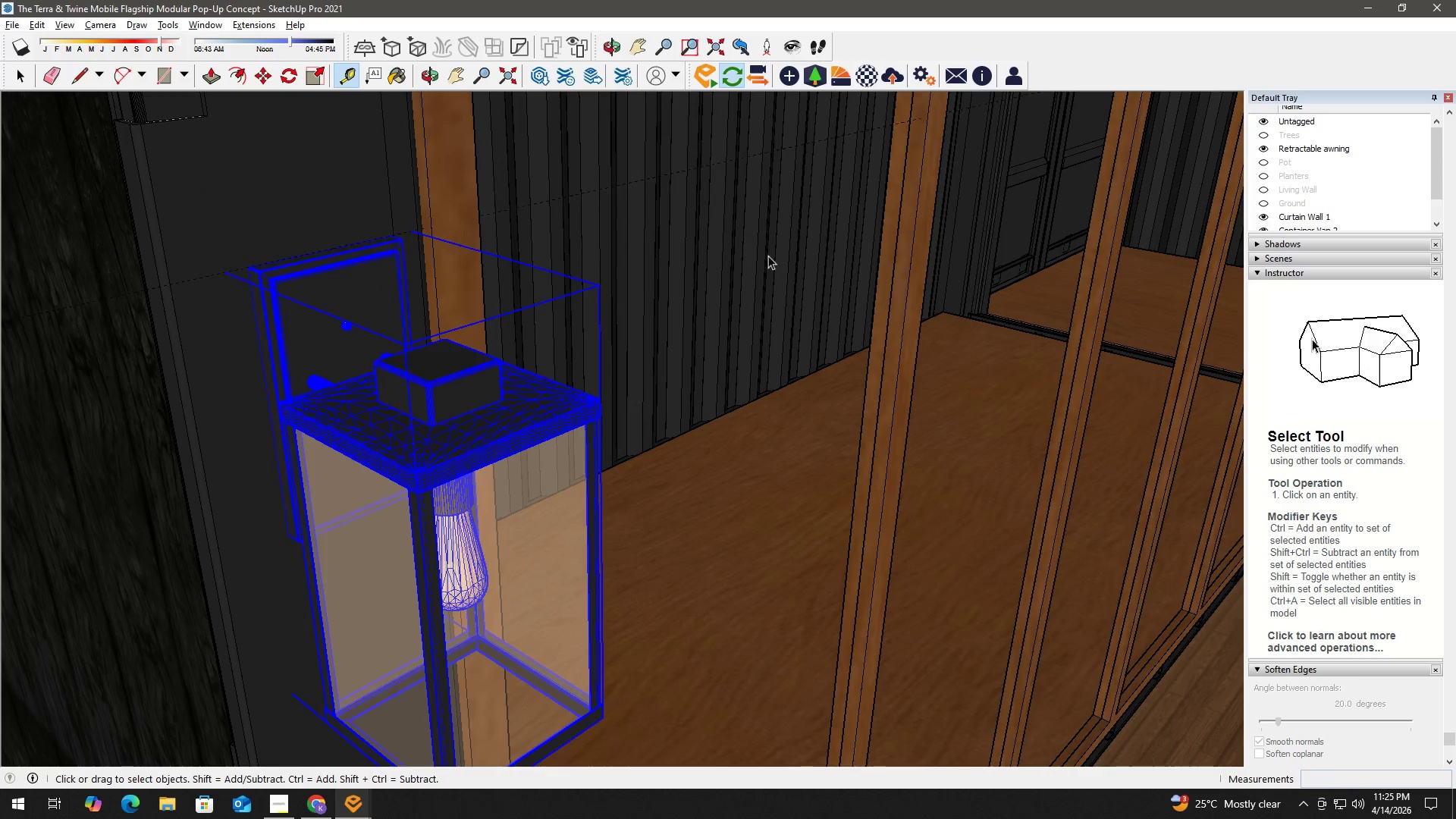 
left_click_drag(start_coordinate=[774, 253], to_coordinate=[0, 394])
 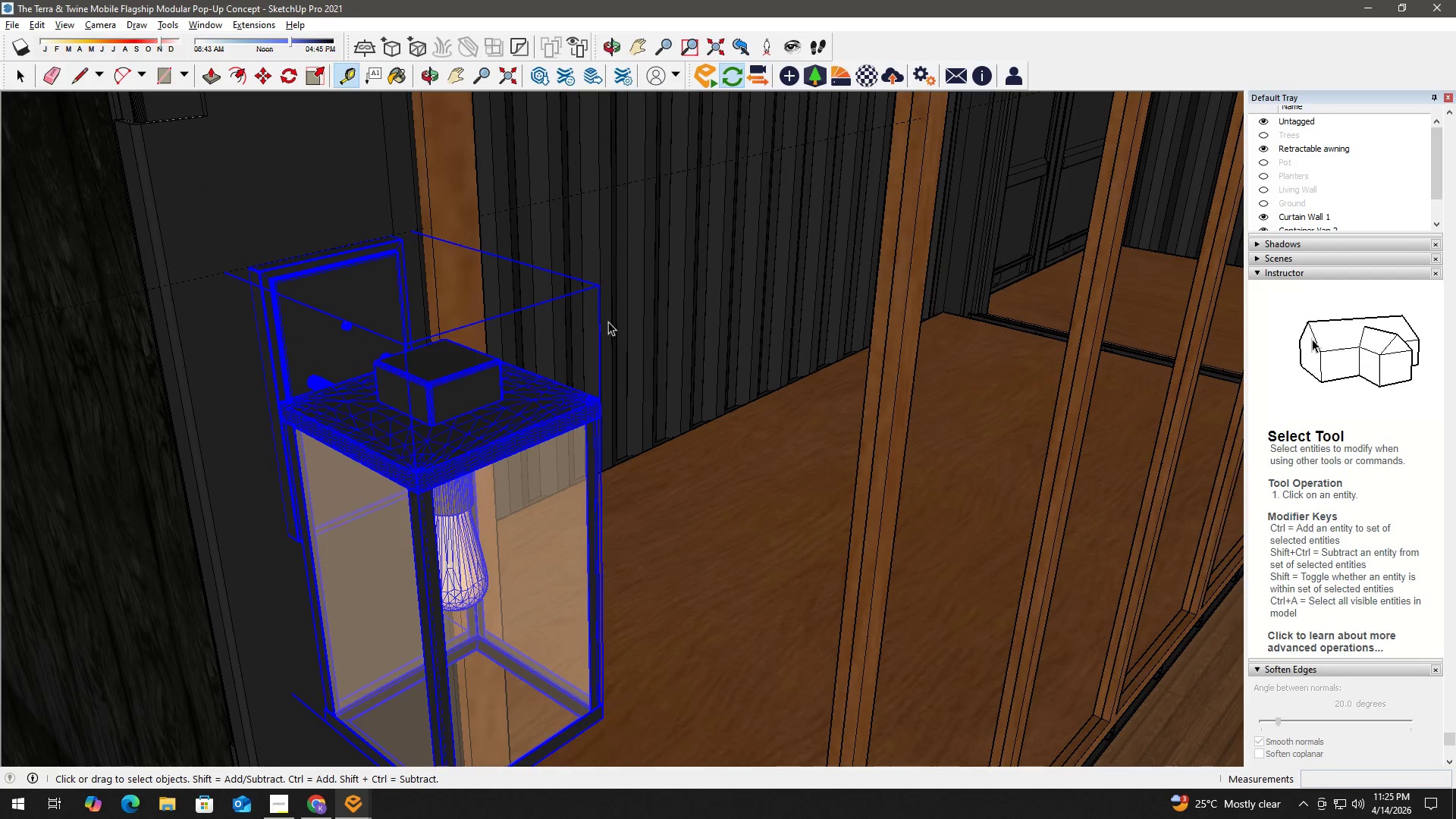 
left_click_drag(start_coordinate=[731, 308], to_coordinate=[0, 418])
 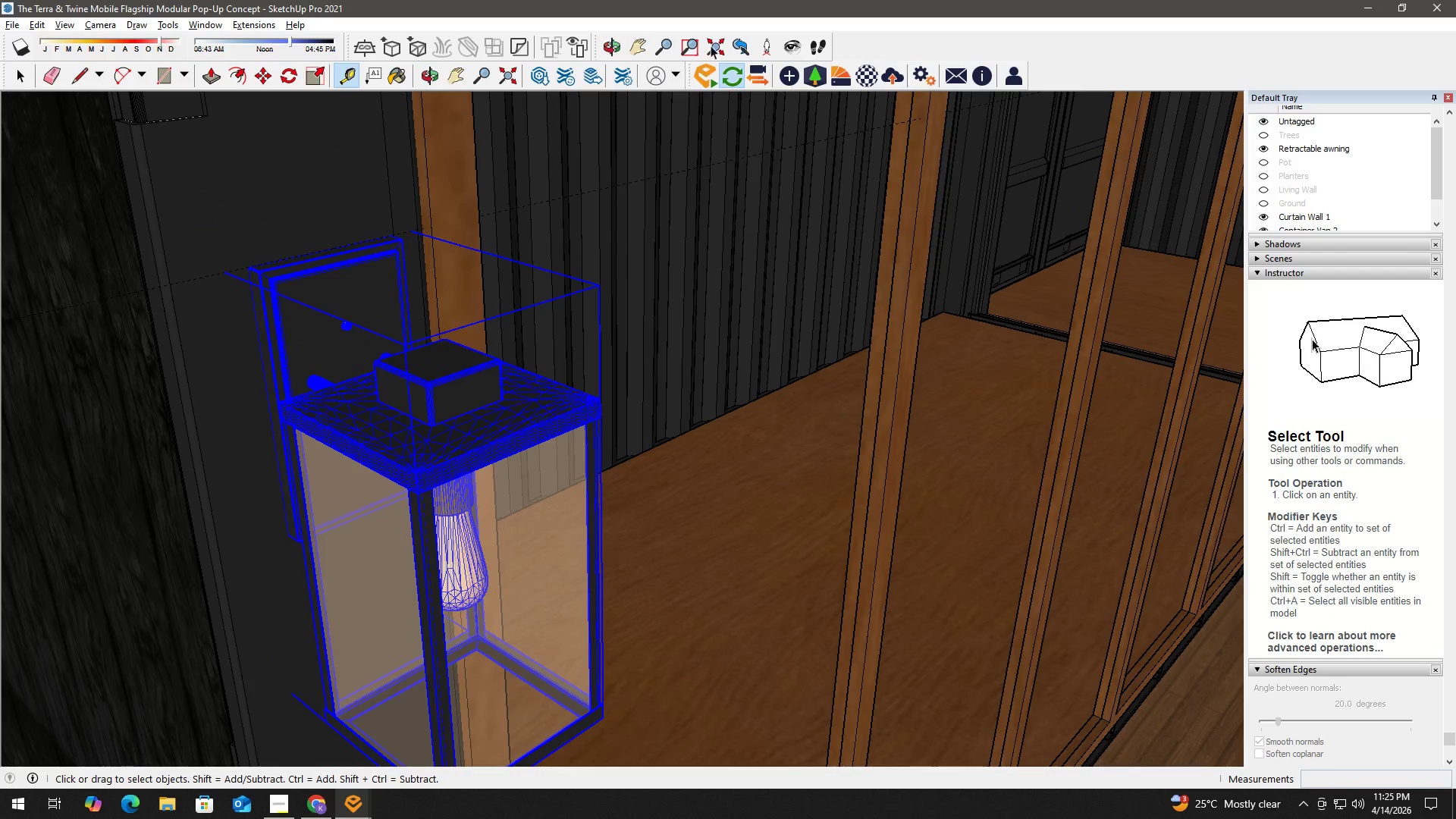 
left_click([715, 48])
 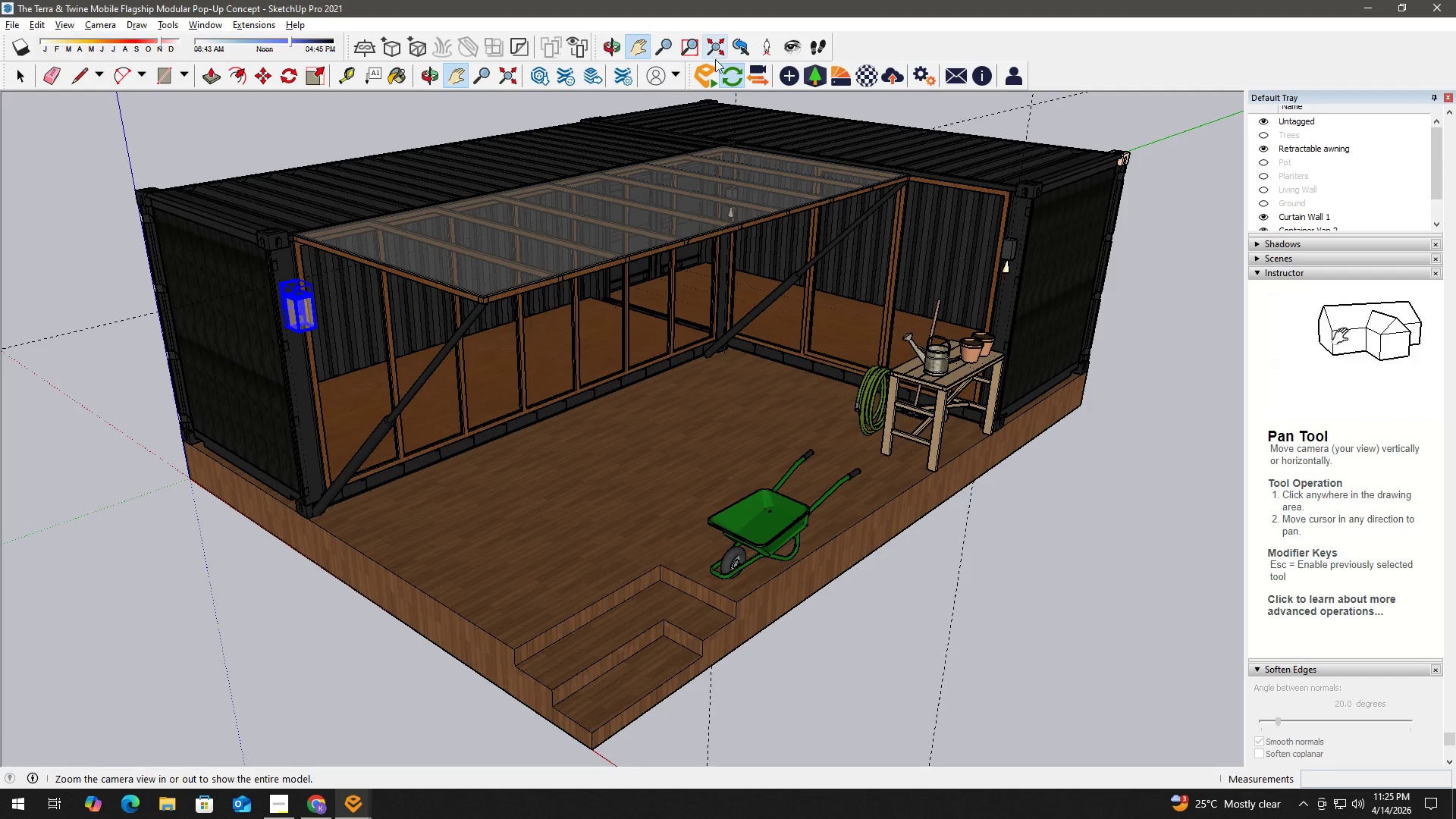 
scroll: coordinate [788, 256], scroll_direction: up, amount: 6.0
 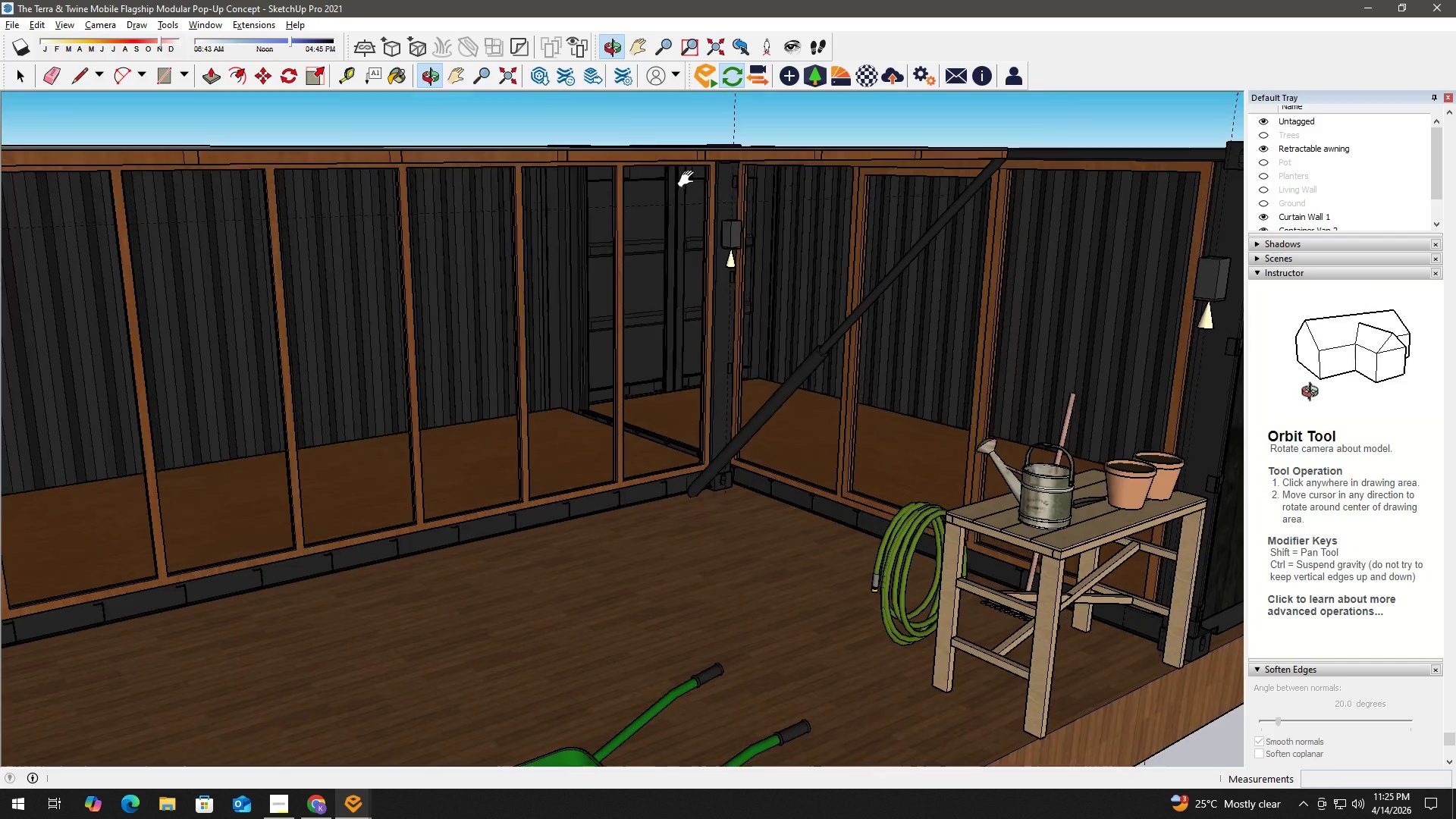 
key(T)
 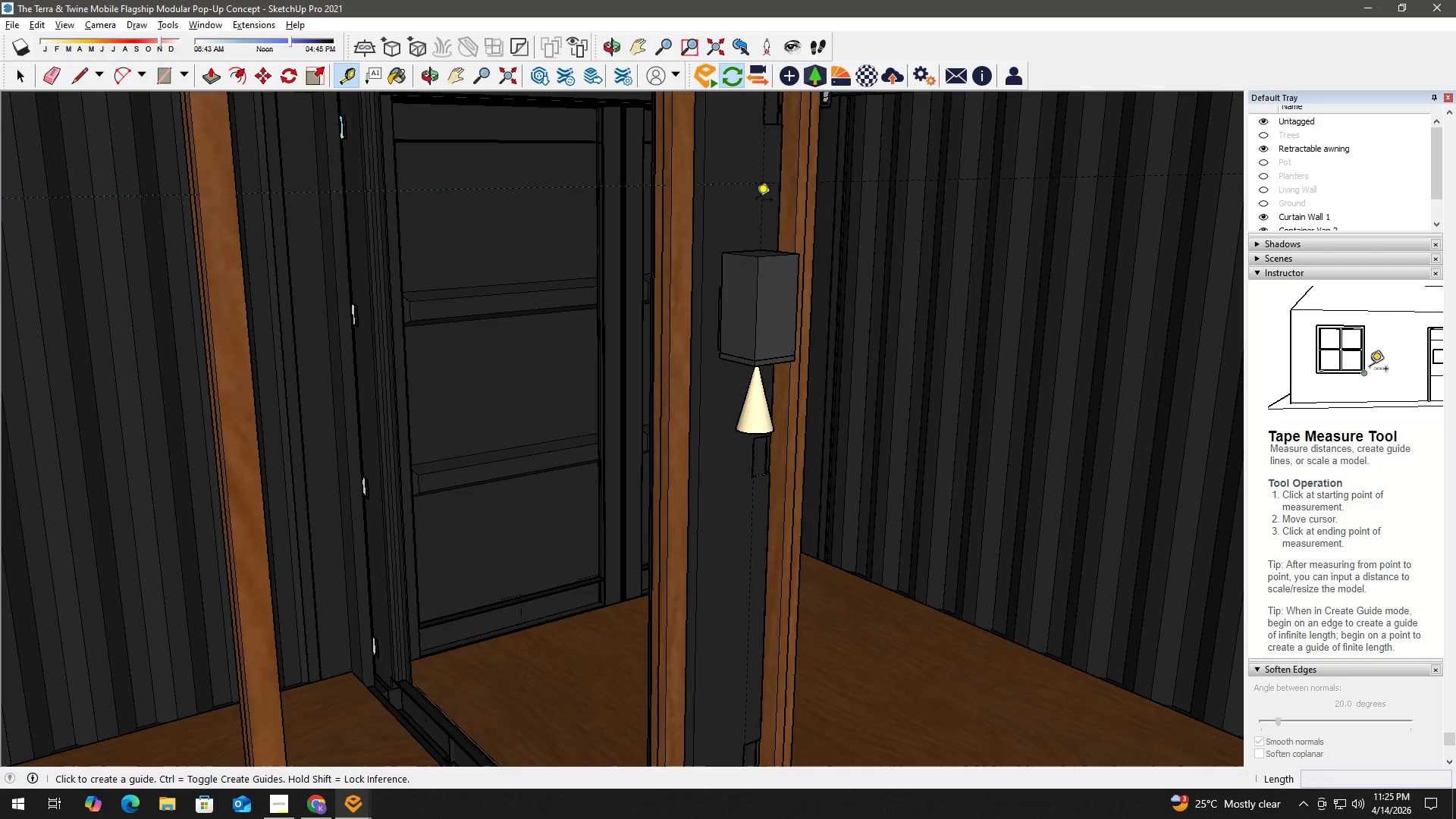 
scroll: coordinate [764, 199], scroll_direction: up, amount: 13.0
 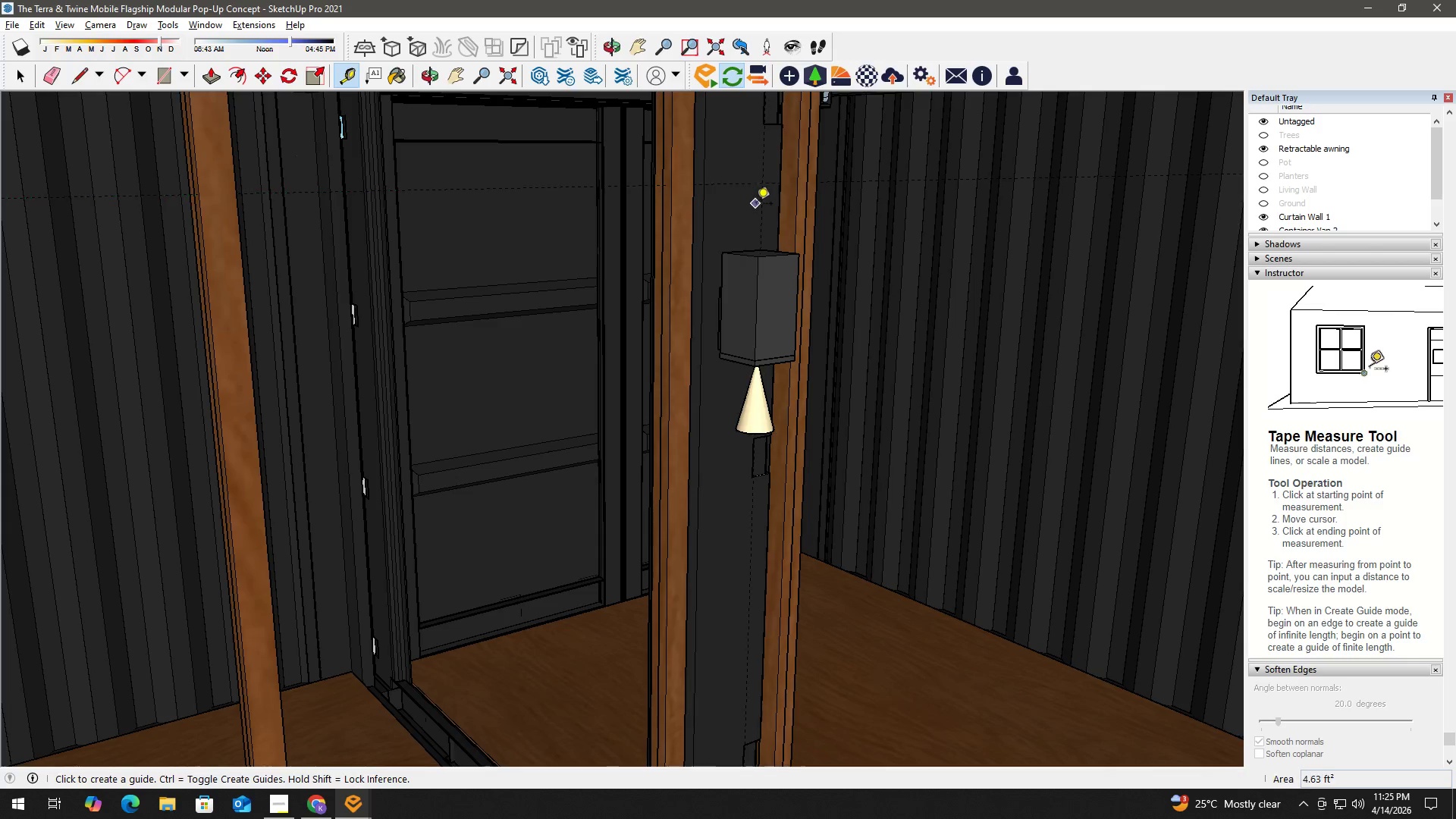 
key(Space)
 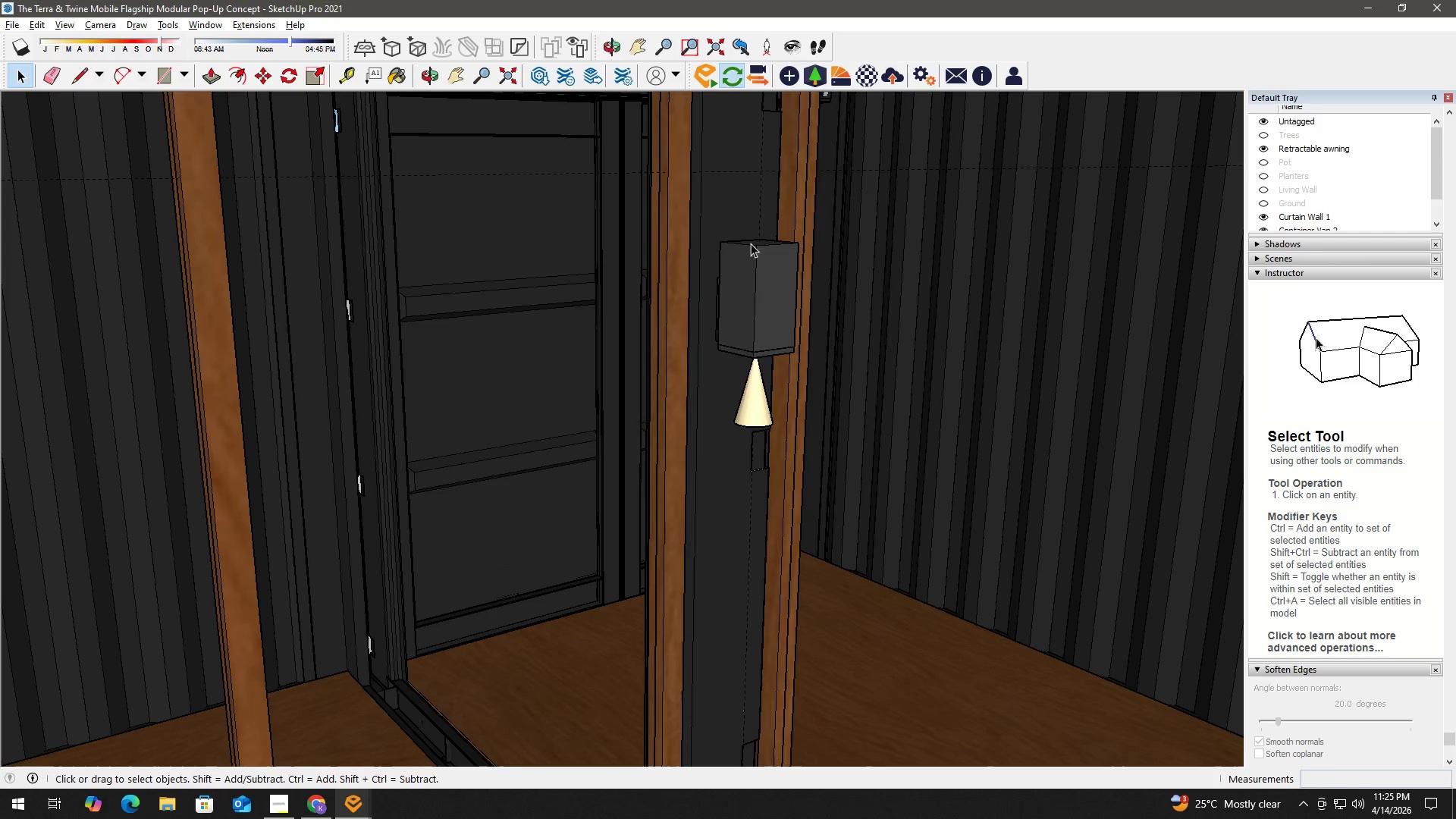 
scroll: coordinate [761, 244], scroll_direction: none, amount: 0.0
 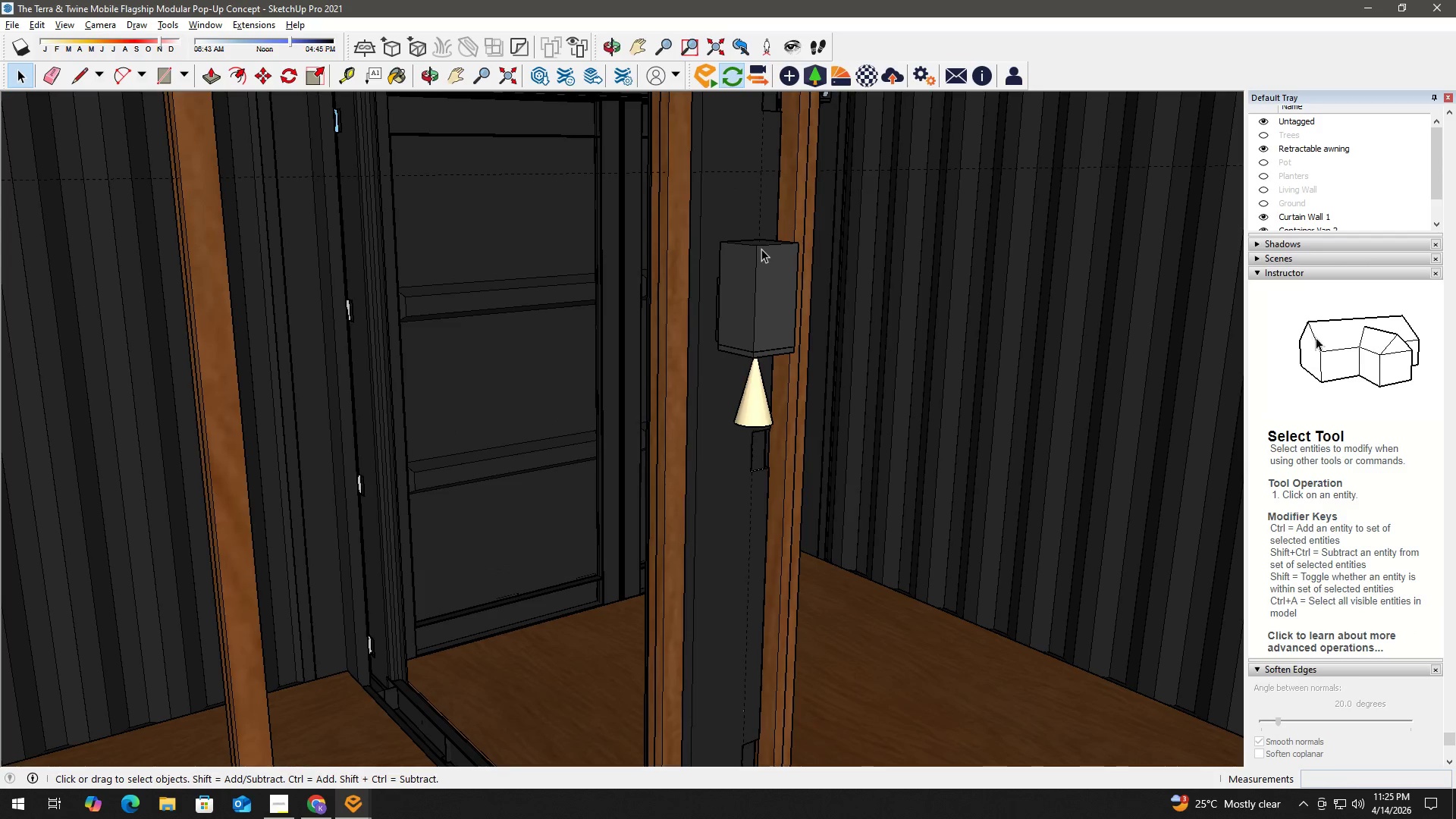 
left_click([752, 250])
 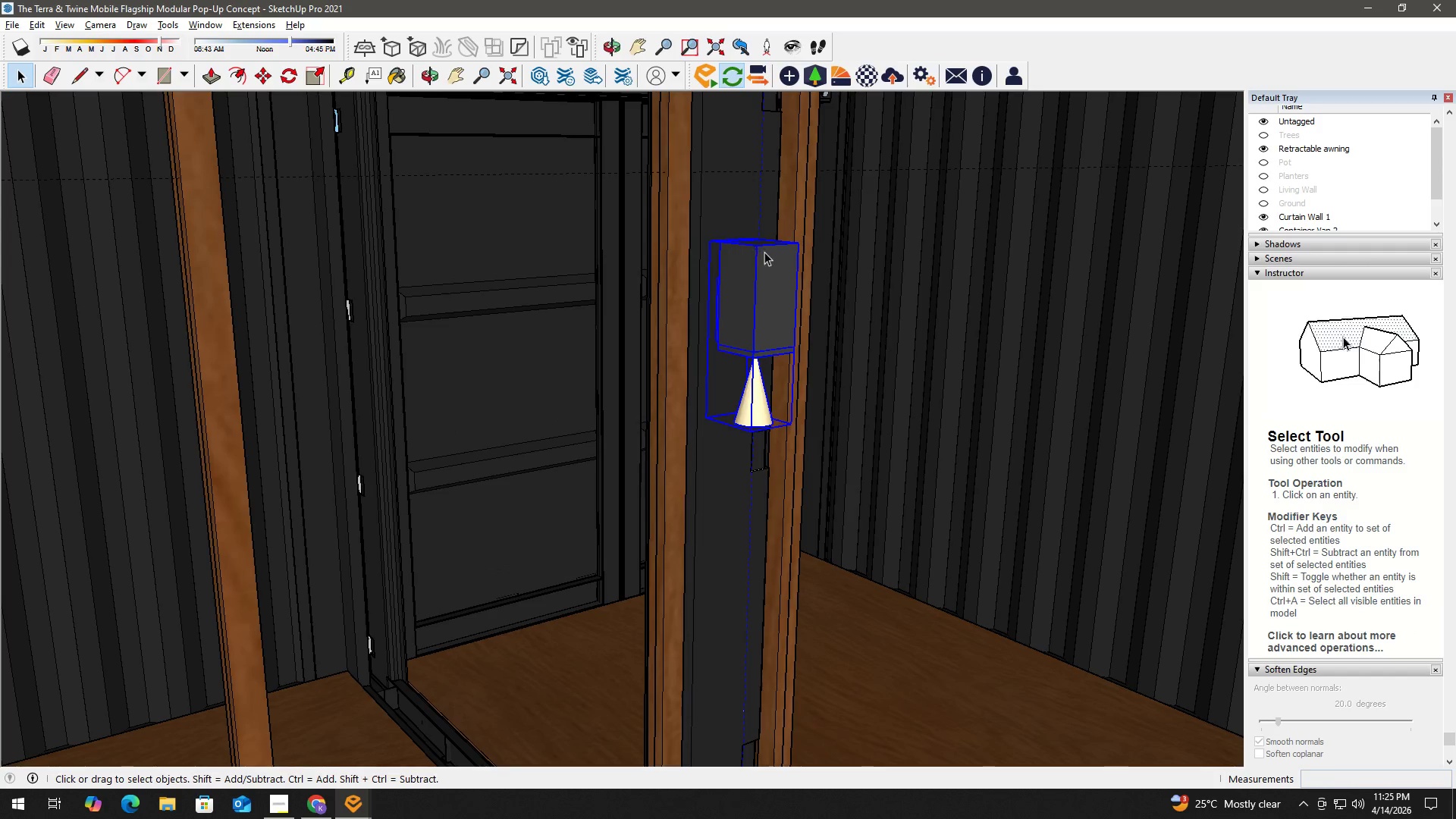 
key(Delete)
 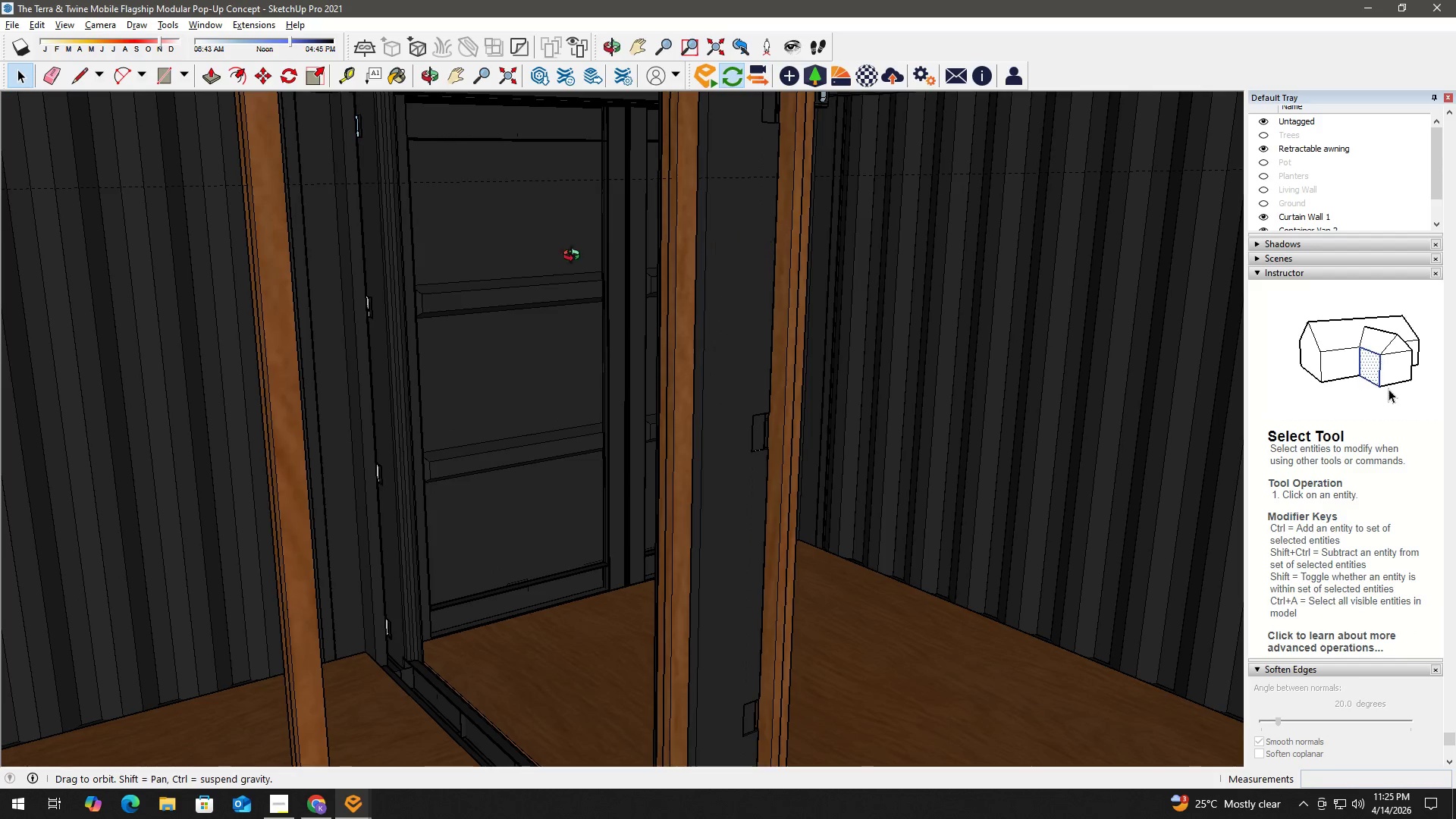 
scroll: coordinate [761, 237], scroll_direction: down, amount: 1.0
 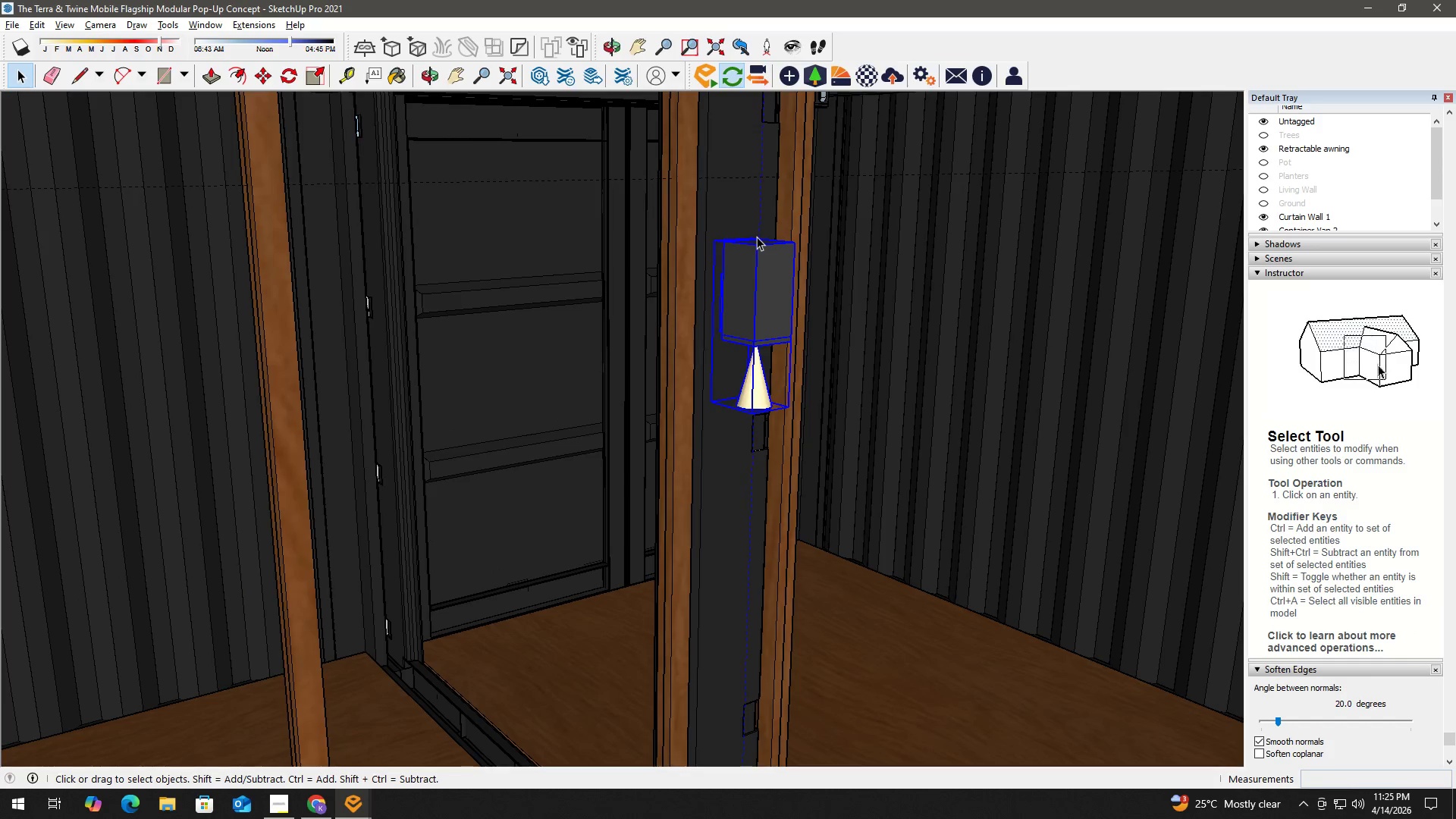 
key(H)
 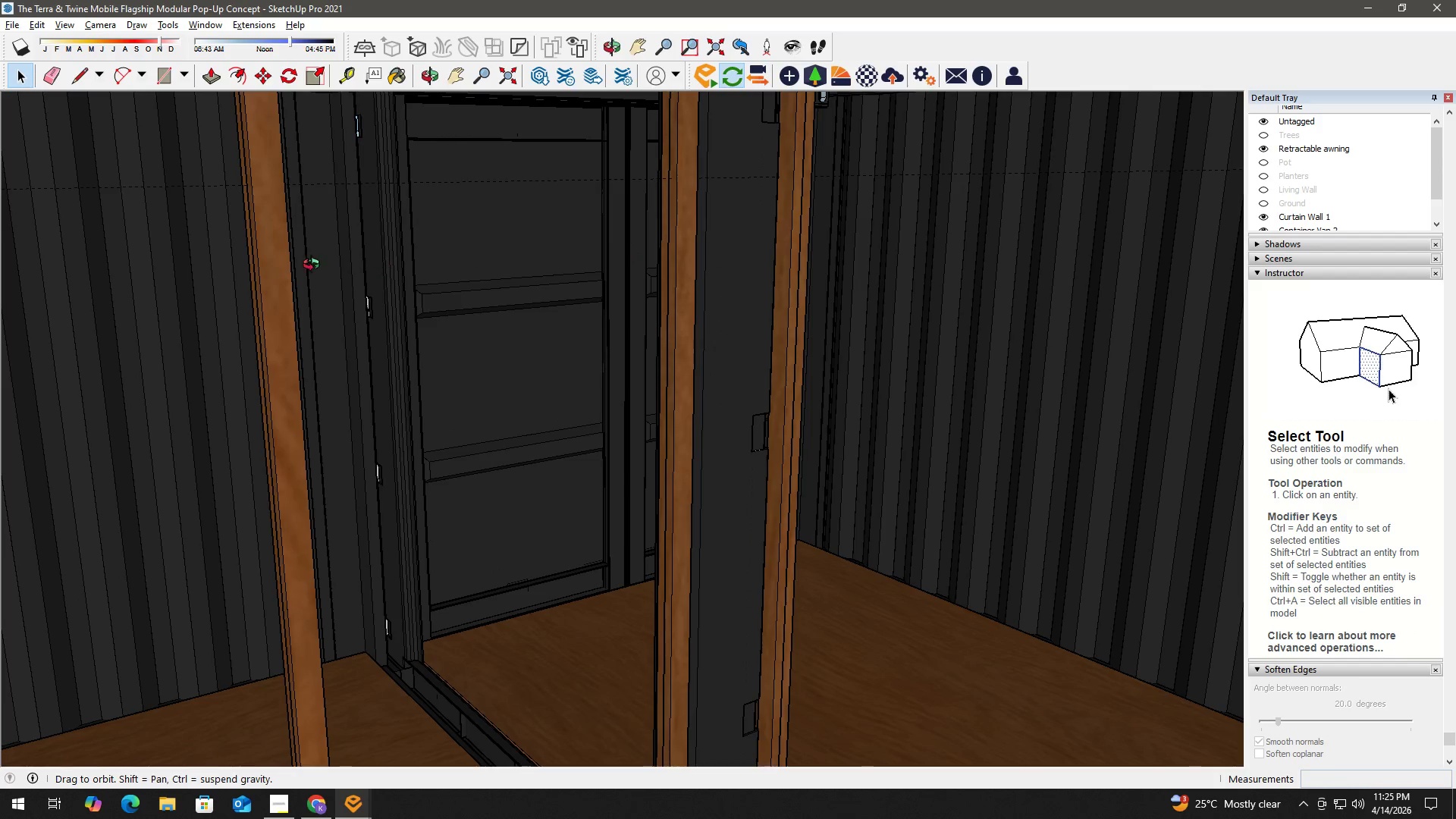 
left_click_drag(start_coordinate=[329, 265], to_coordinate=[863, 256])
 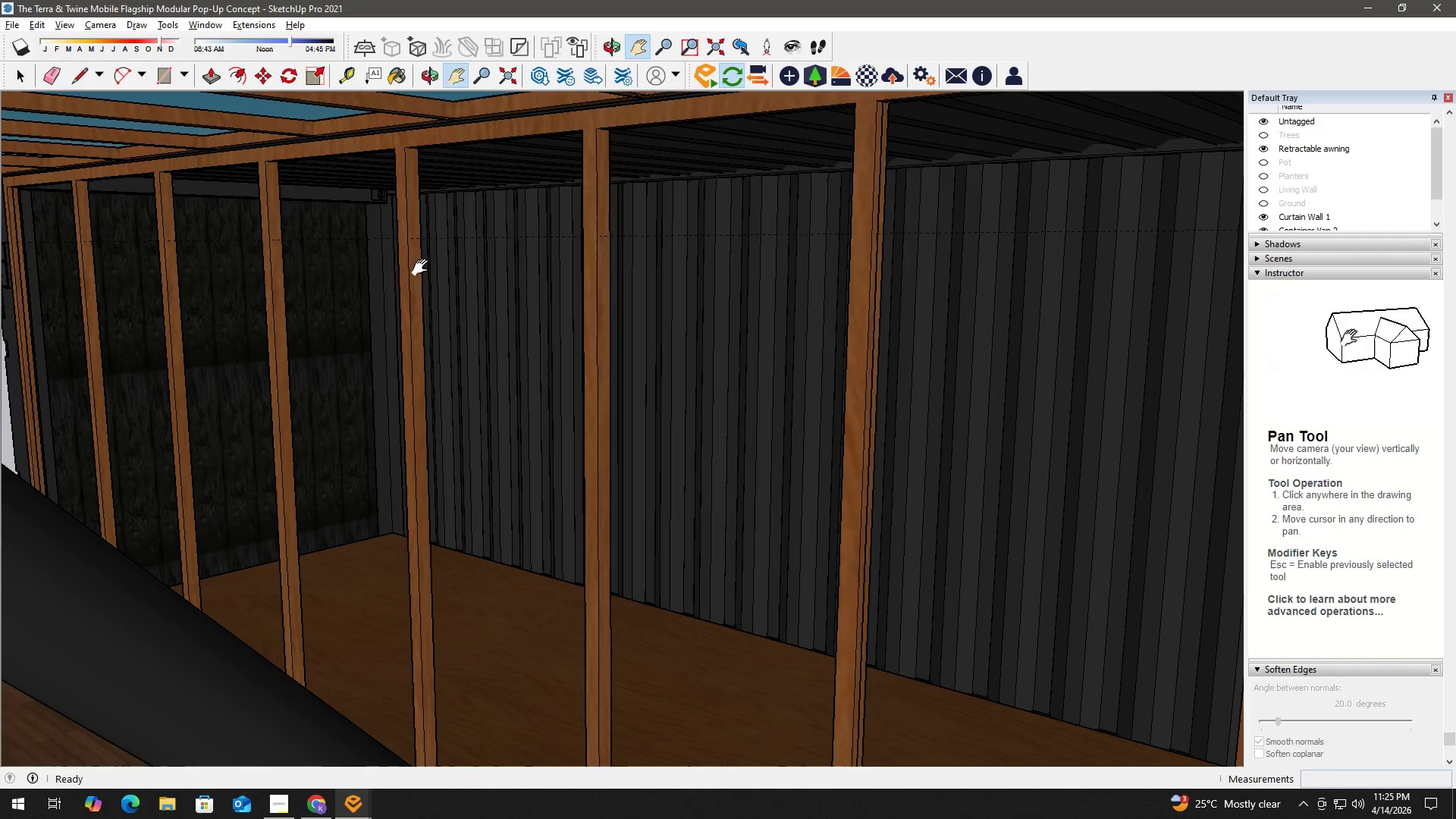 
type(hhh)
 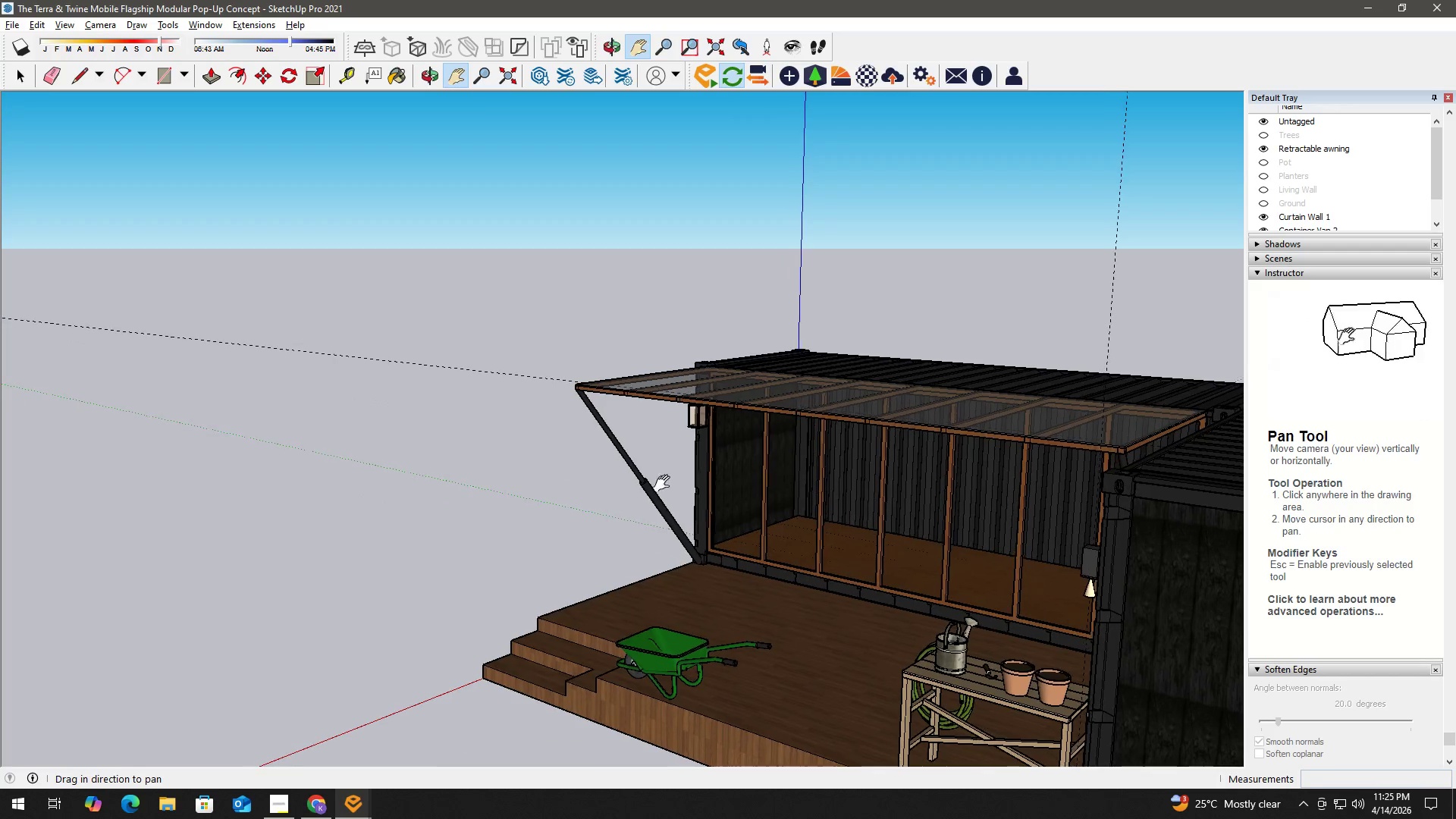 
left_click_drag(start_coordinate=[362, 348], to_coordinate=[762, 359])
 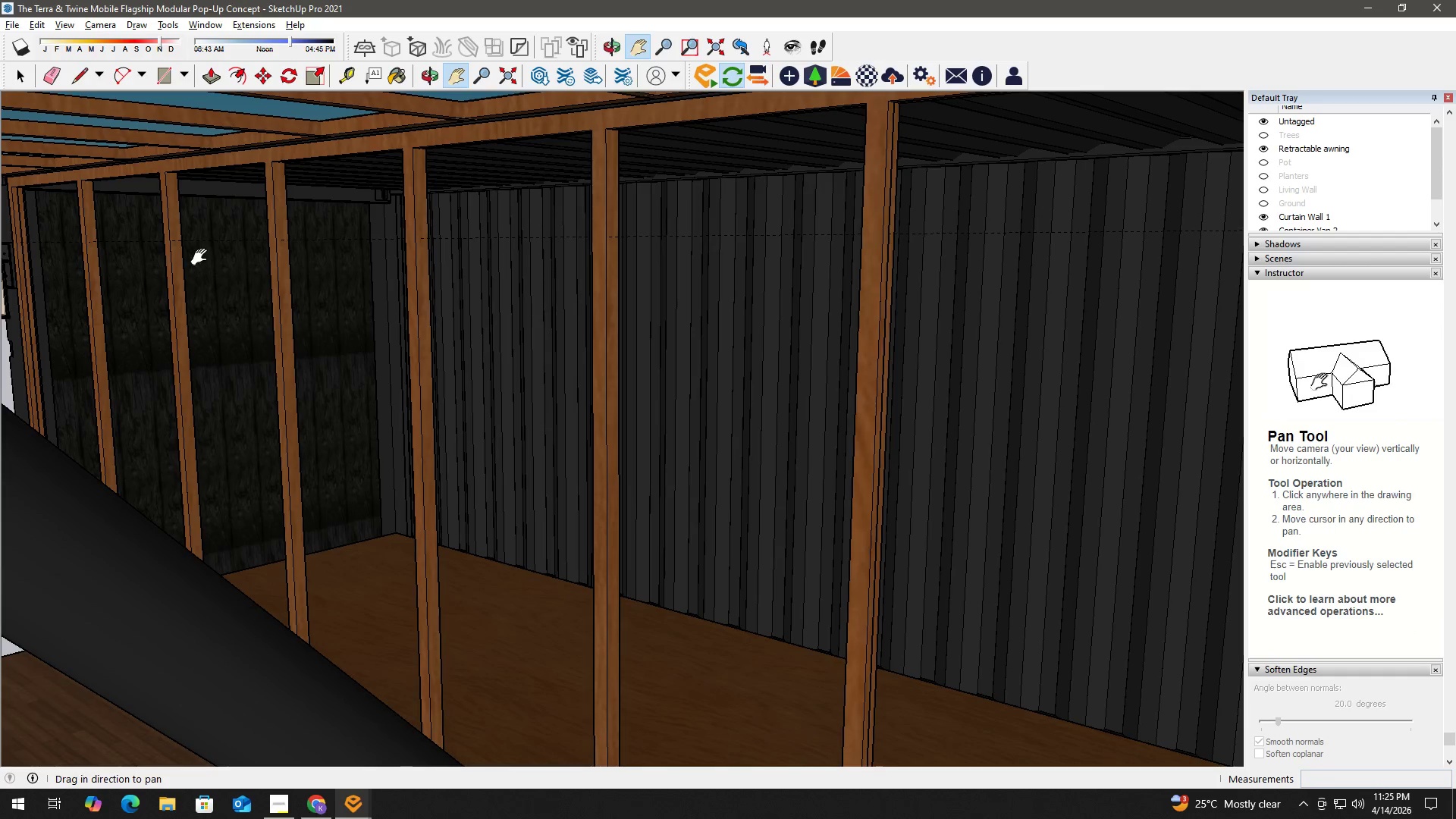 
left_click_drag(start_coordinate=[58, 253], to_coordinate=[272, 304])
 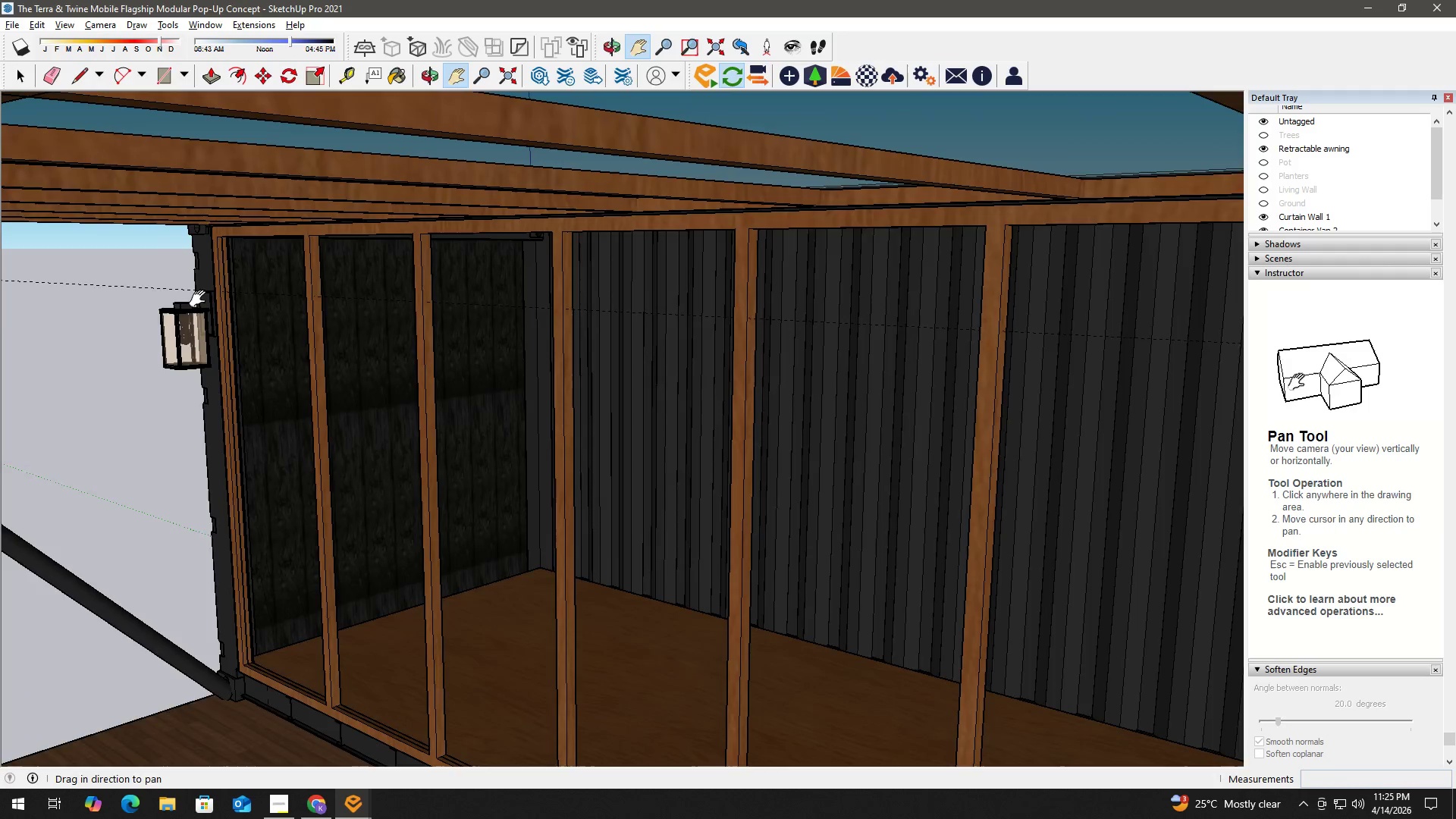 
left_click_drag(start_coordinate=[726, 492], to_coordinate=[778, 444])
 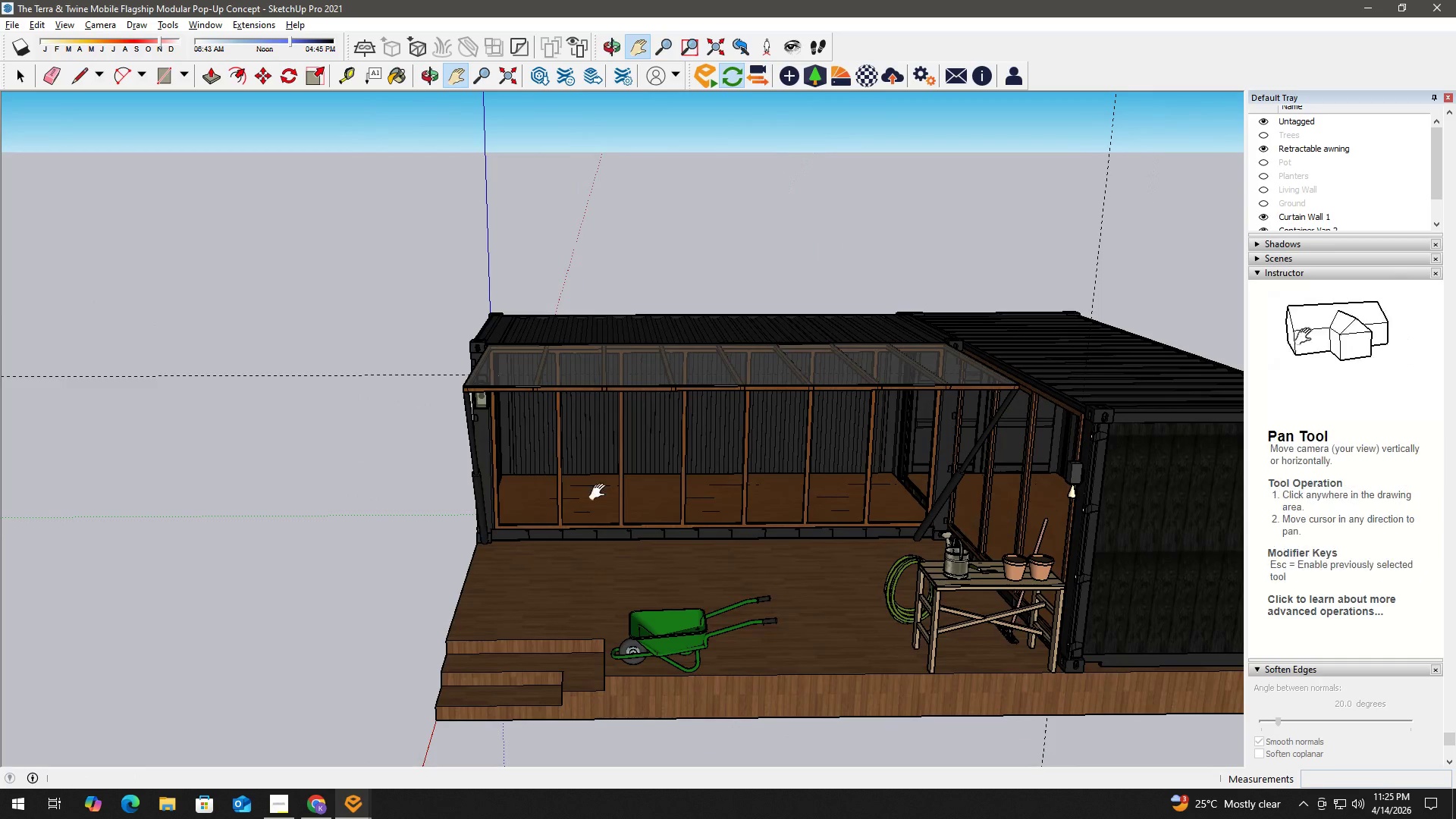 
scroll: coordinate [549, 418], scroll_direction: down, amount: 4.0
 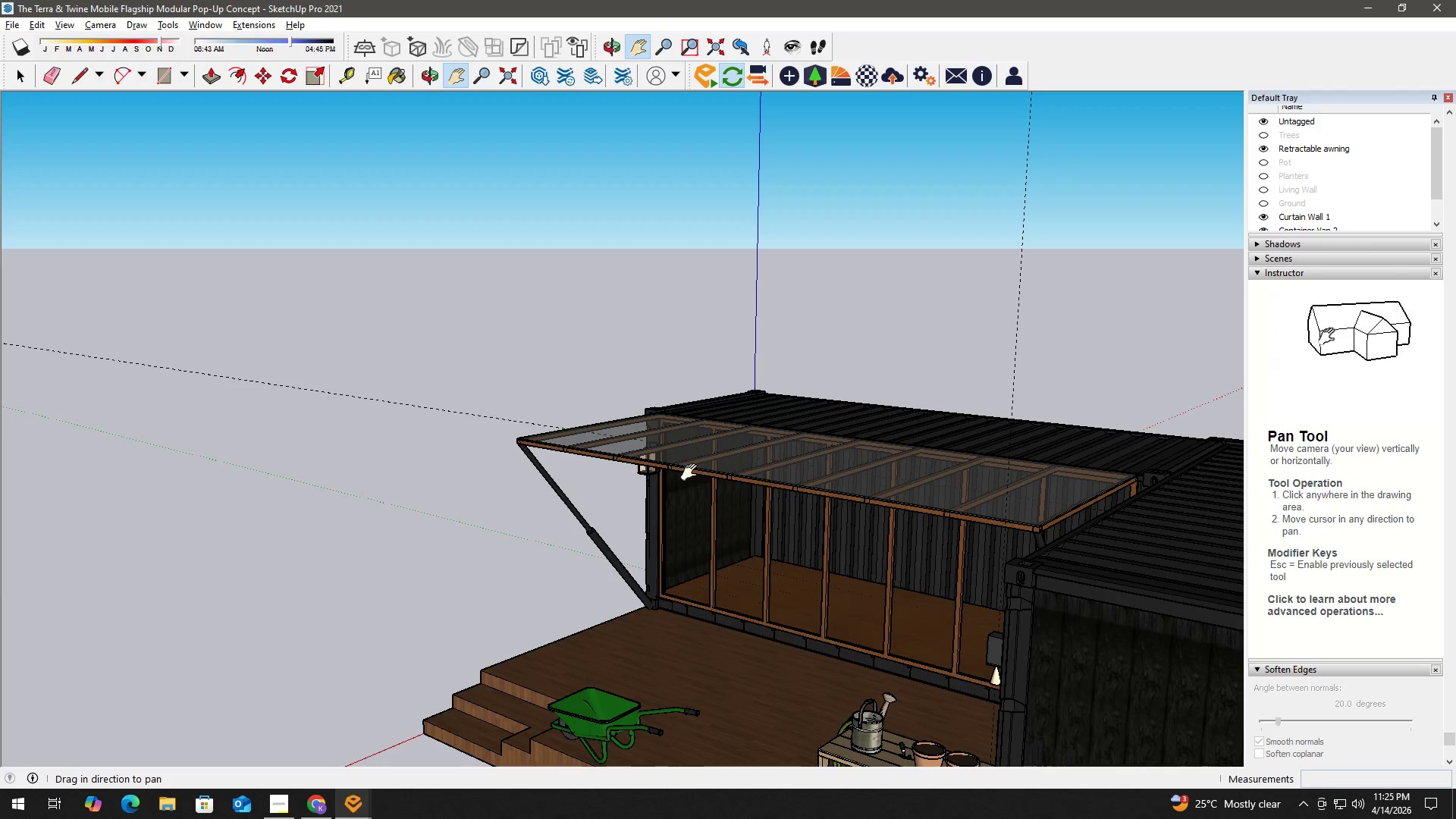 
scroll: coordinate [518, 564], scroll_direction: up, amount: 10.0
 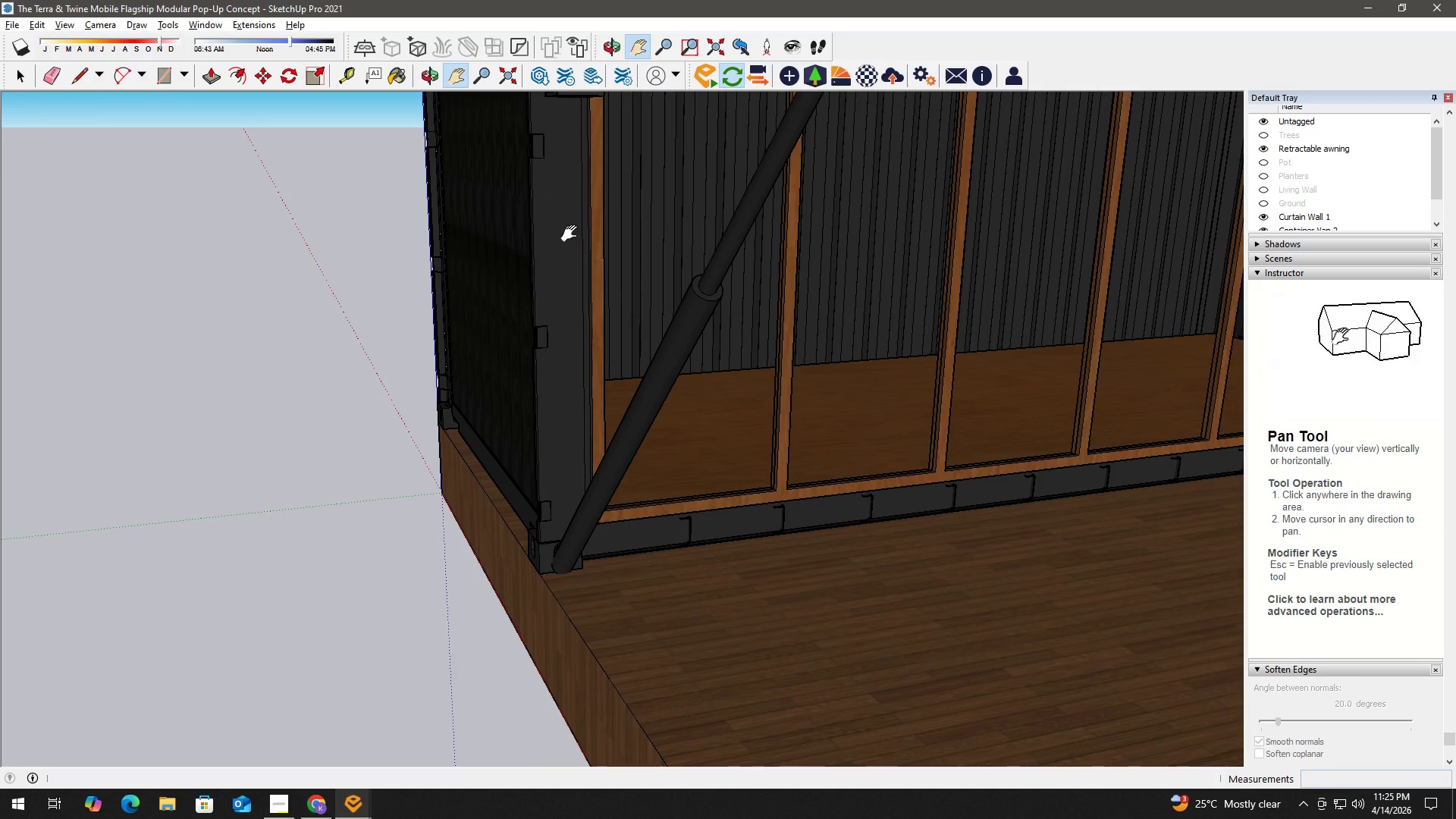 
key(H)
 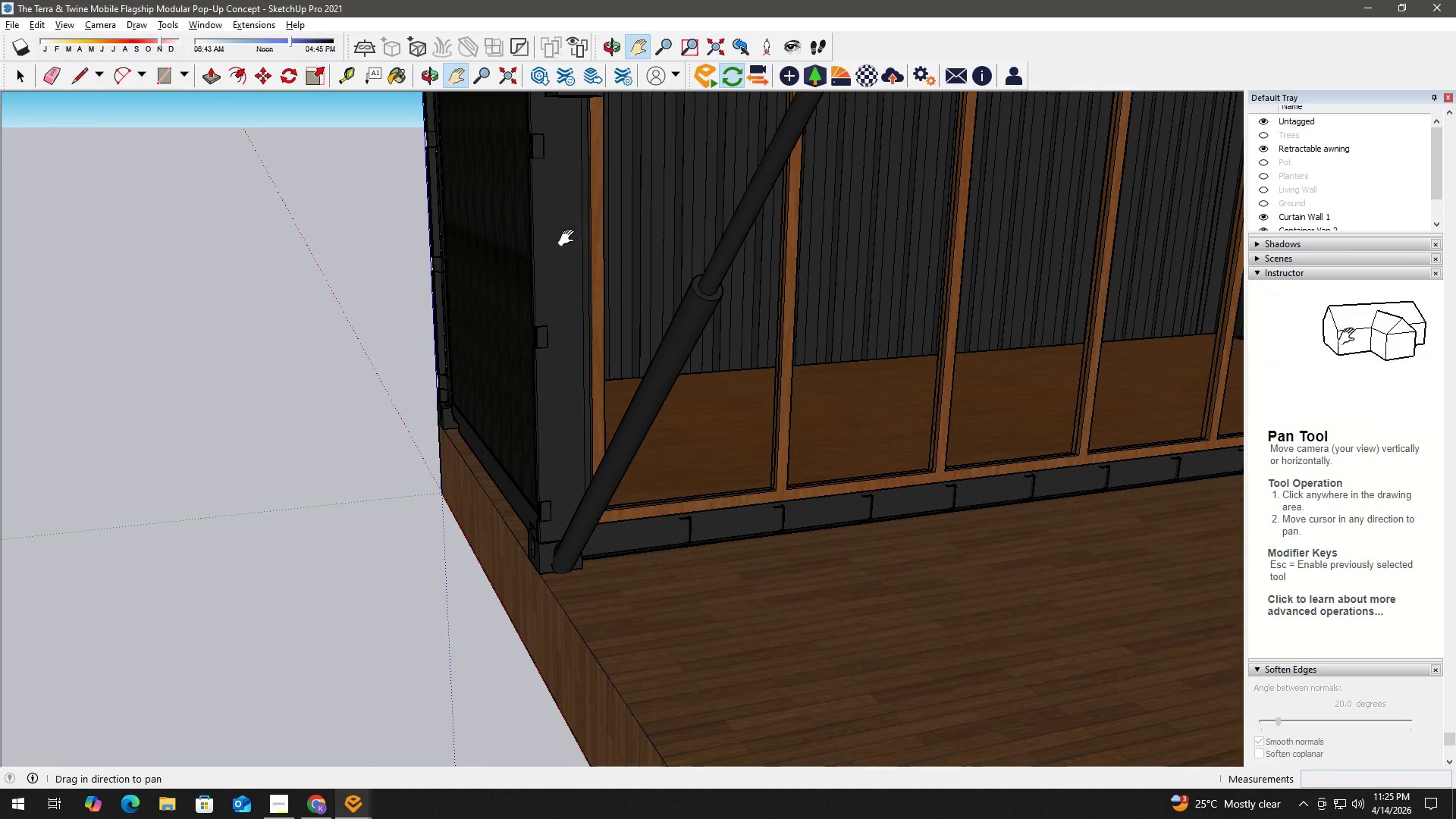 
left_click_drag(start_coordinate=[566, 246], to_coordinate=[571, 412])
 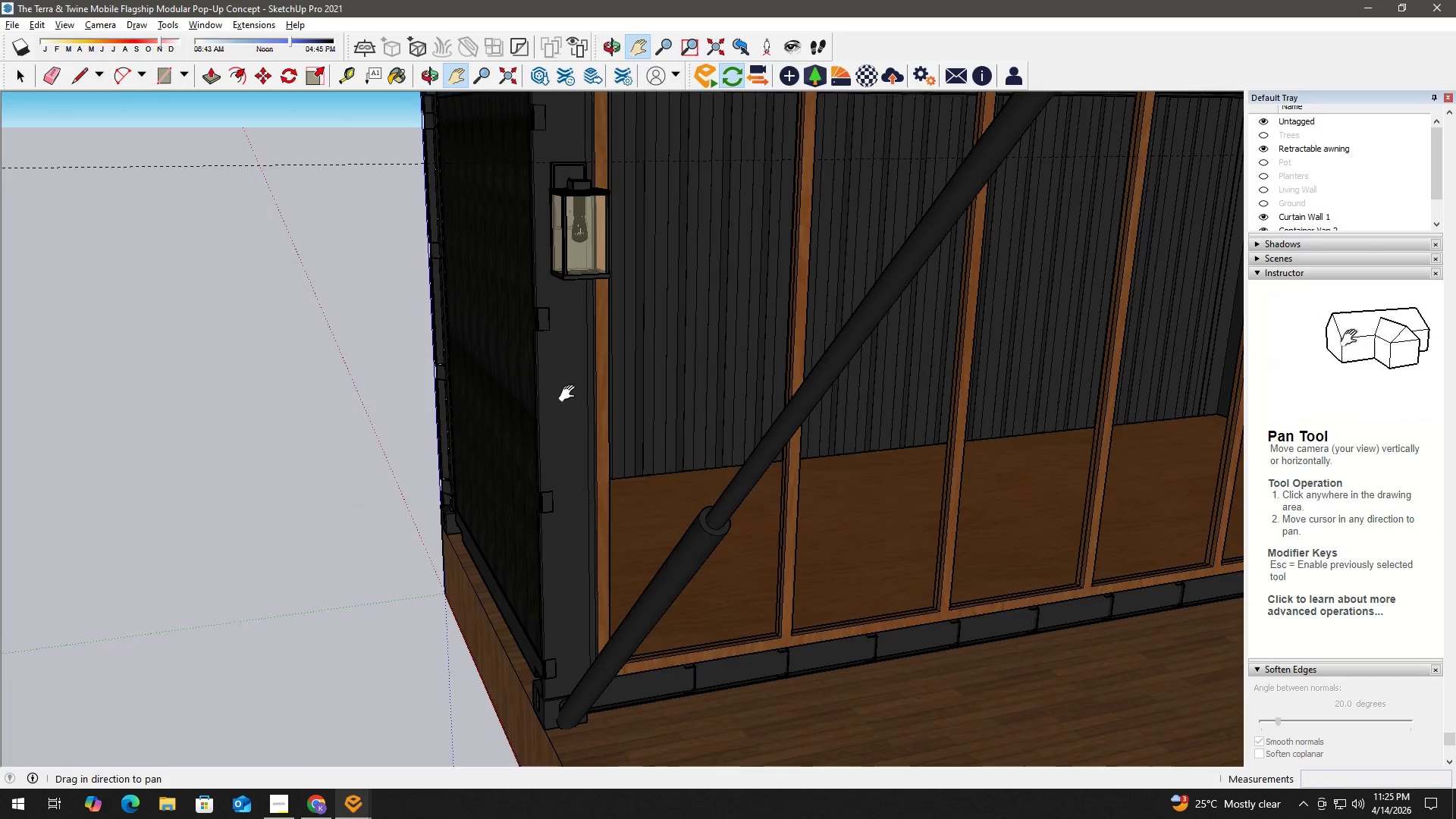 
key(Space)
 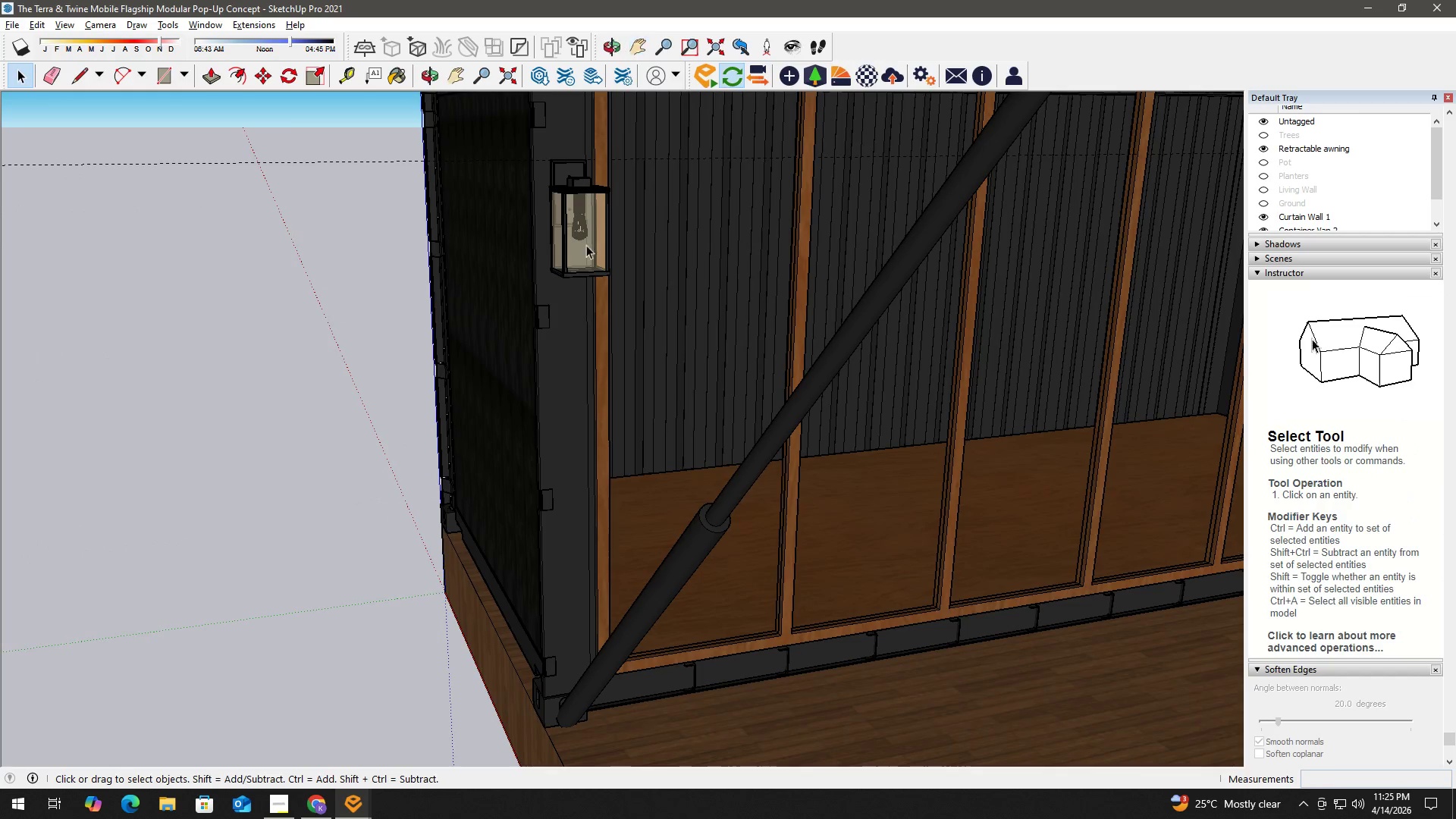 
left_click([582, 221])
 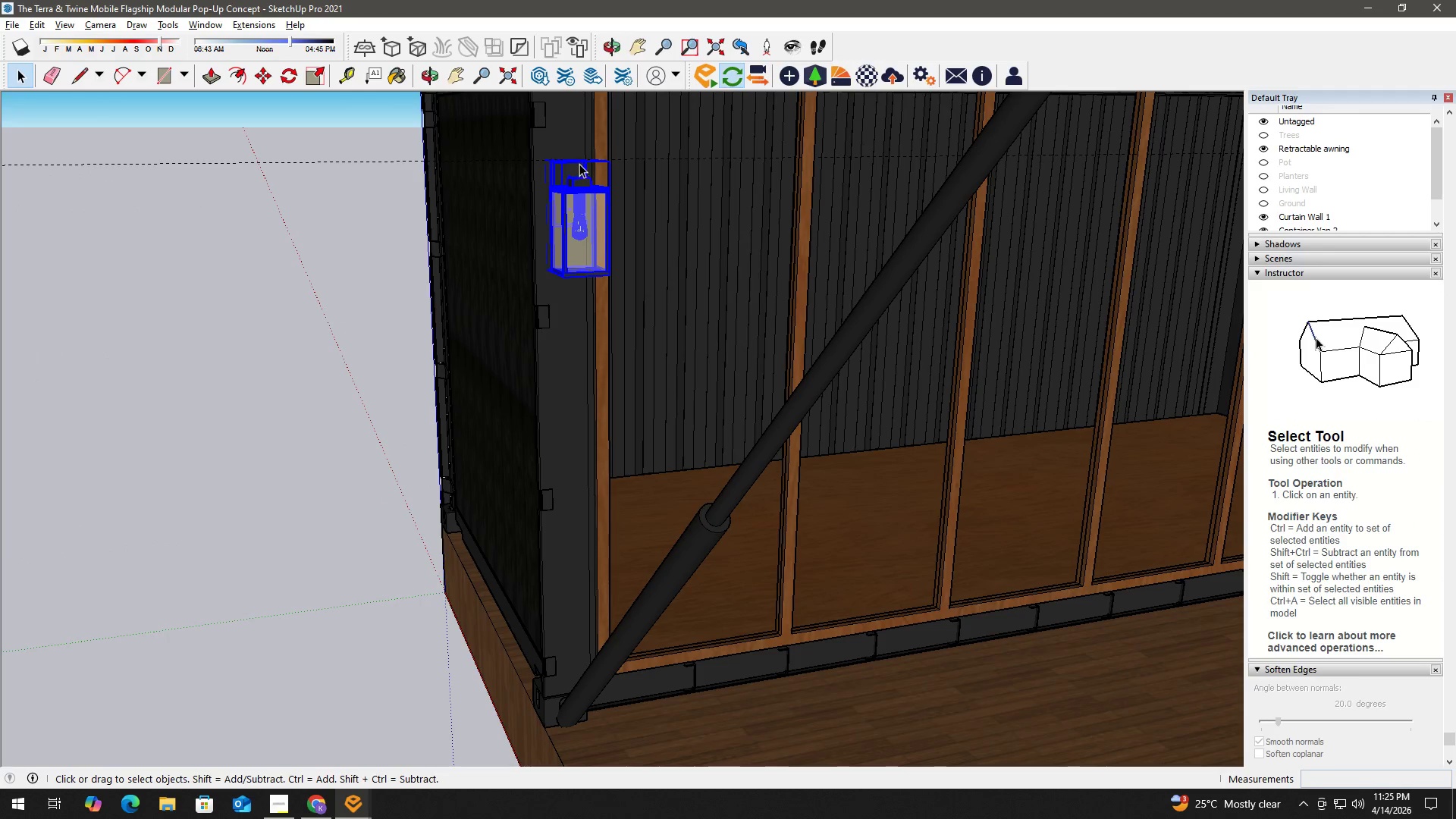 
key(M)
 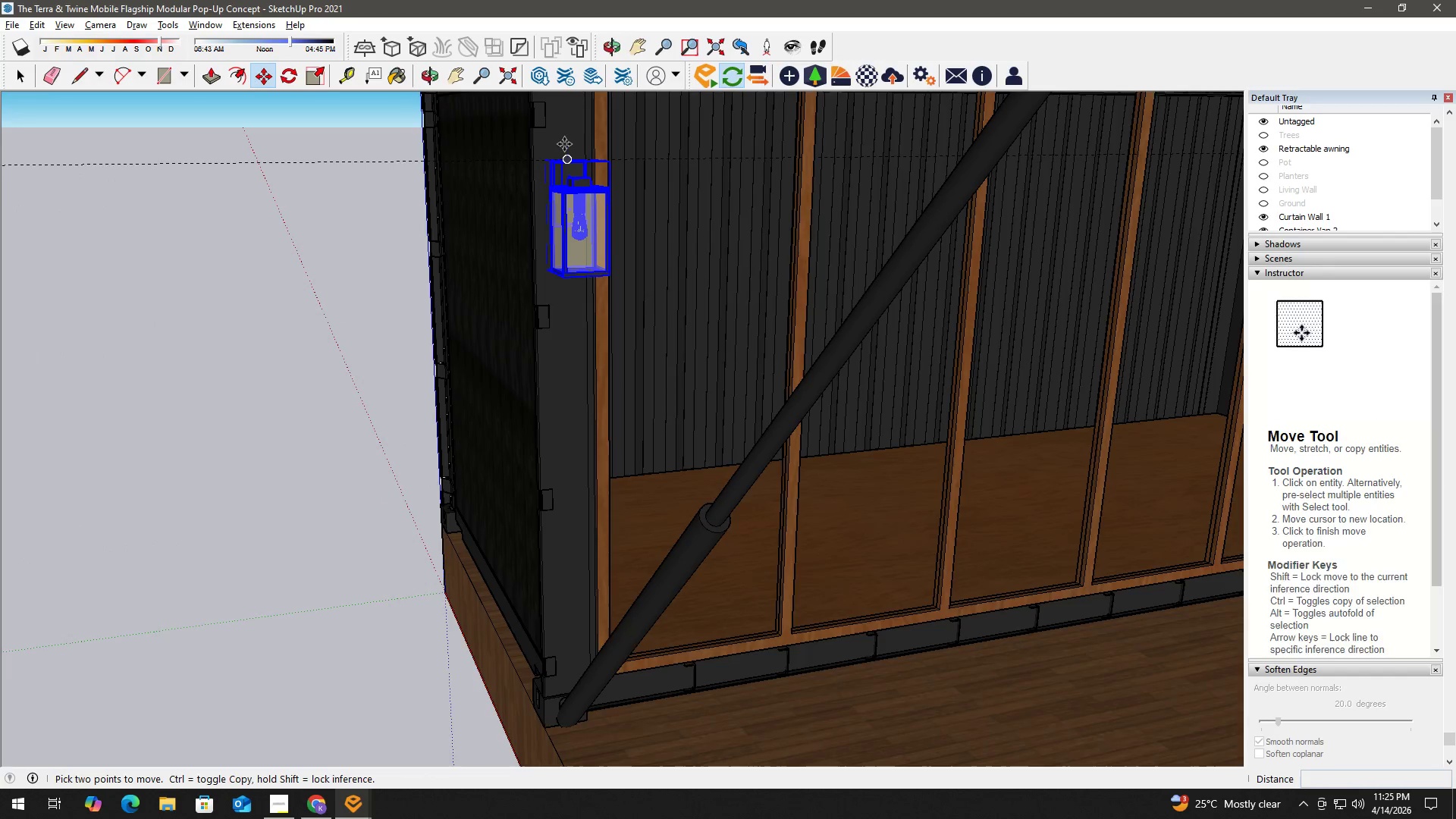 
scroll: coordinate [549, 155], scroll_direction: up, amount: 5.0
 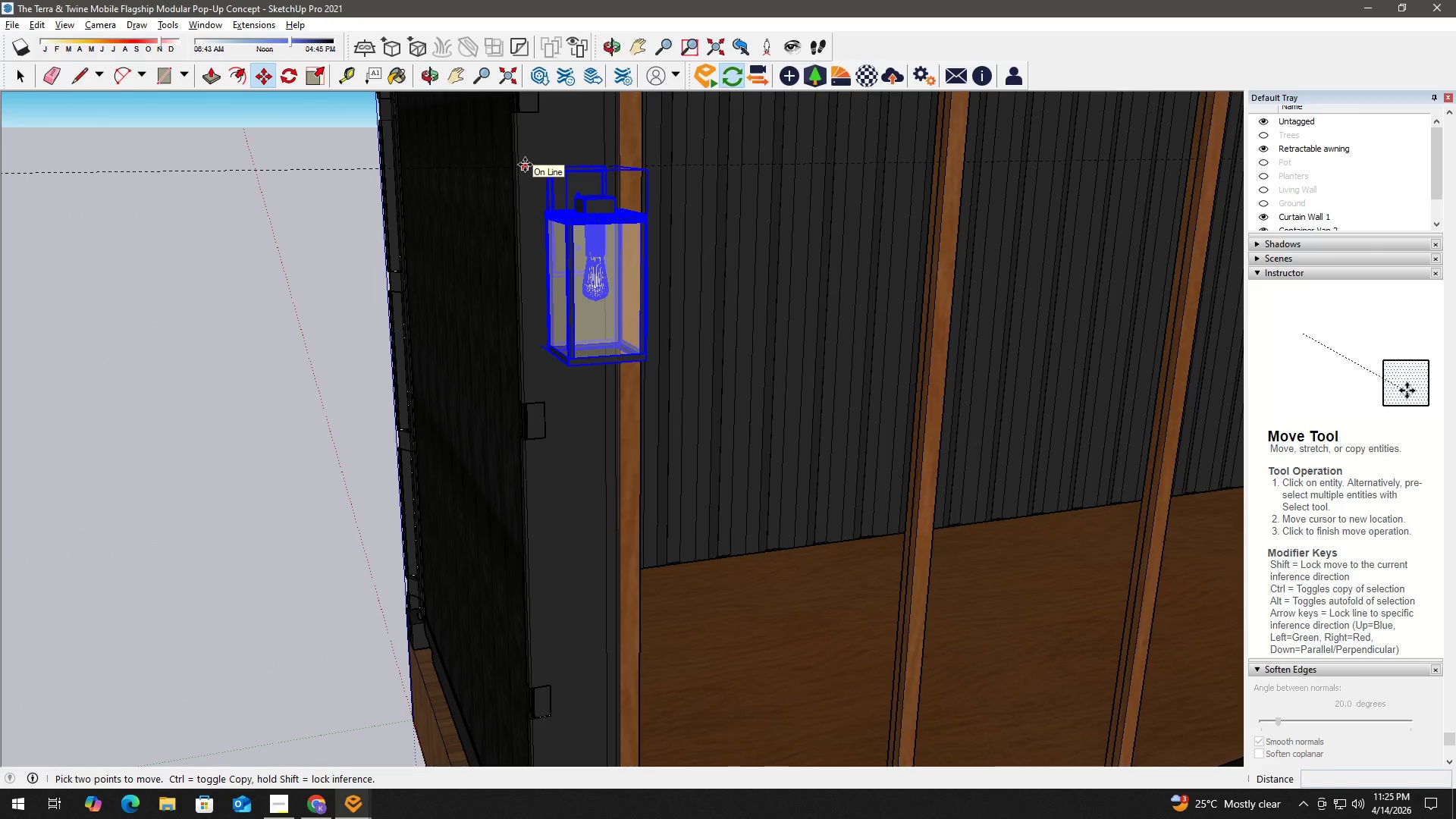 
left_click([525, 165])
 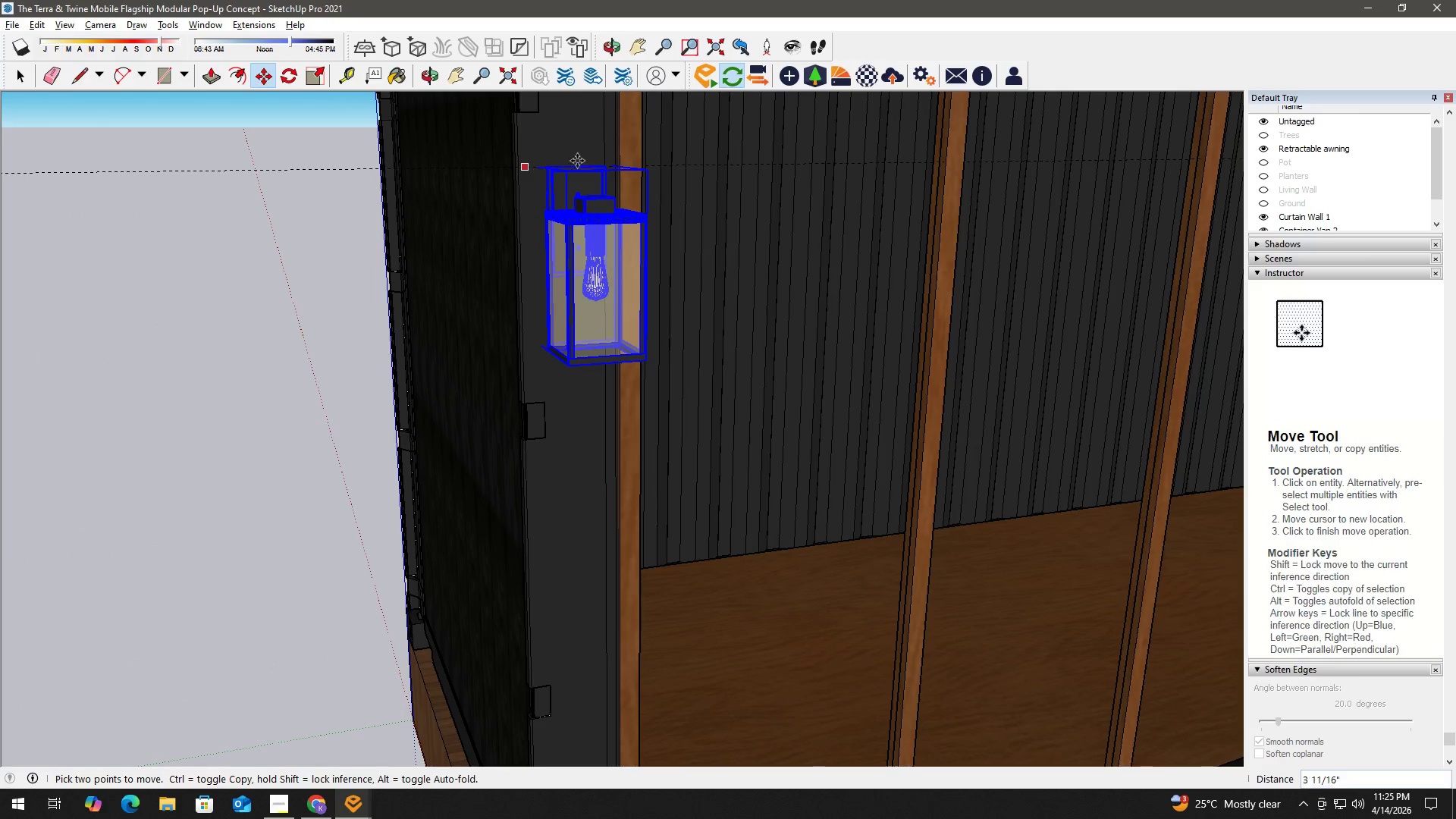 
key(Control+ControlLeft)
 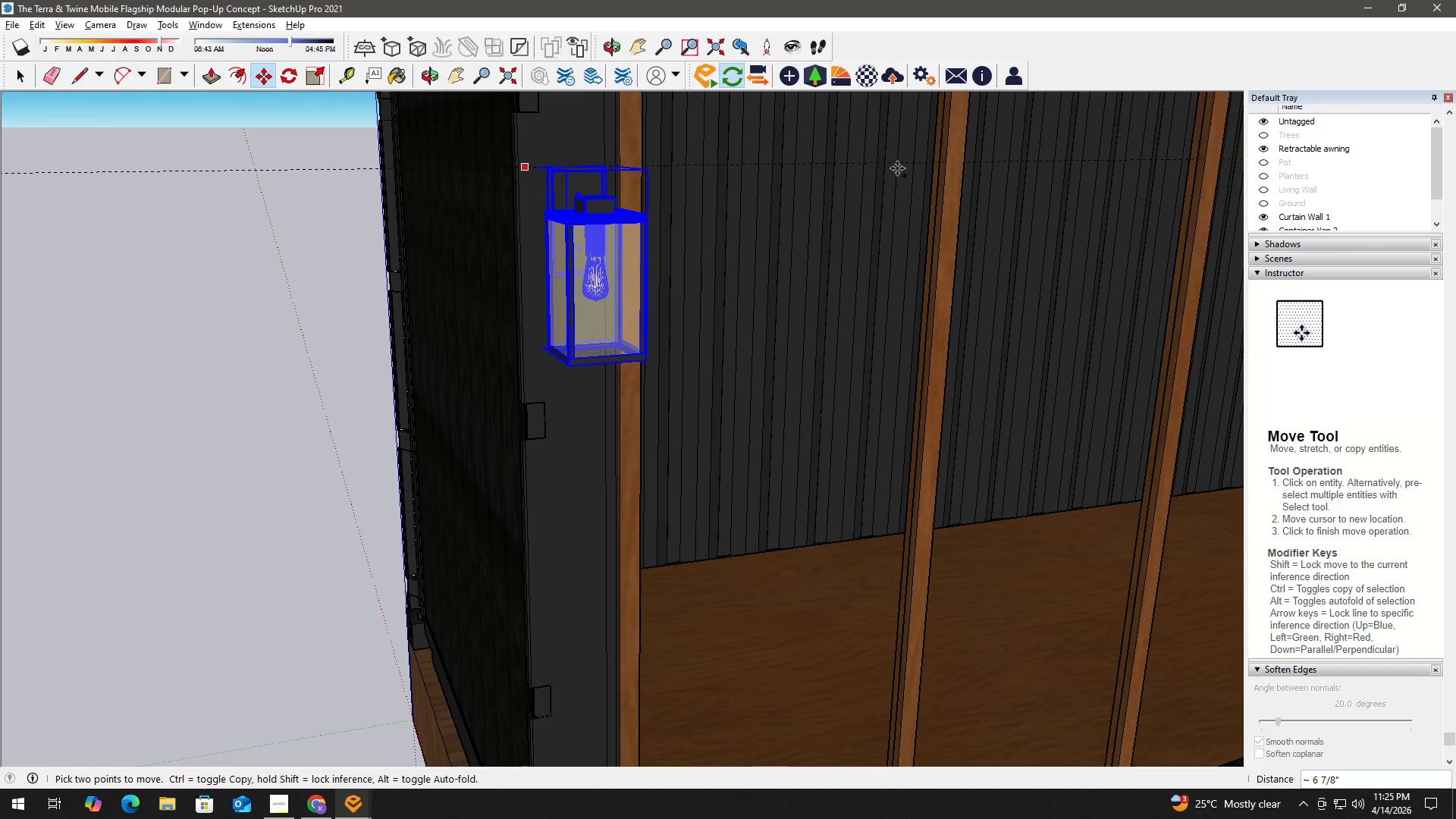 
hold_key(key=ShiftLeft, duration=1.5)
scroll: coordinate [899, 170], scroll_direction: down, amount: 2.0
 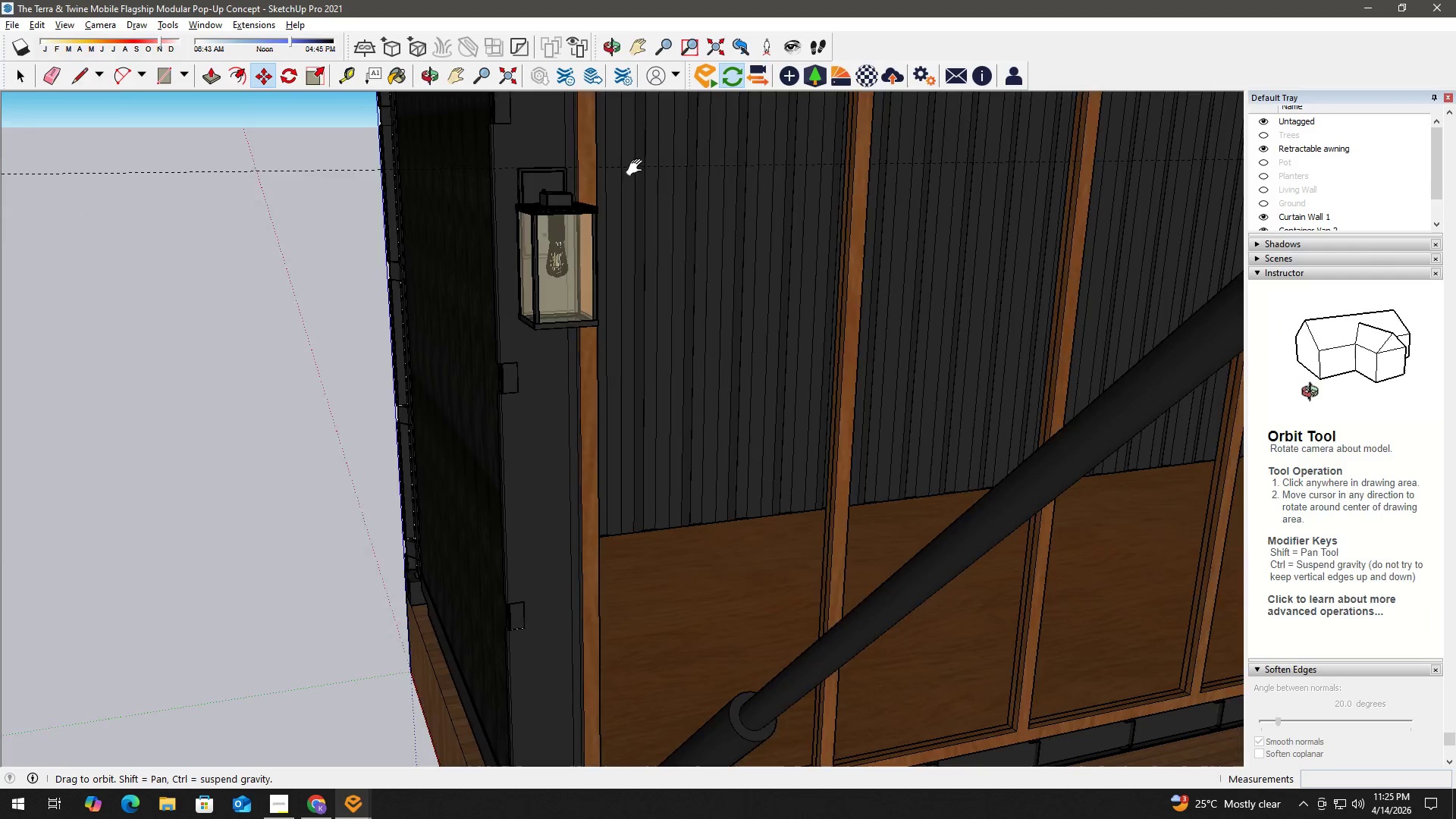 
hold_key(key=ShiftLeft, duration=0.55)
 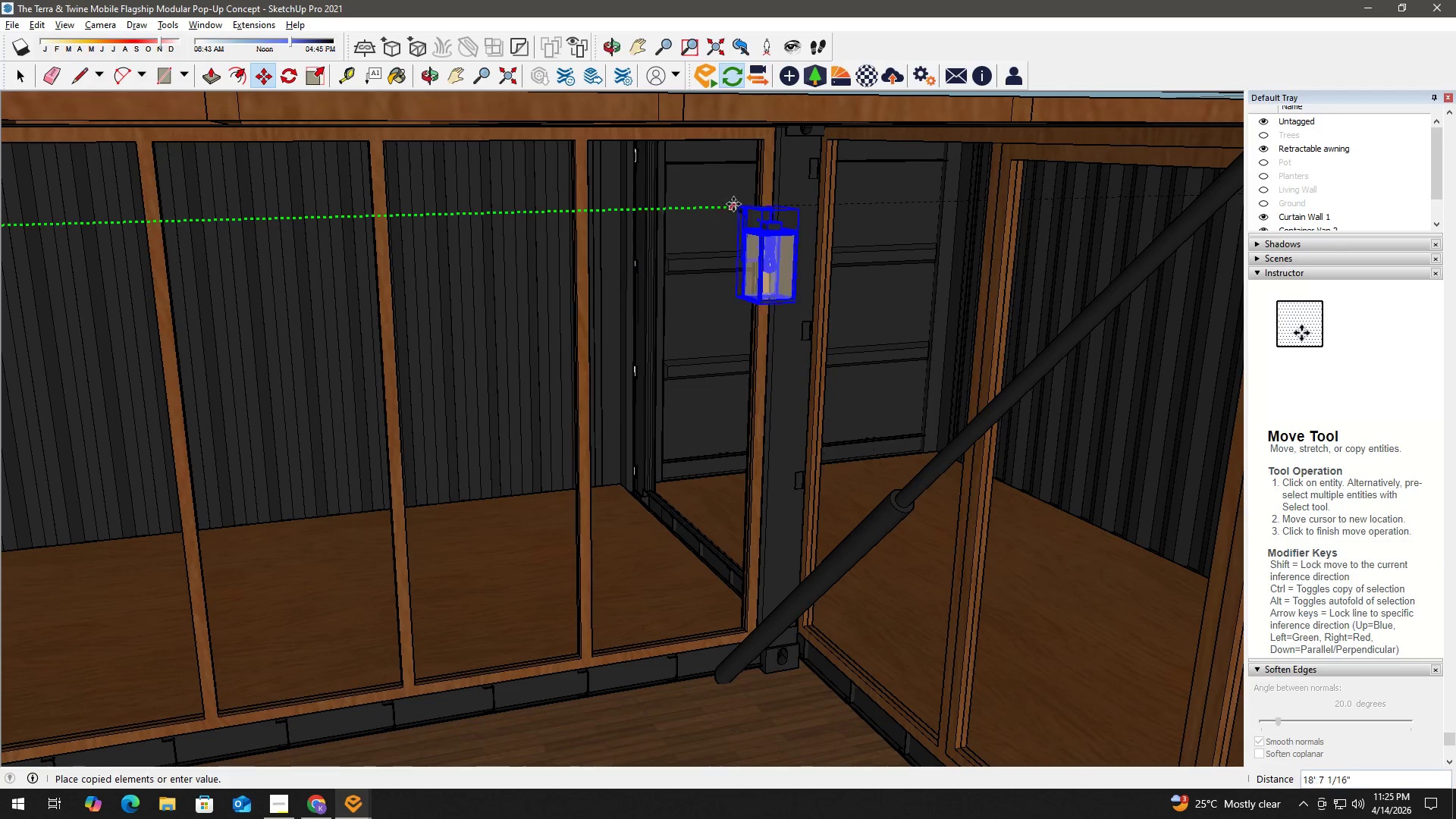 
scroll: coordinate [804, 206], scroll_direction: up, amount: 6.0
 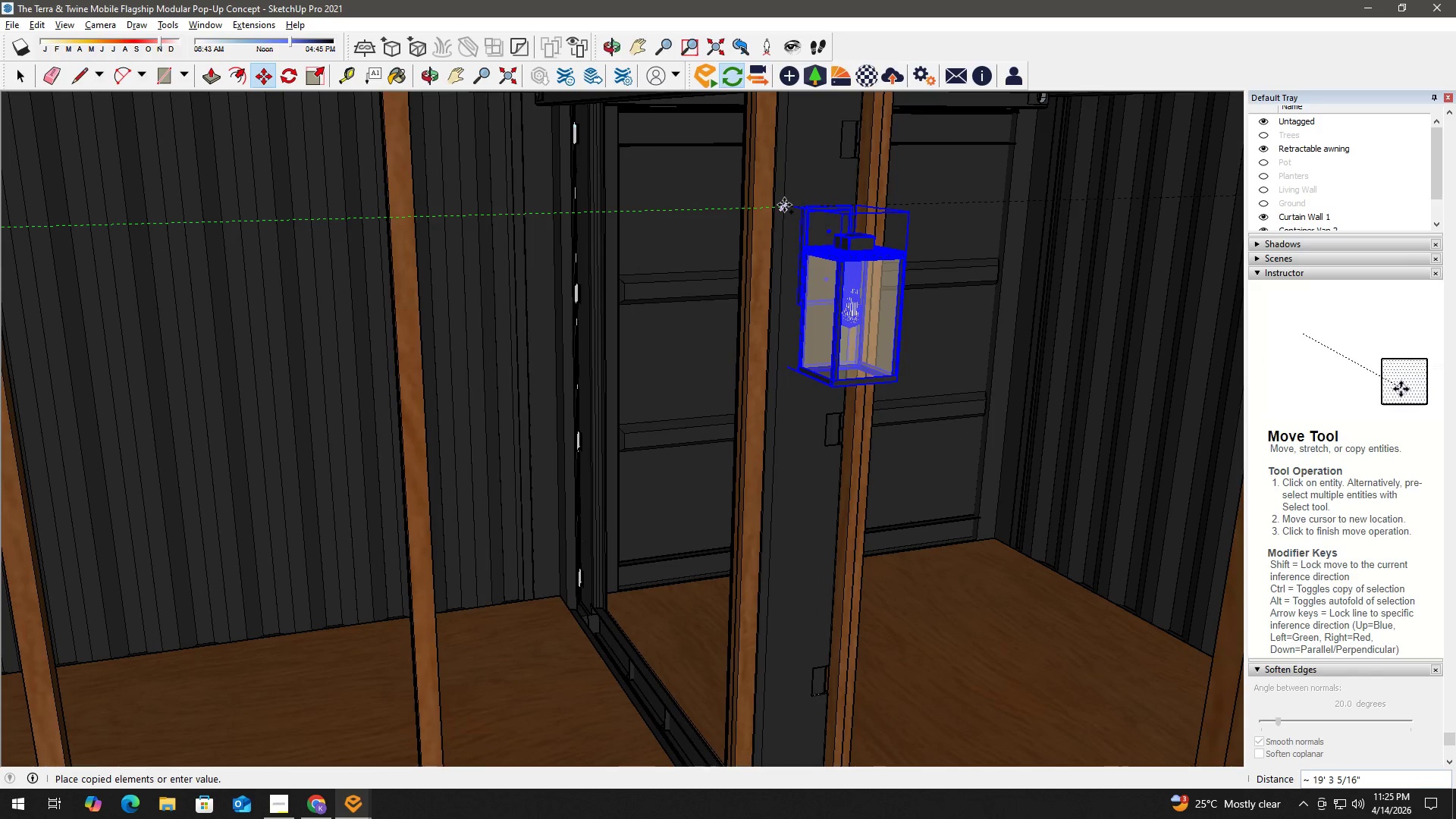 
left_click([784, 205])
 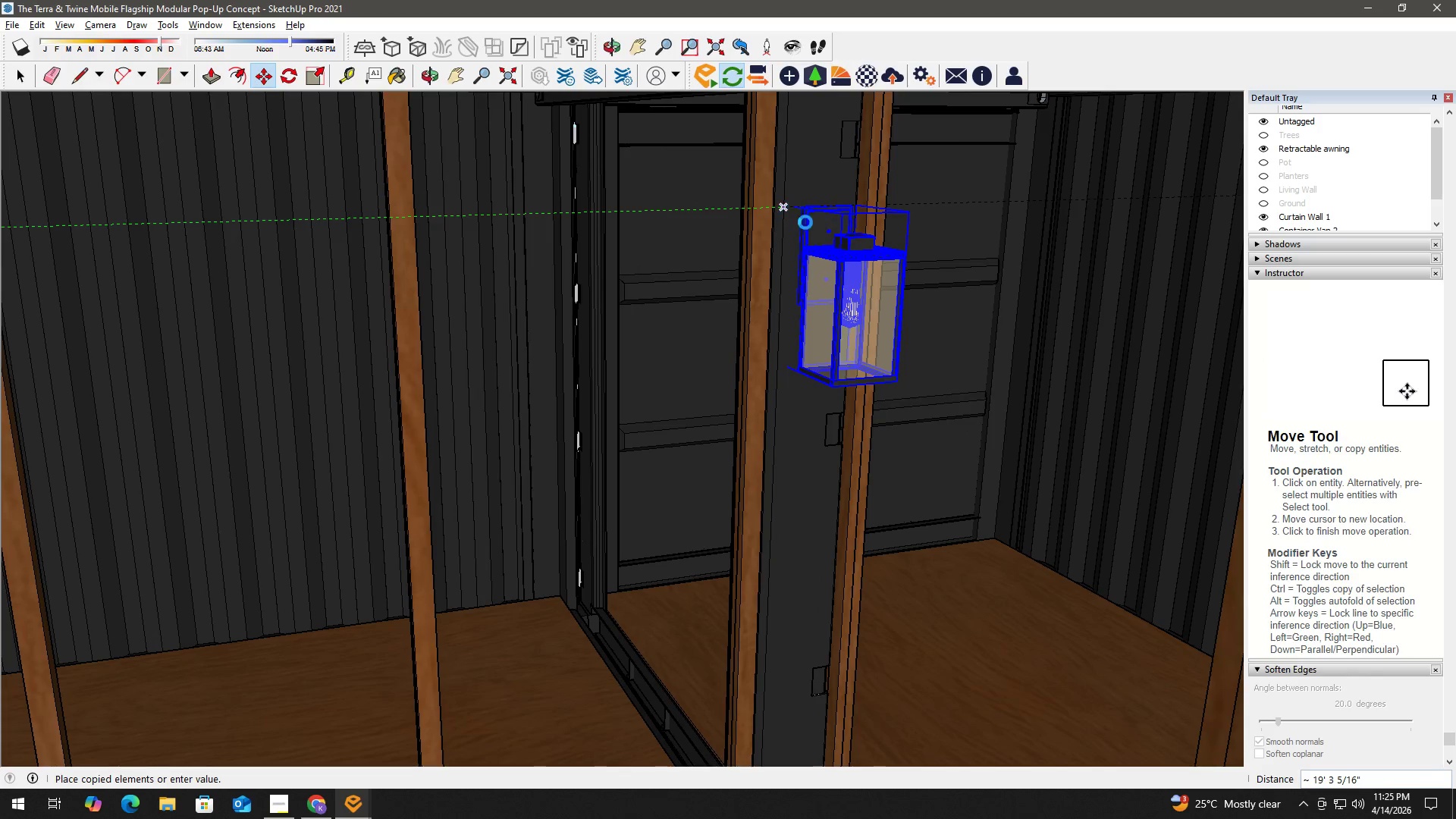 
key(Space)
 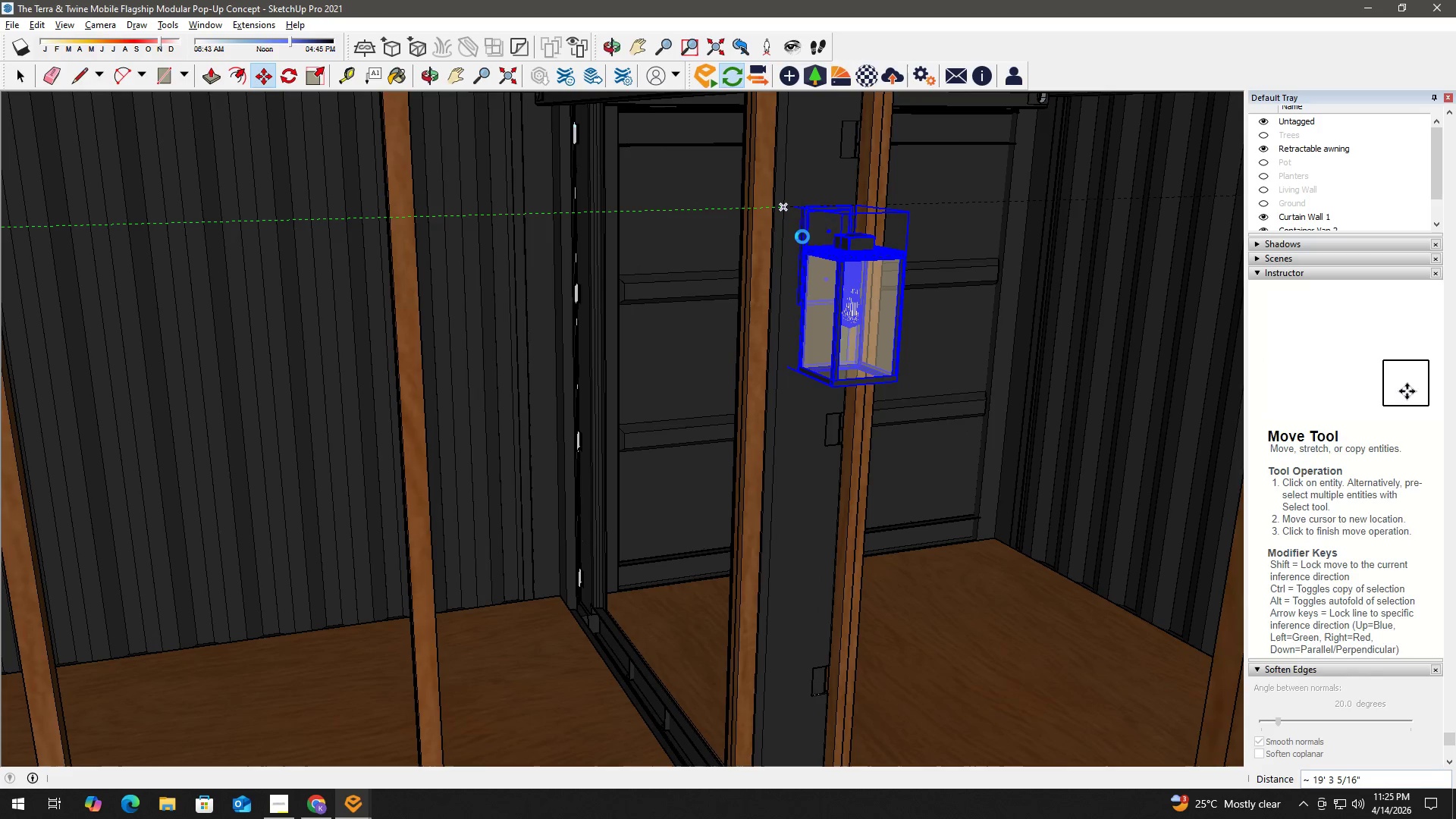 
scroll: coordinate [834, 220], scroll_direction: up, amount: 8.0
 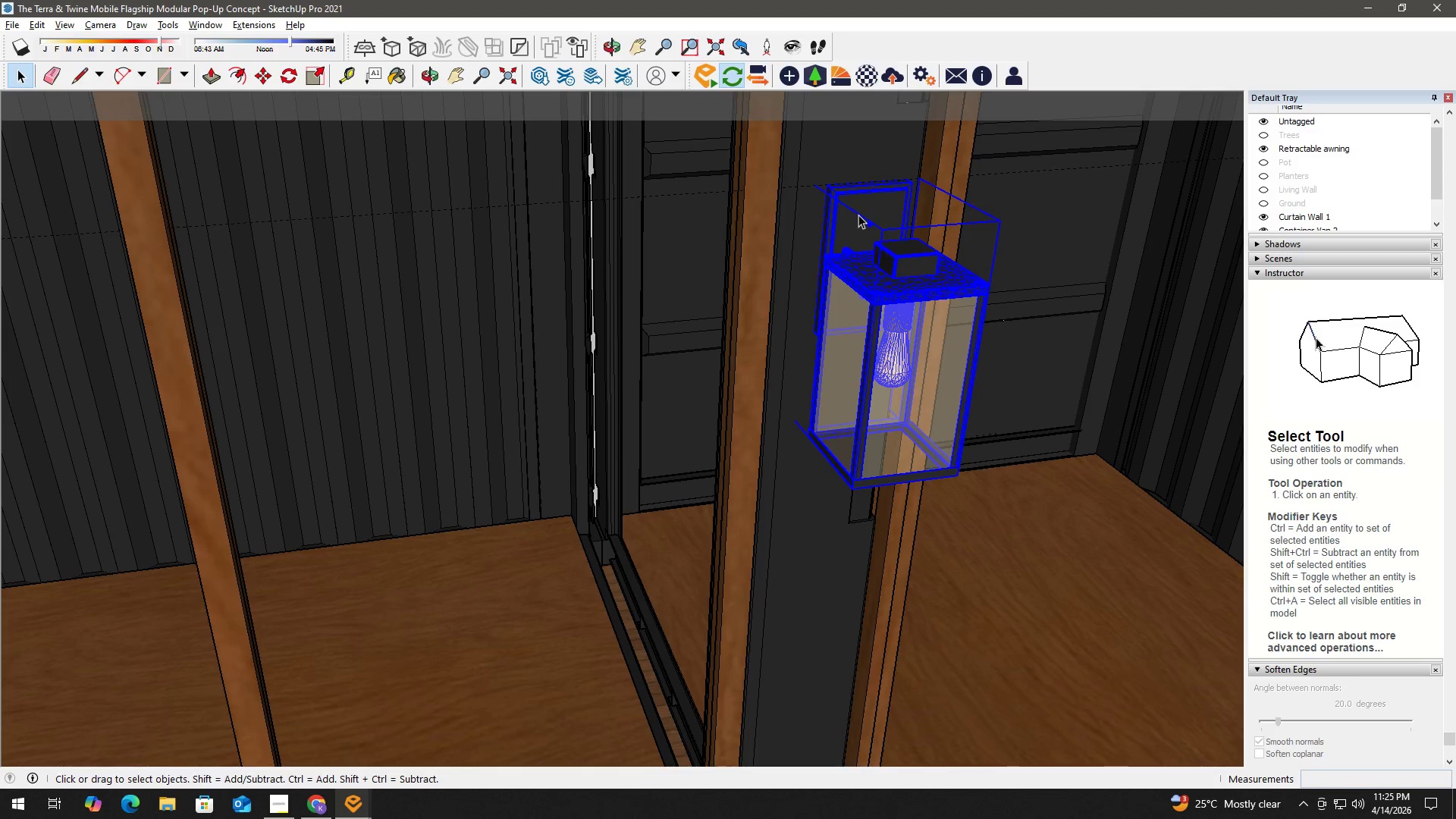 
key(M)
 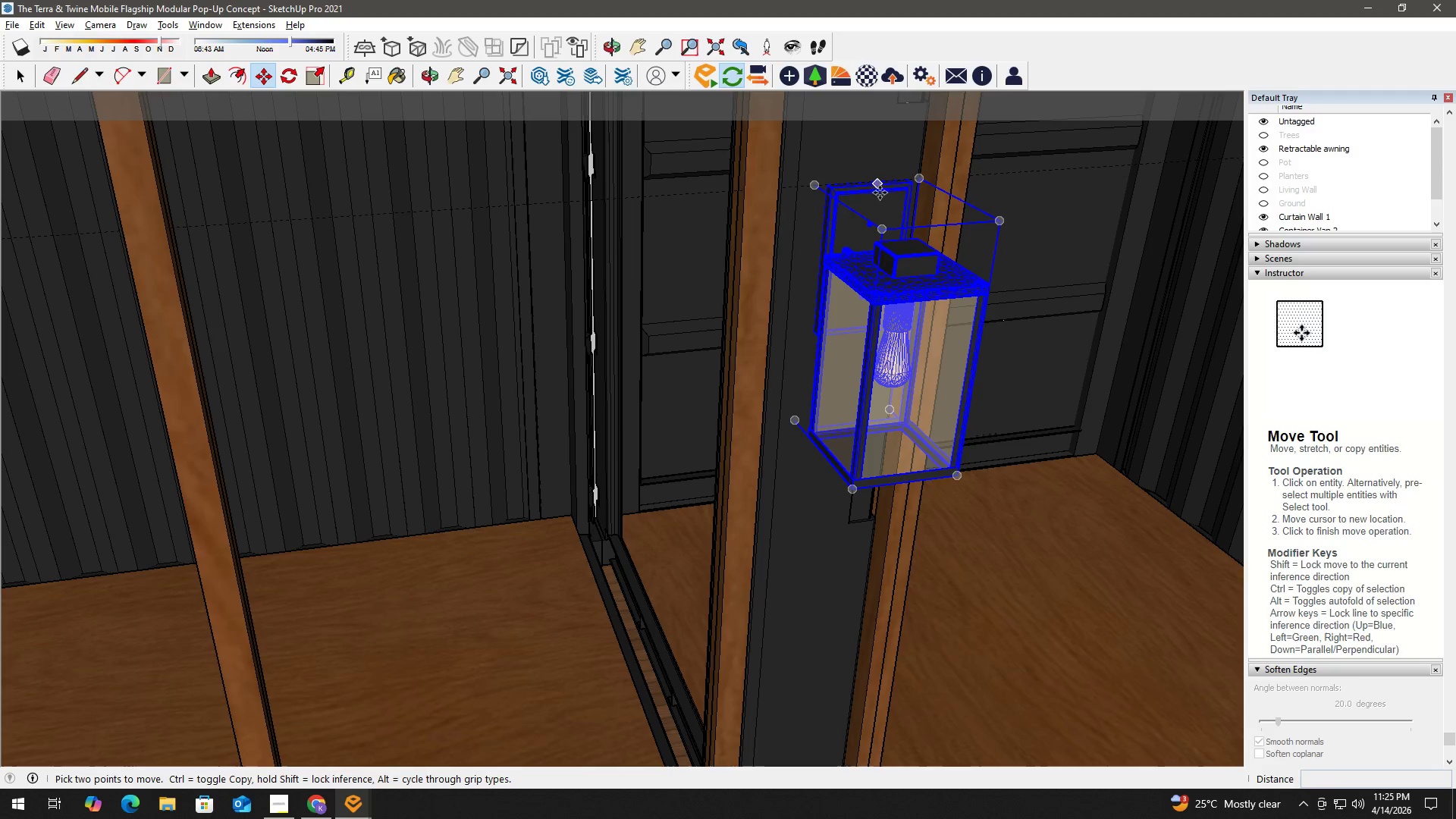 
left_click([880, 193])
 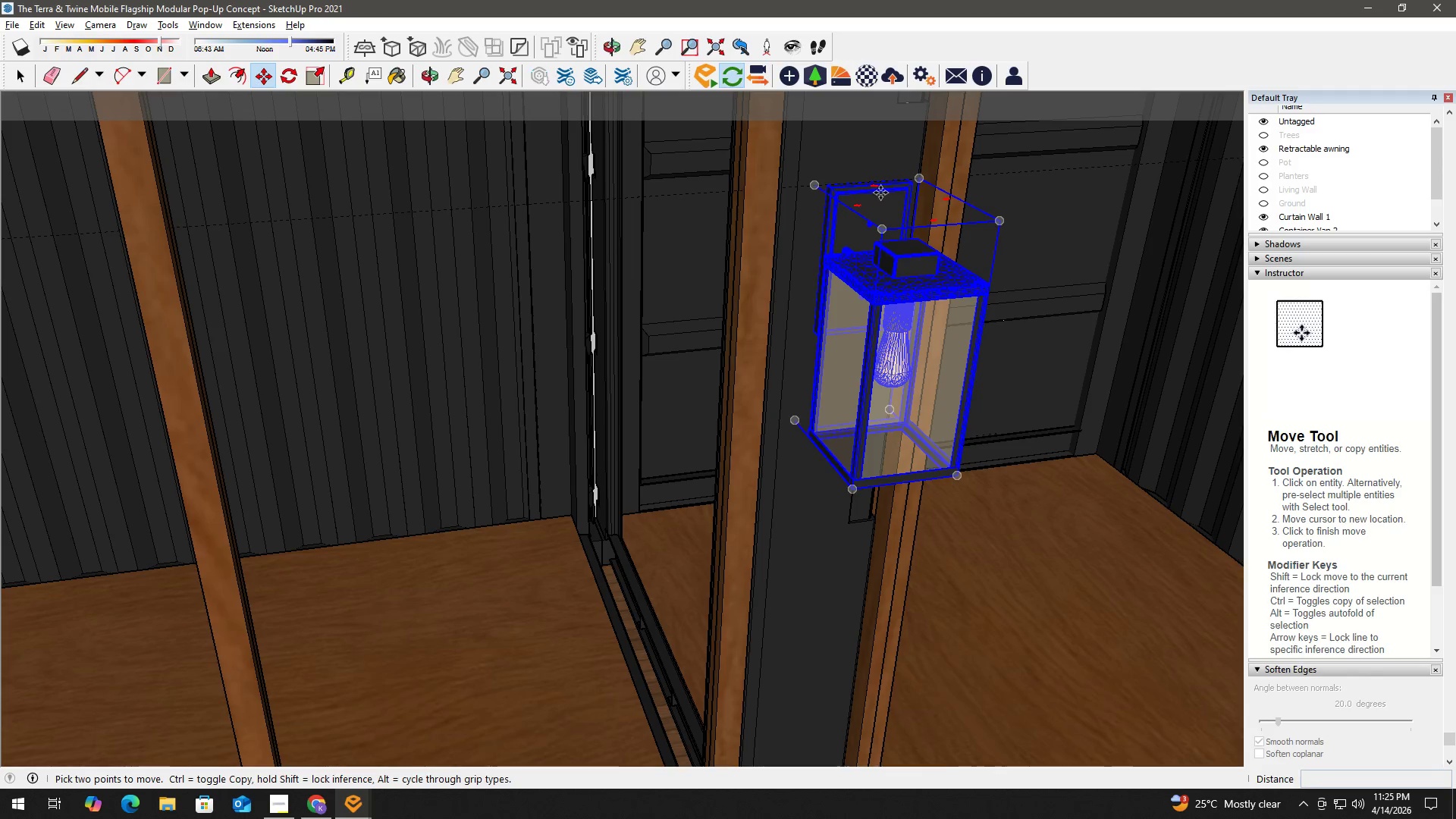 
key(Control+ControlLeft)
 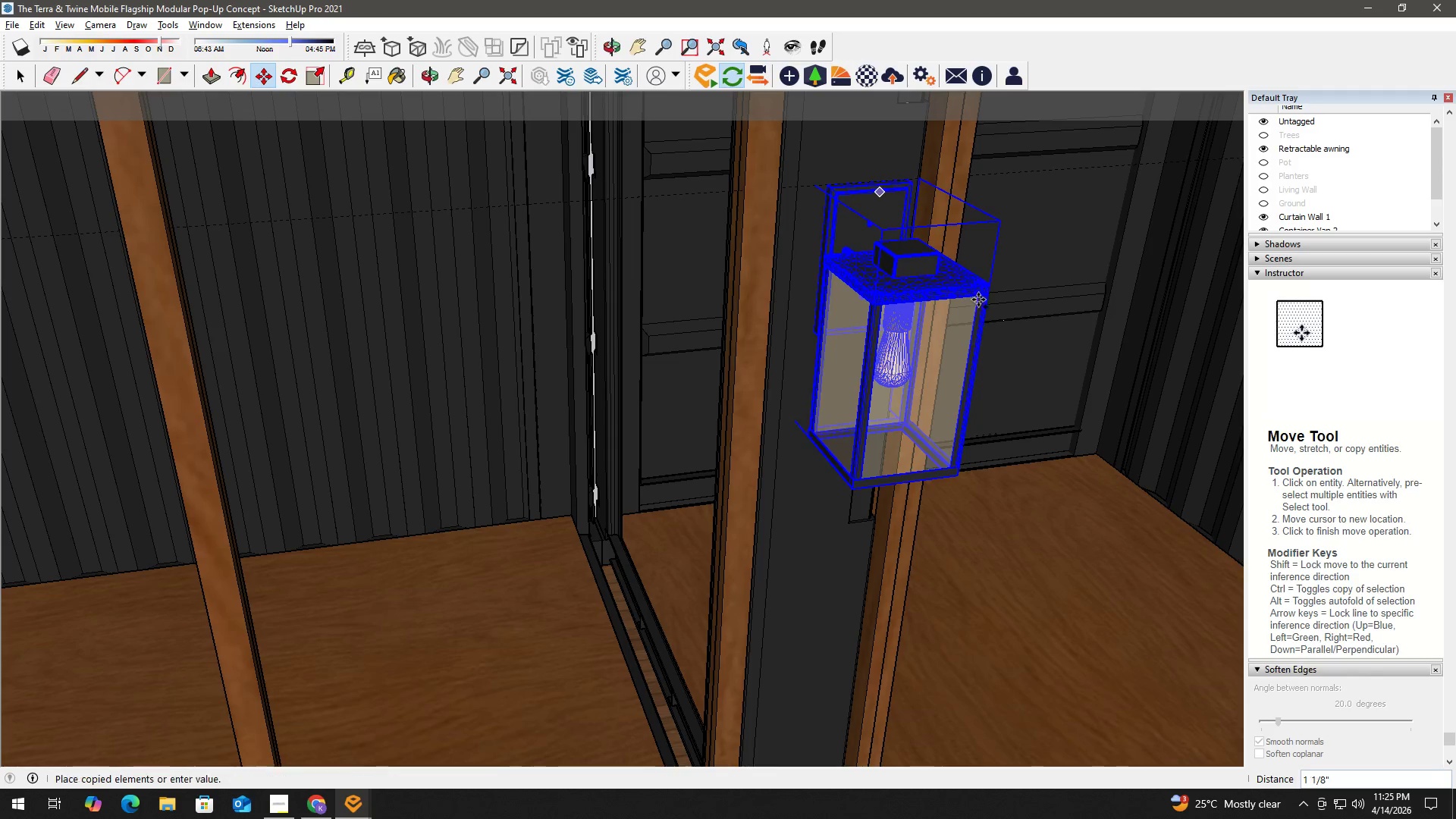 
hold_key(key=ShiftLeft, duration=0.45)
scroll: coordinate [1016, 339], scroll_direction: down, amount: 11.0
 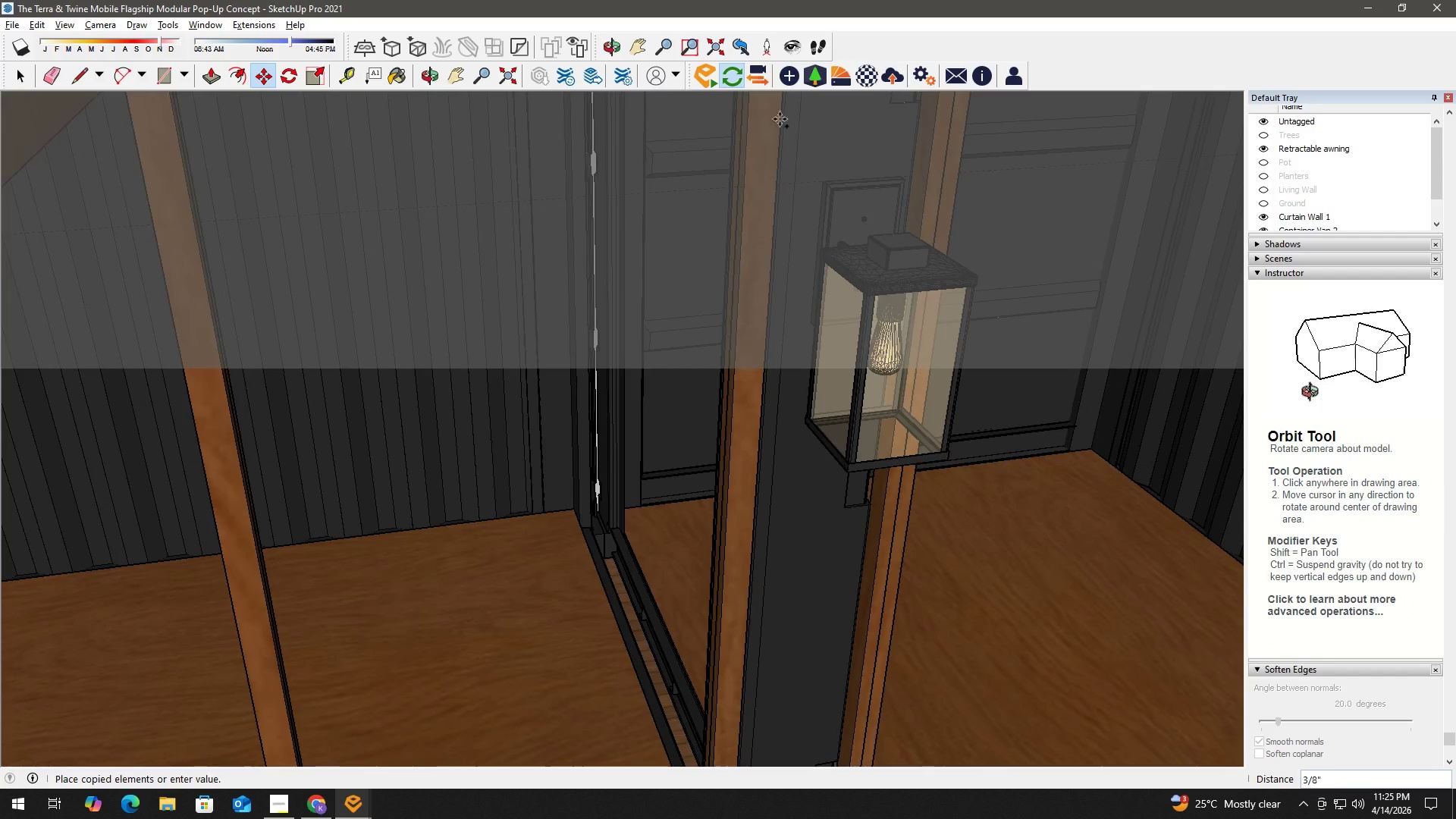 
left_click([714, 49])
 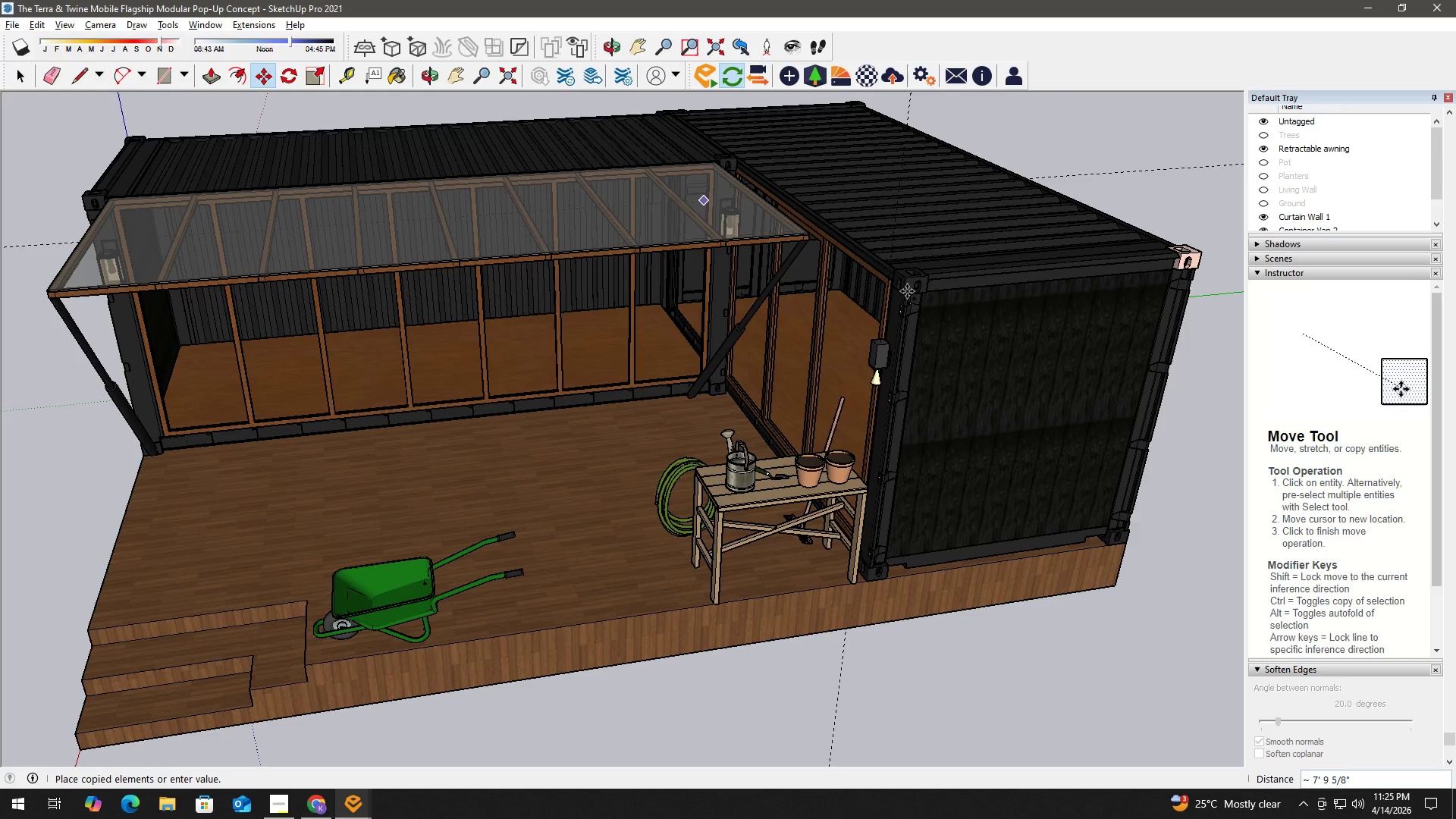 
key(Shift+ShiftLeft)
 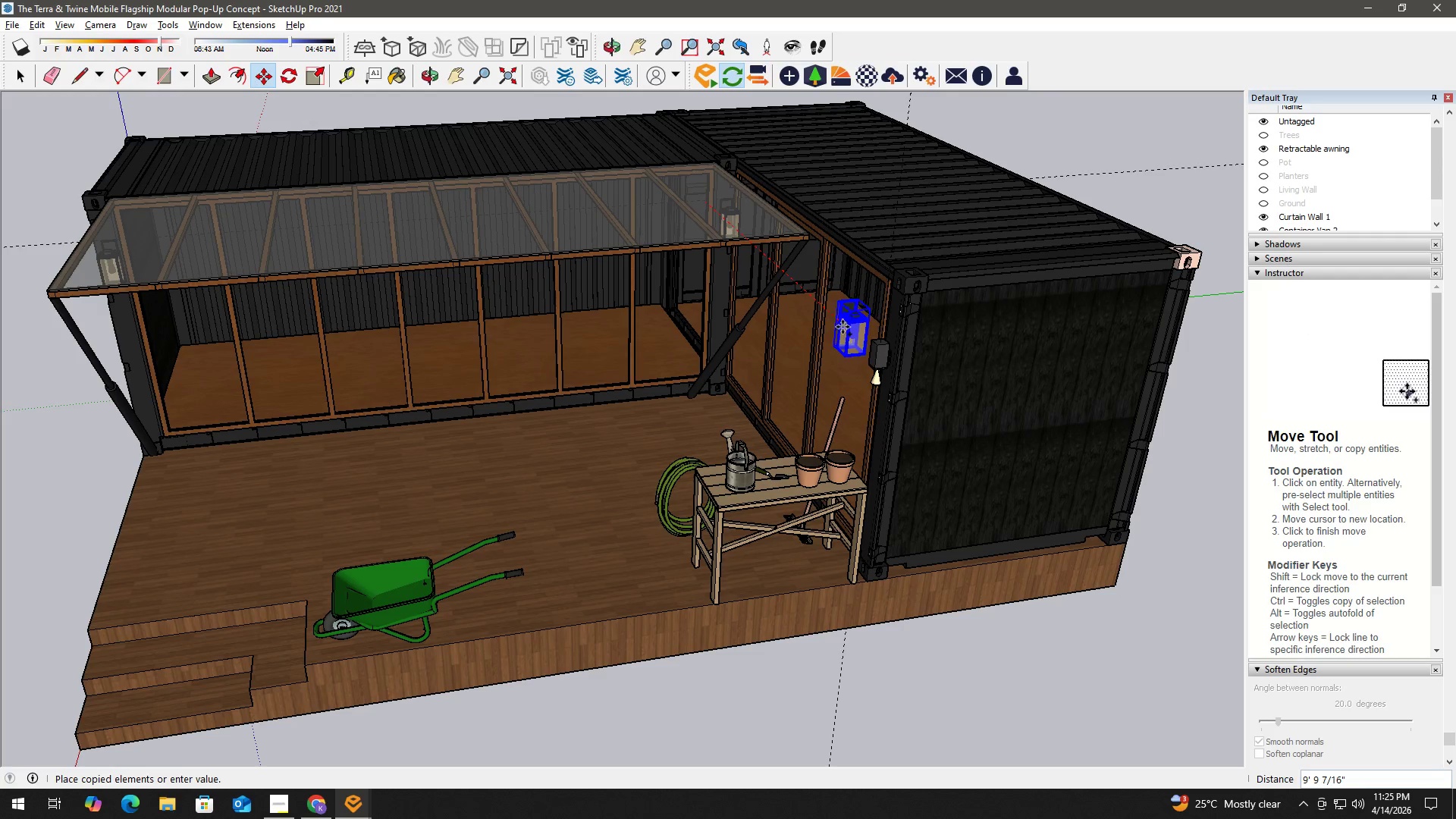 
left_click([843, 327])
 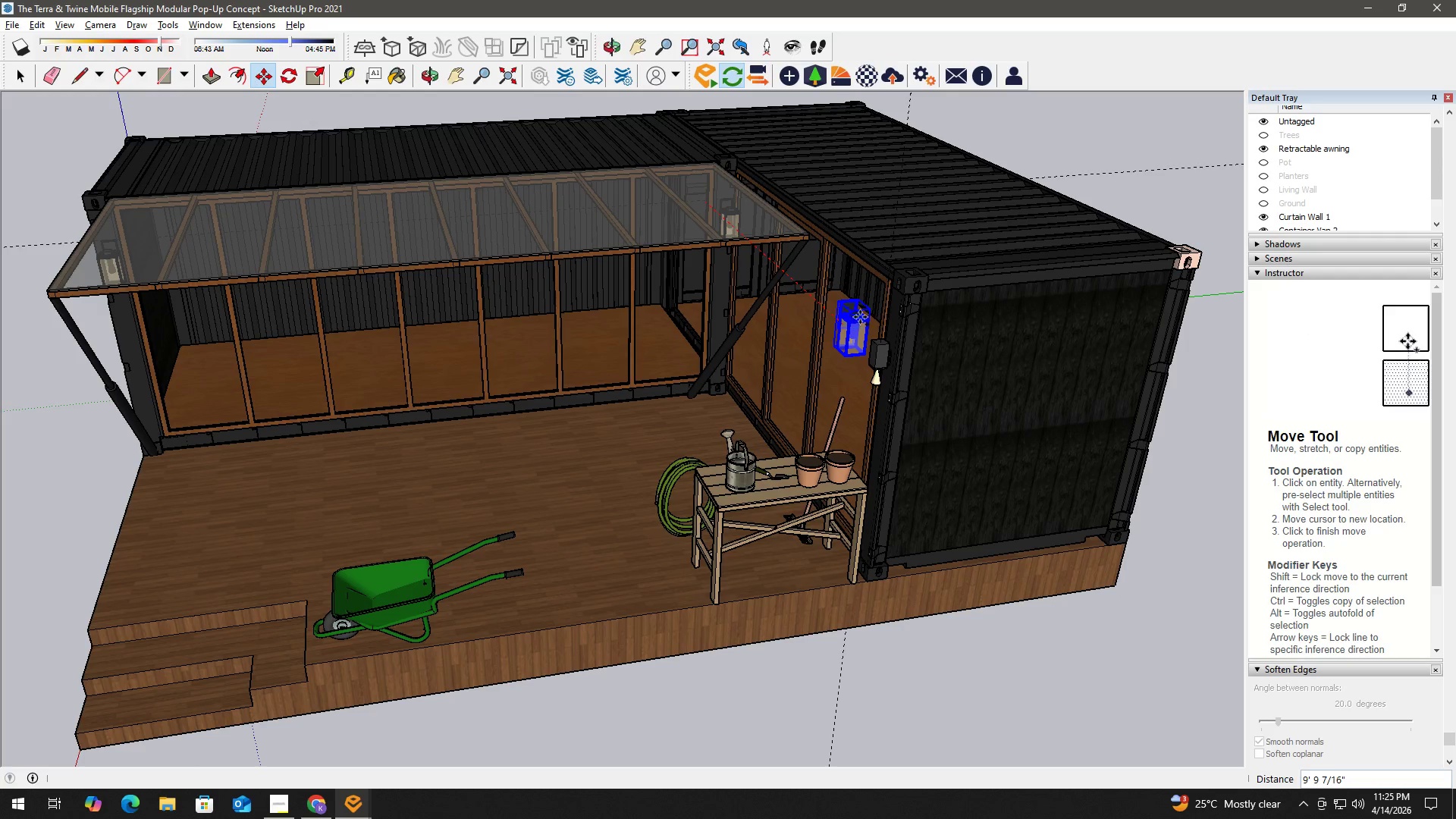 
key(Space)
 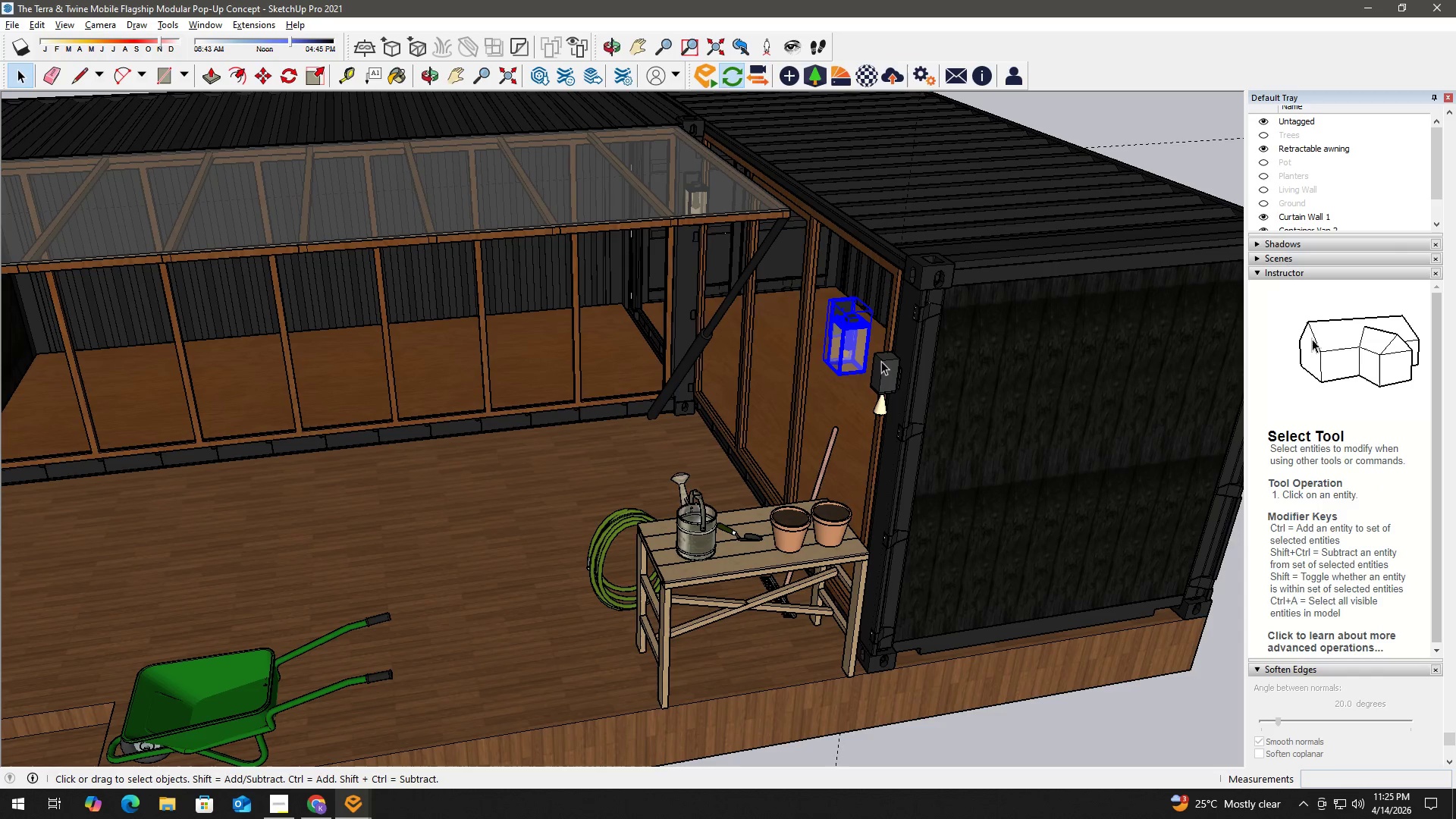 
scroll: coordinate [861, 304], scroll_direction: up, amount: 12.0
 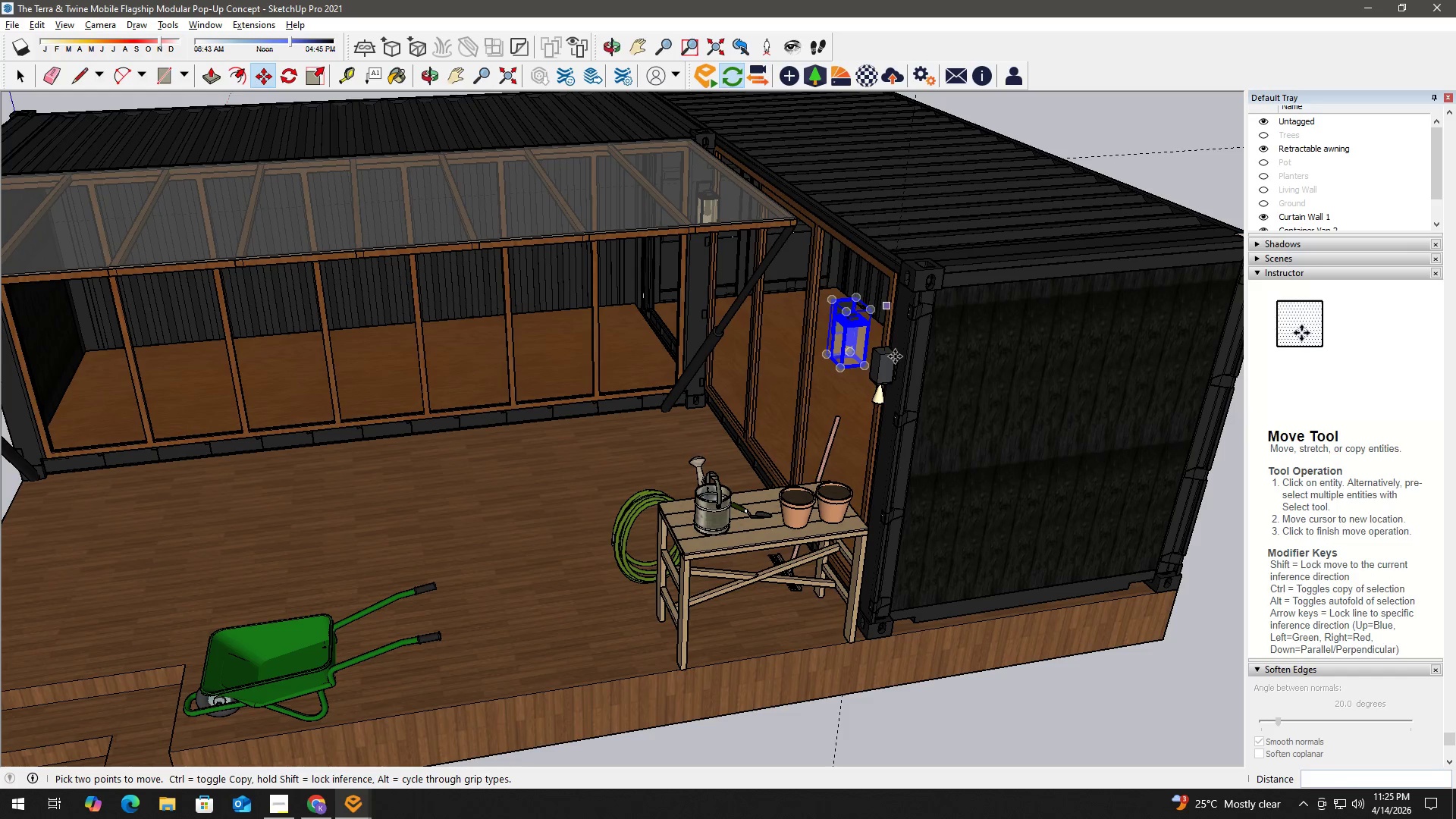 
left_click([885, 366])
 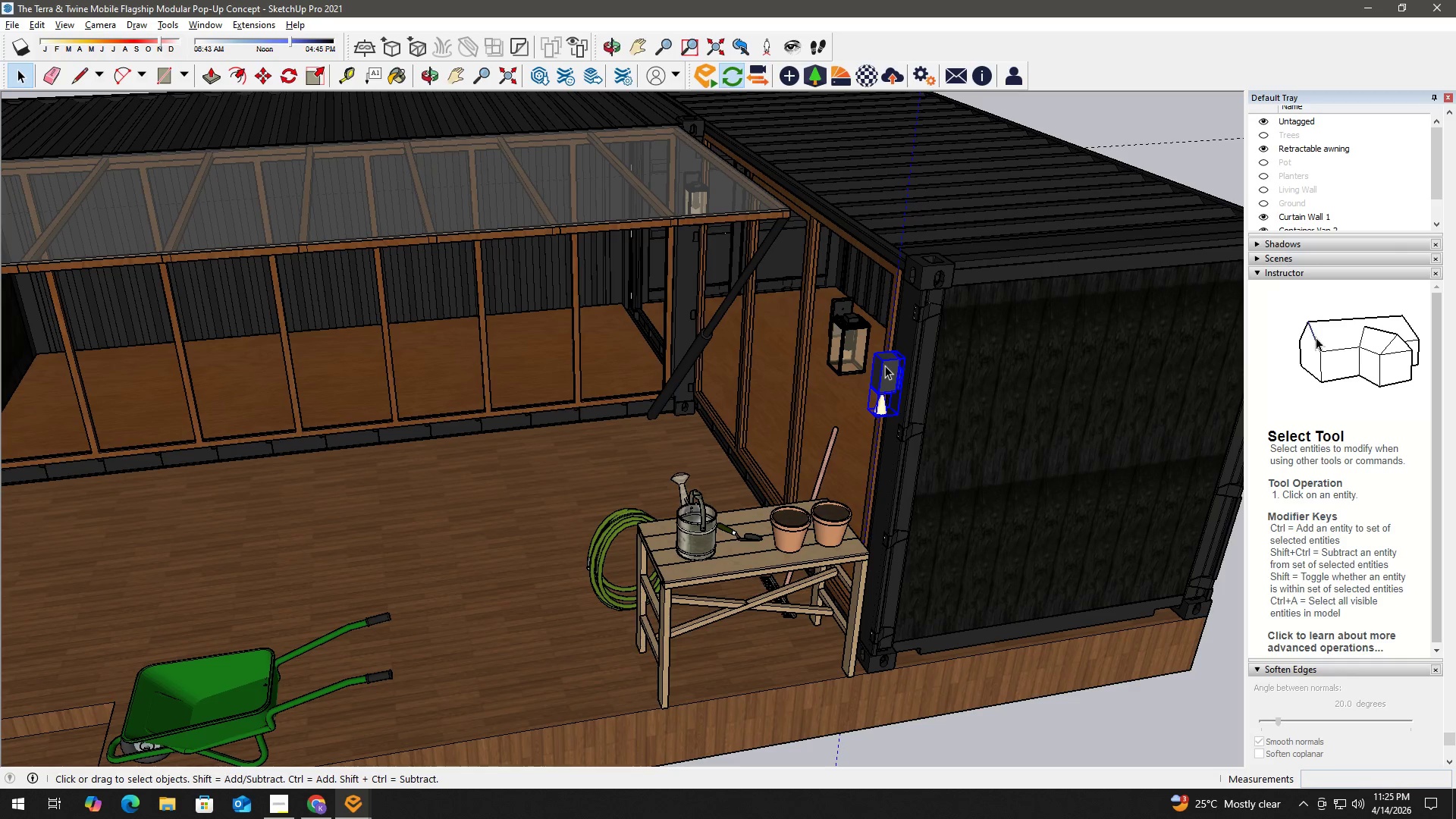 
key(Delete)
 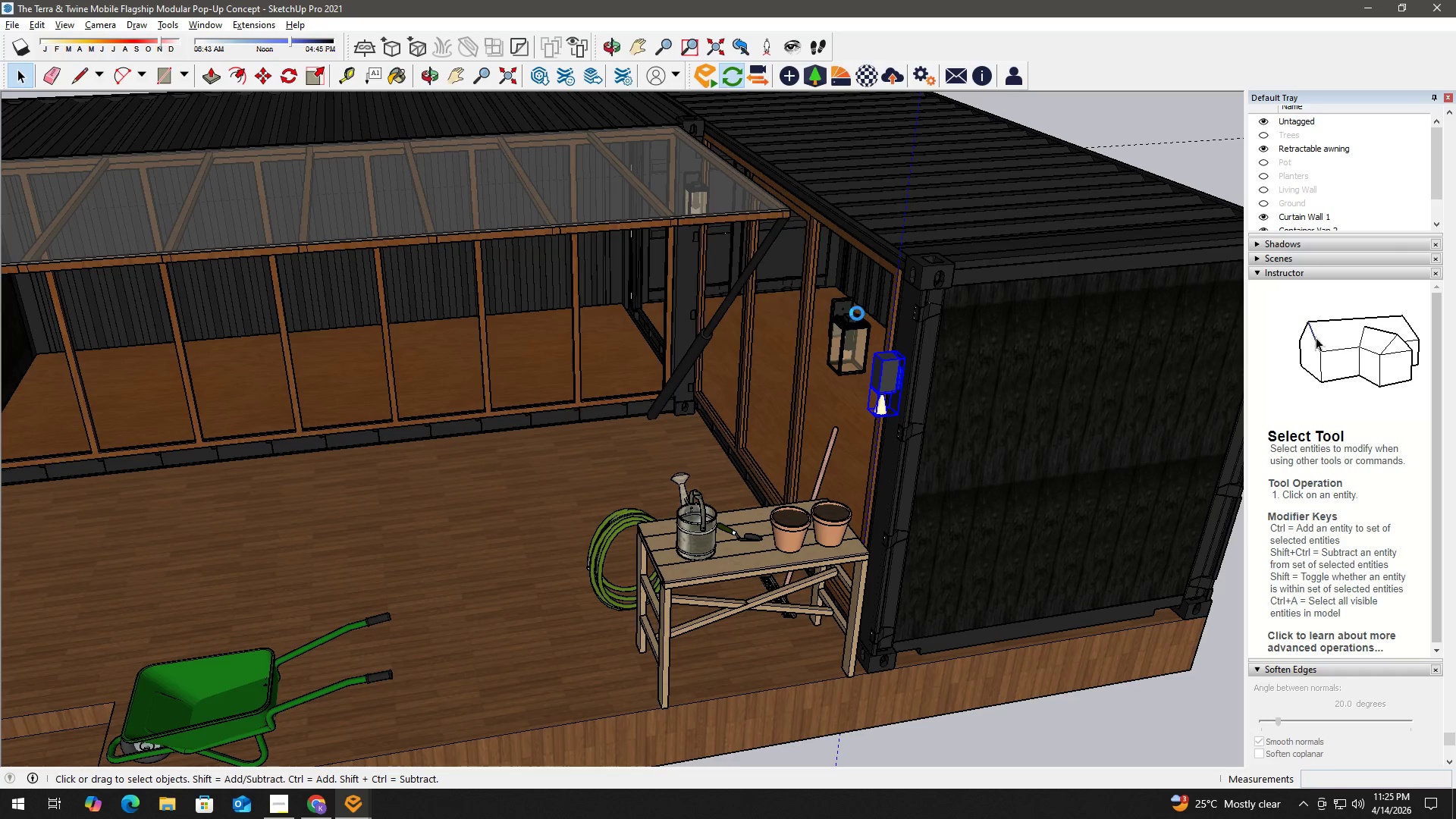 
scroll: coordinate [817, 376], scroll_direction: up, amount: 6.0
 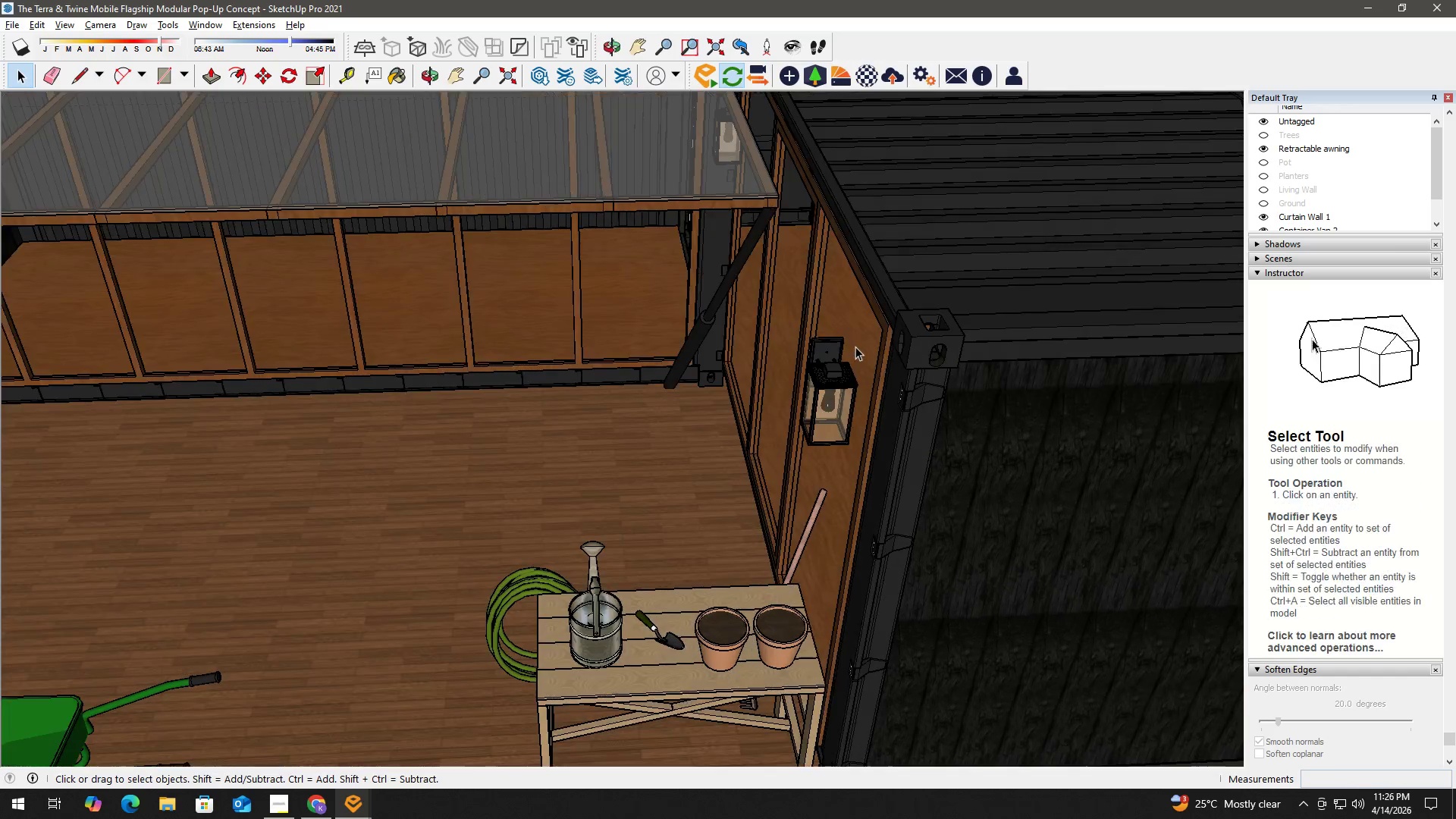 
left_click([836, 386])
 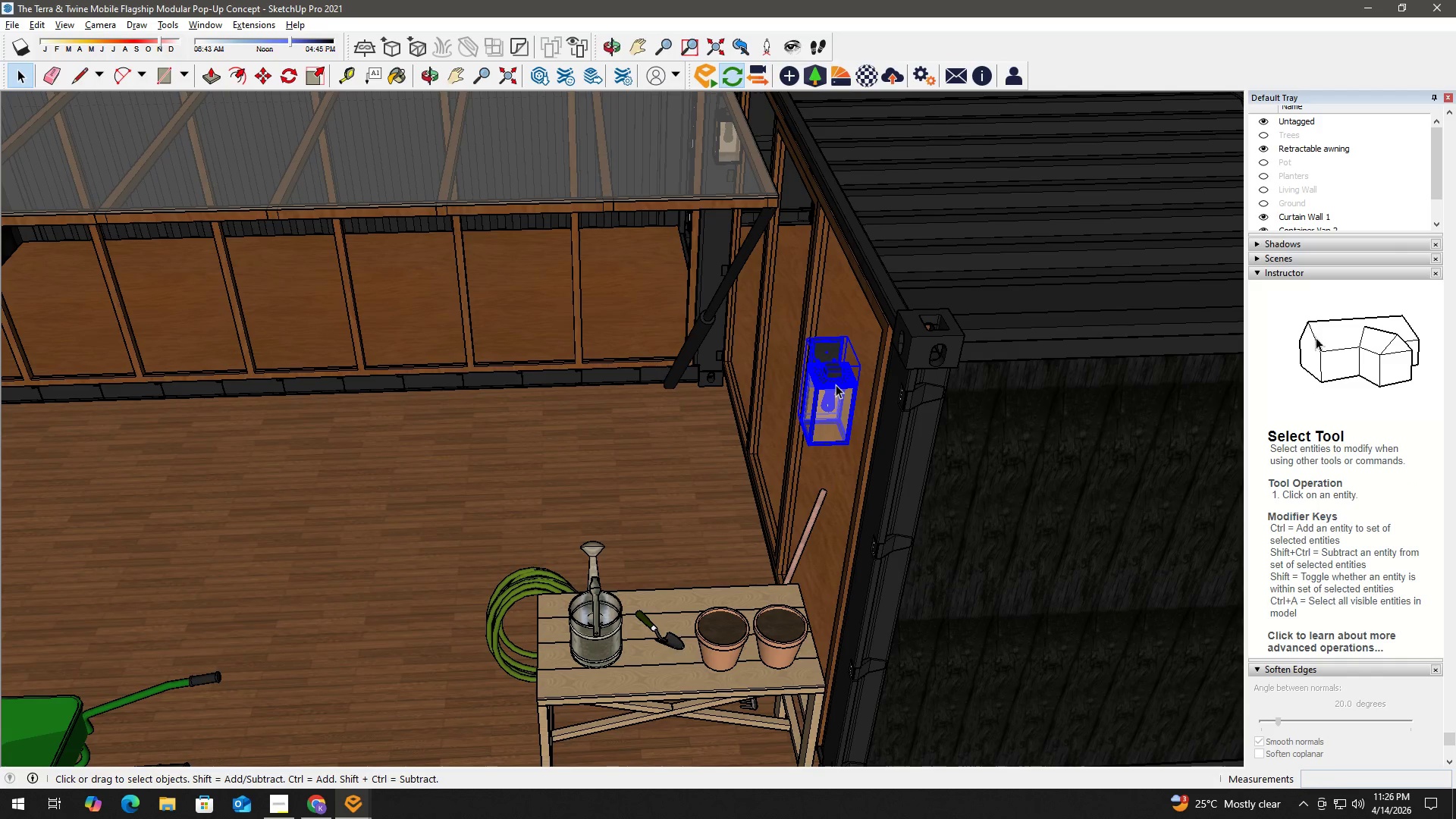 
scroll: coordinate [832, 369], scroll_direction: up, amount: 7.0
 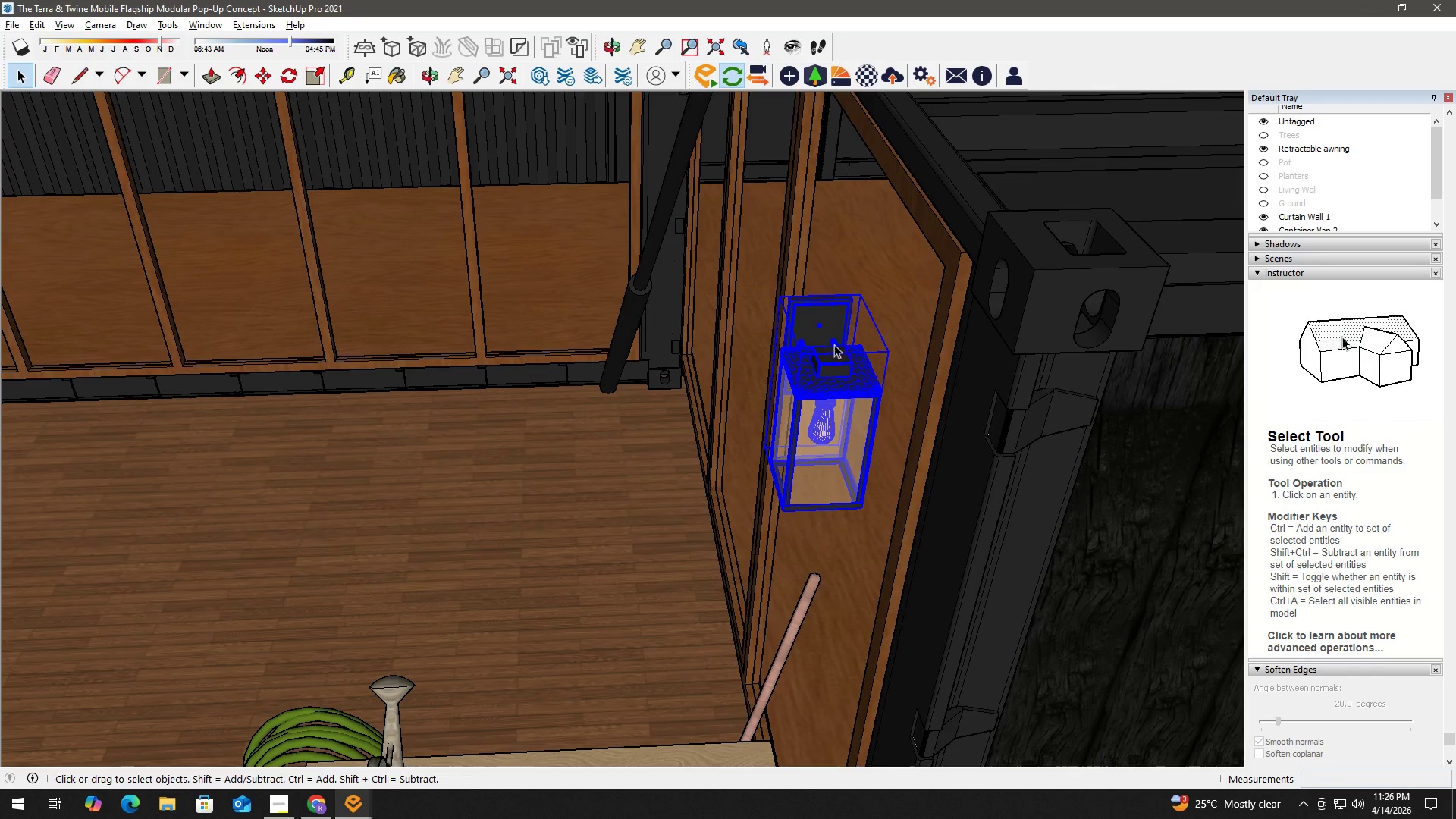 
key(M)
 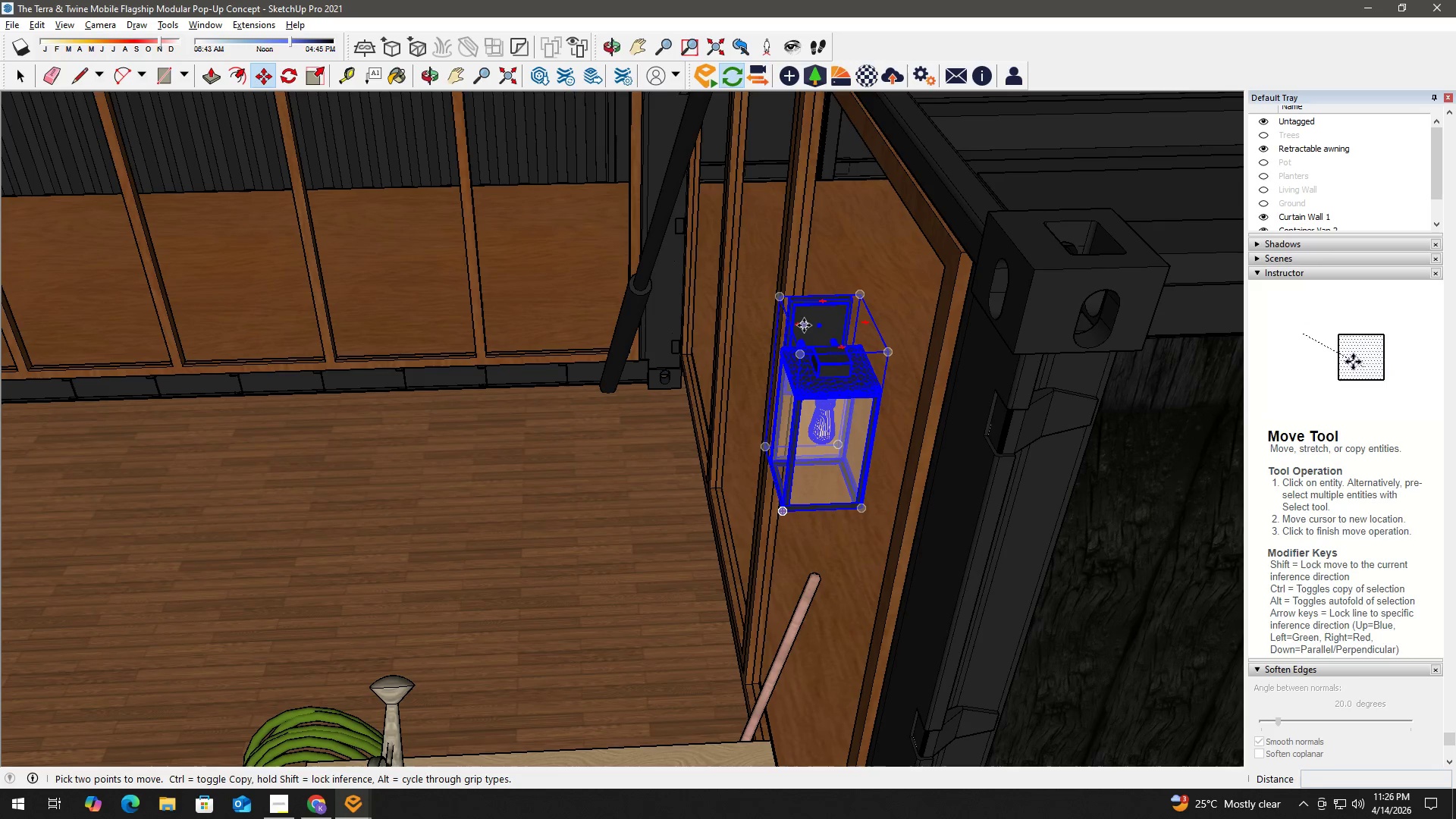 
left_click([801, 325])
 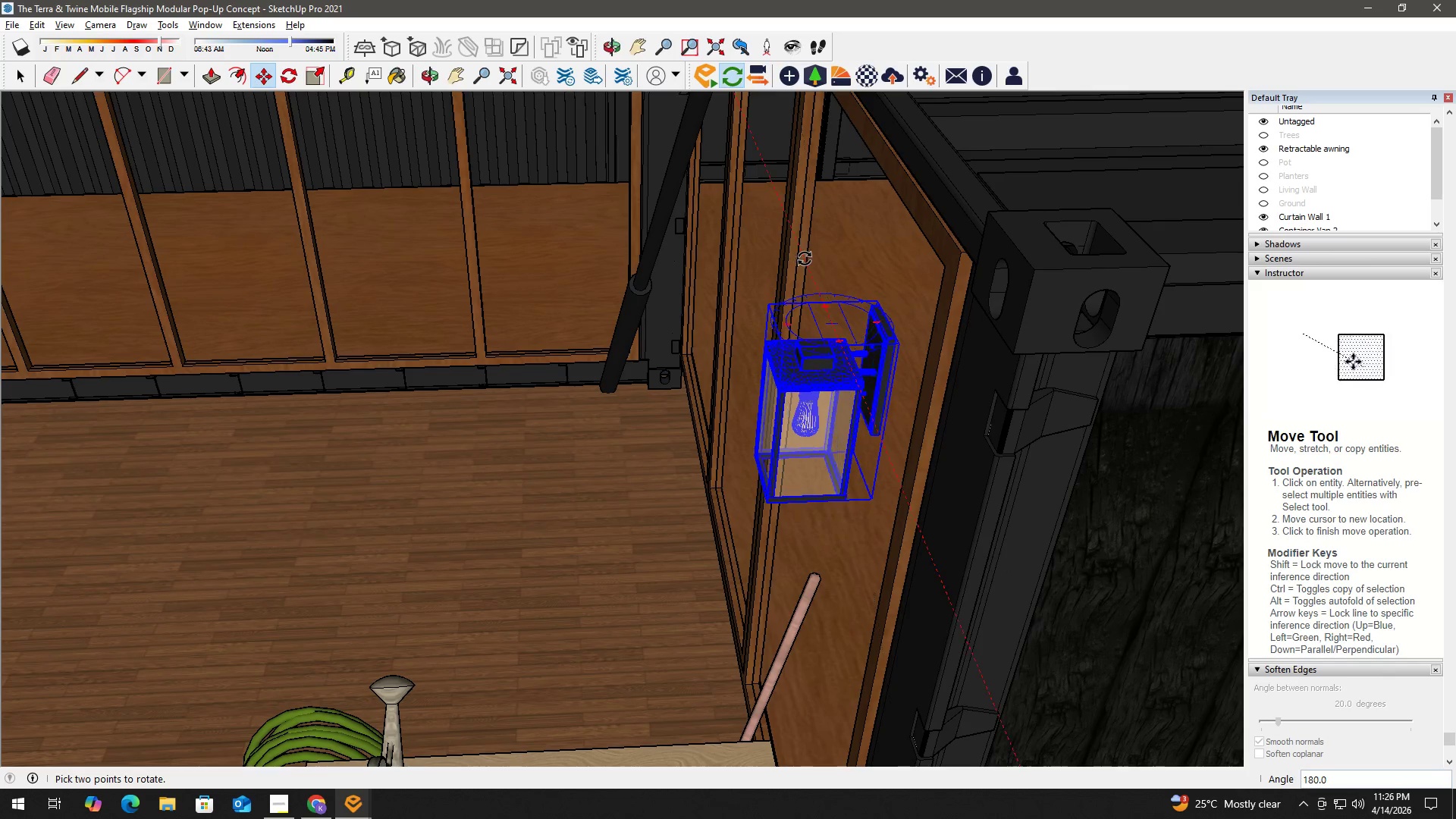 
left_click([805, 258])
 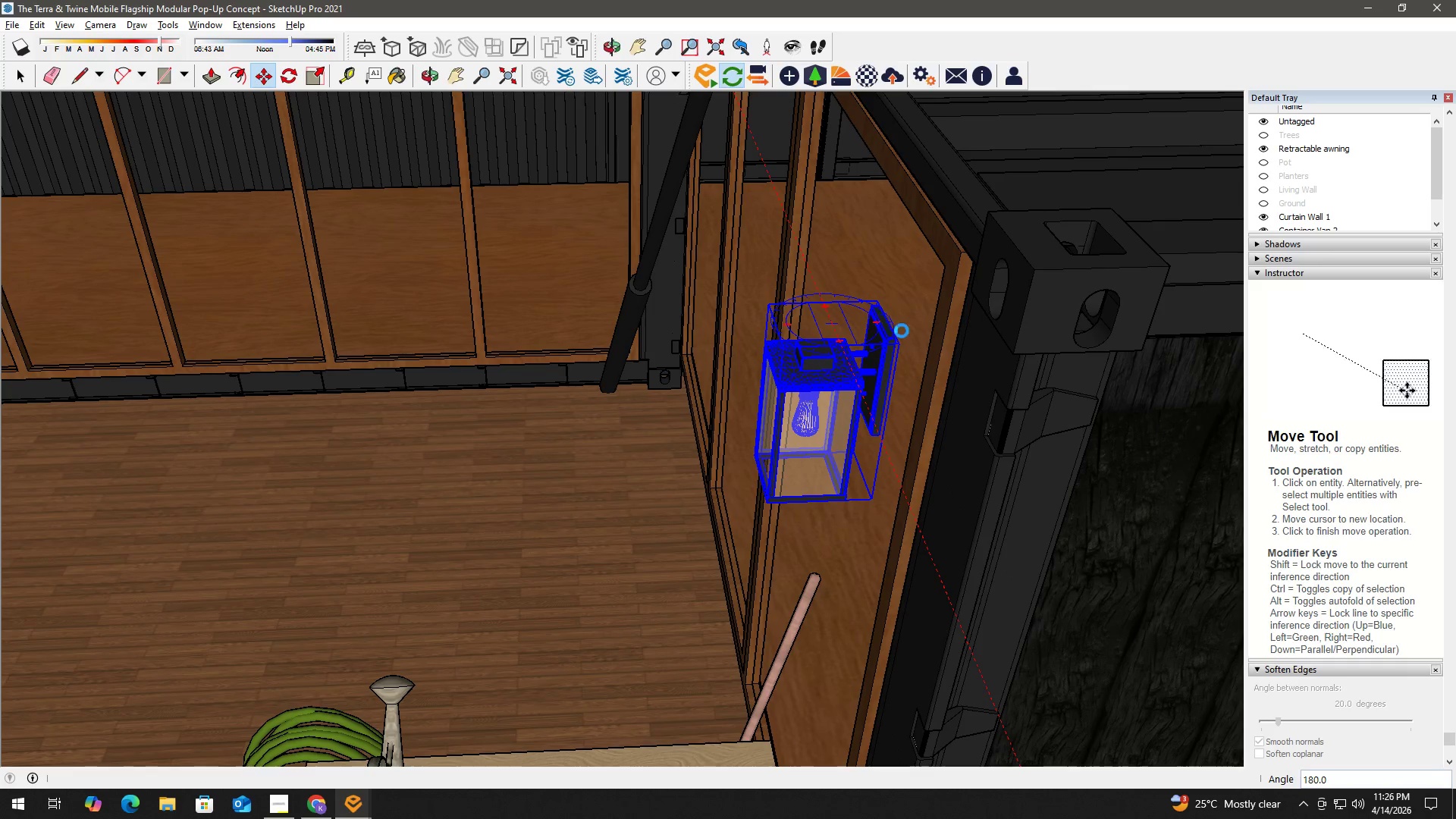 
scroll: coordinate [903, 347], scroll_direction: up, amount: 6.0
 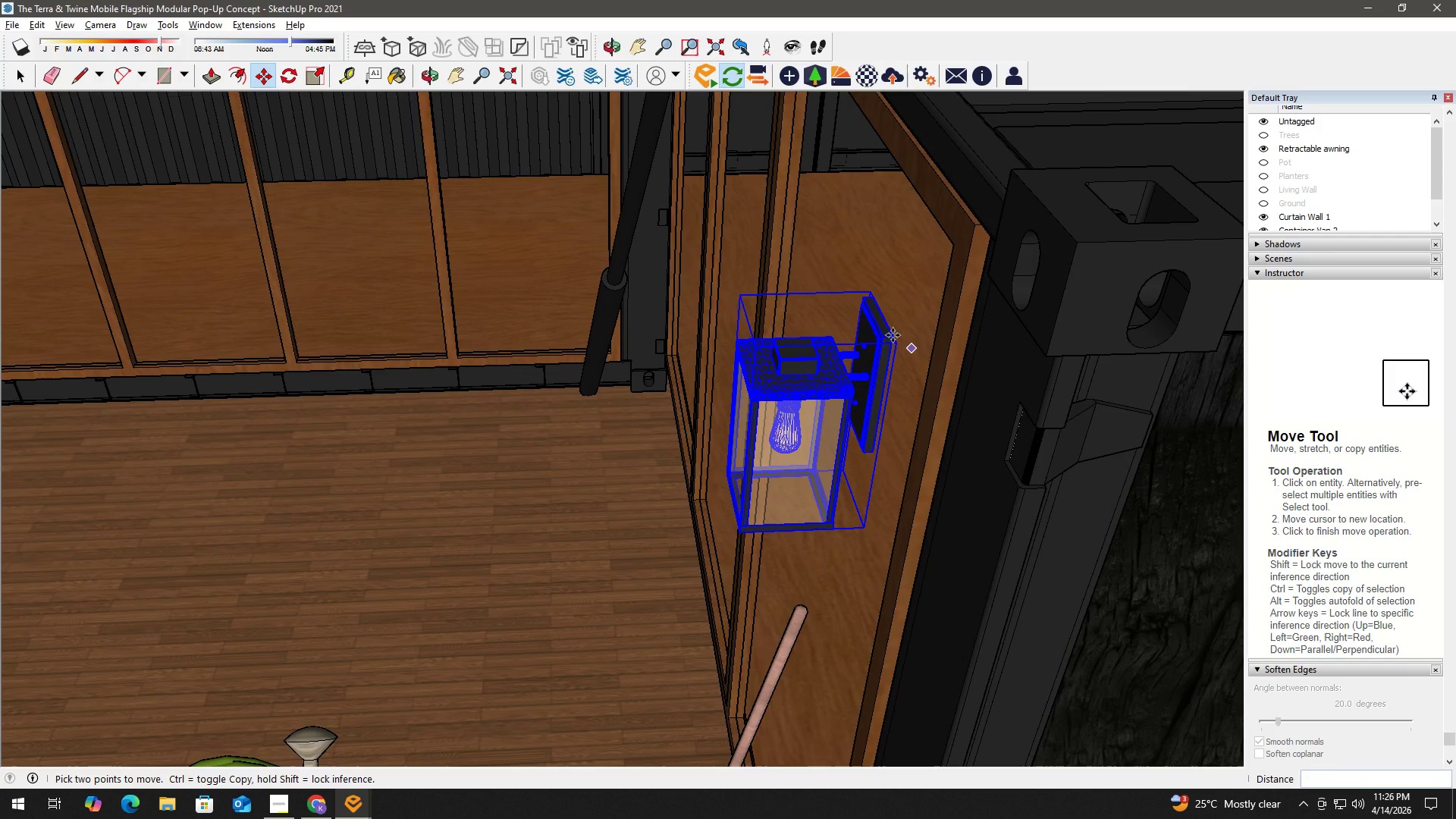 
left_click([893, 335])
 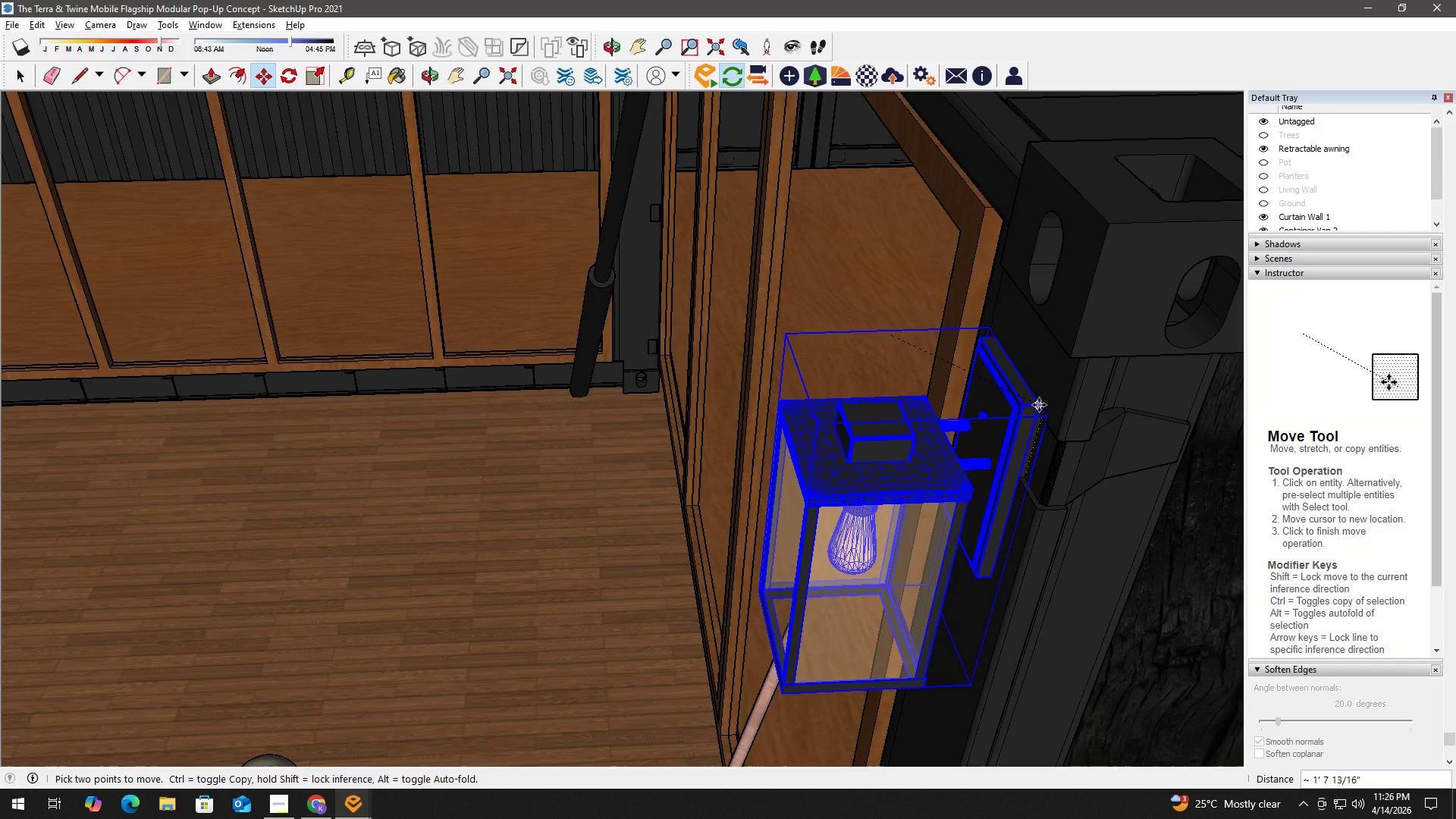 
key(Escape)
 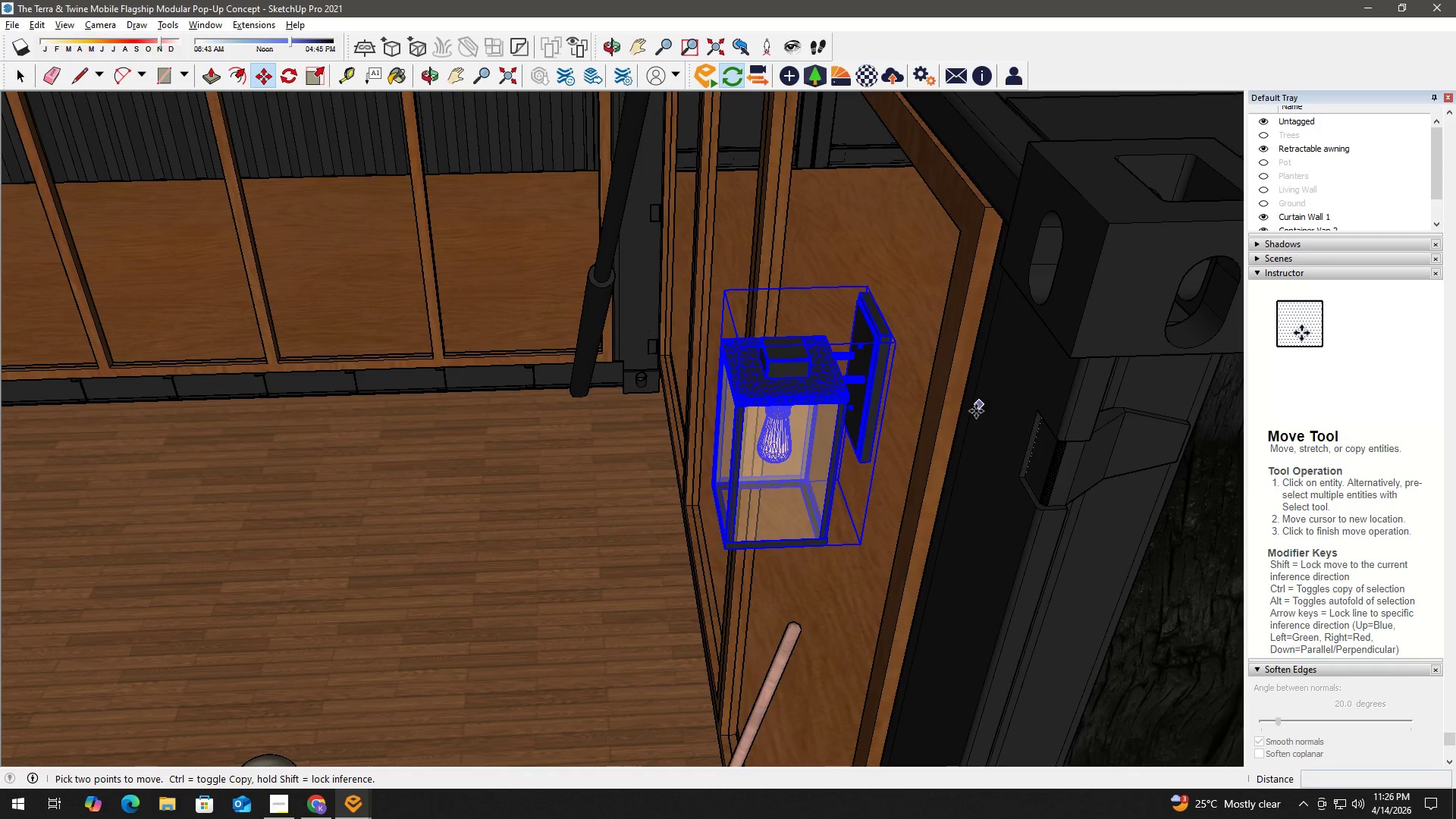 
scroll: coordinate [932, 410], scroll_direction: up, amount: 2.0
 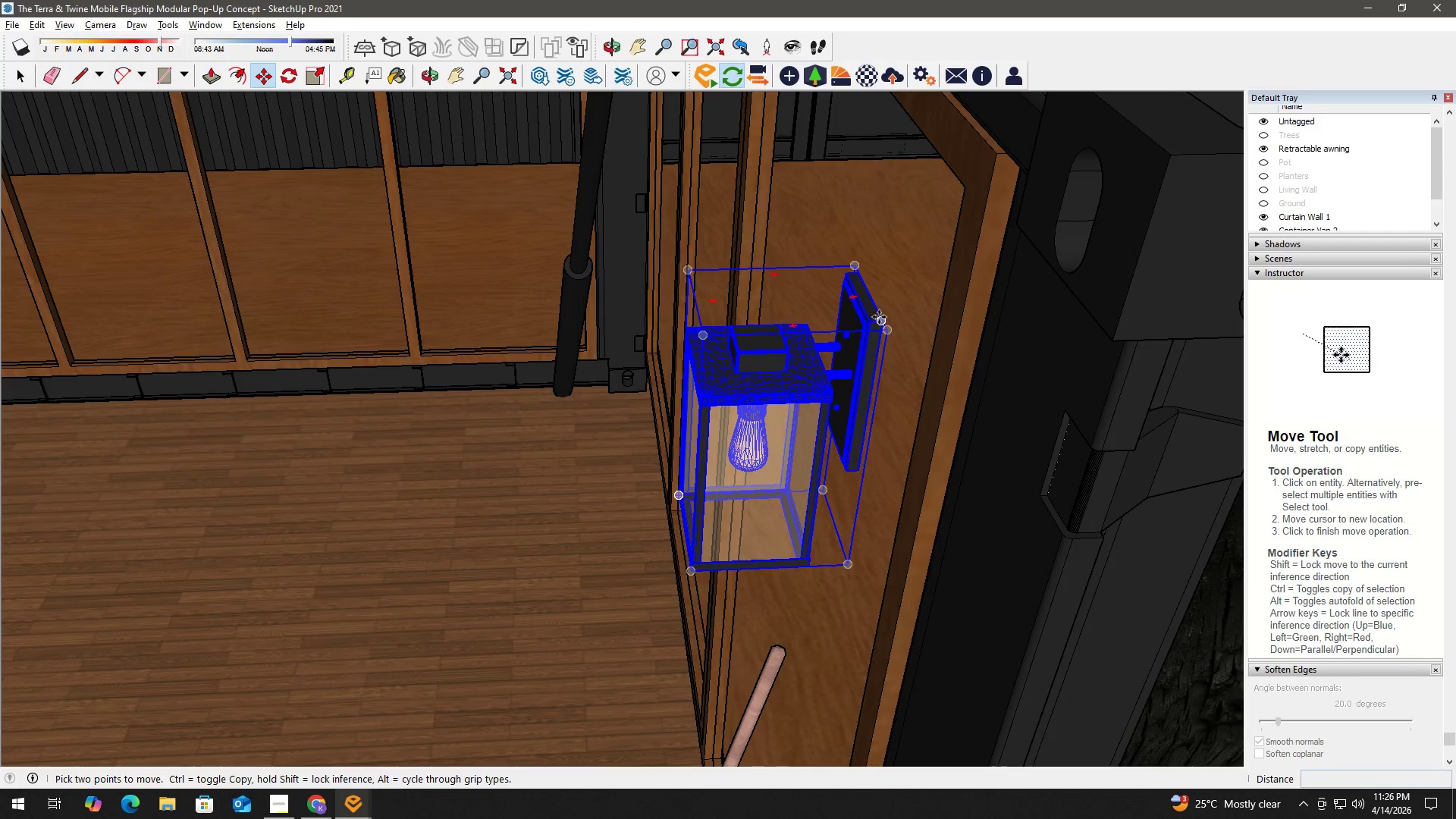 
left_click([883, 326])
 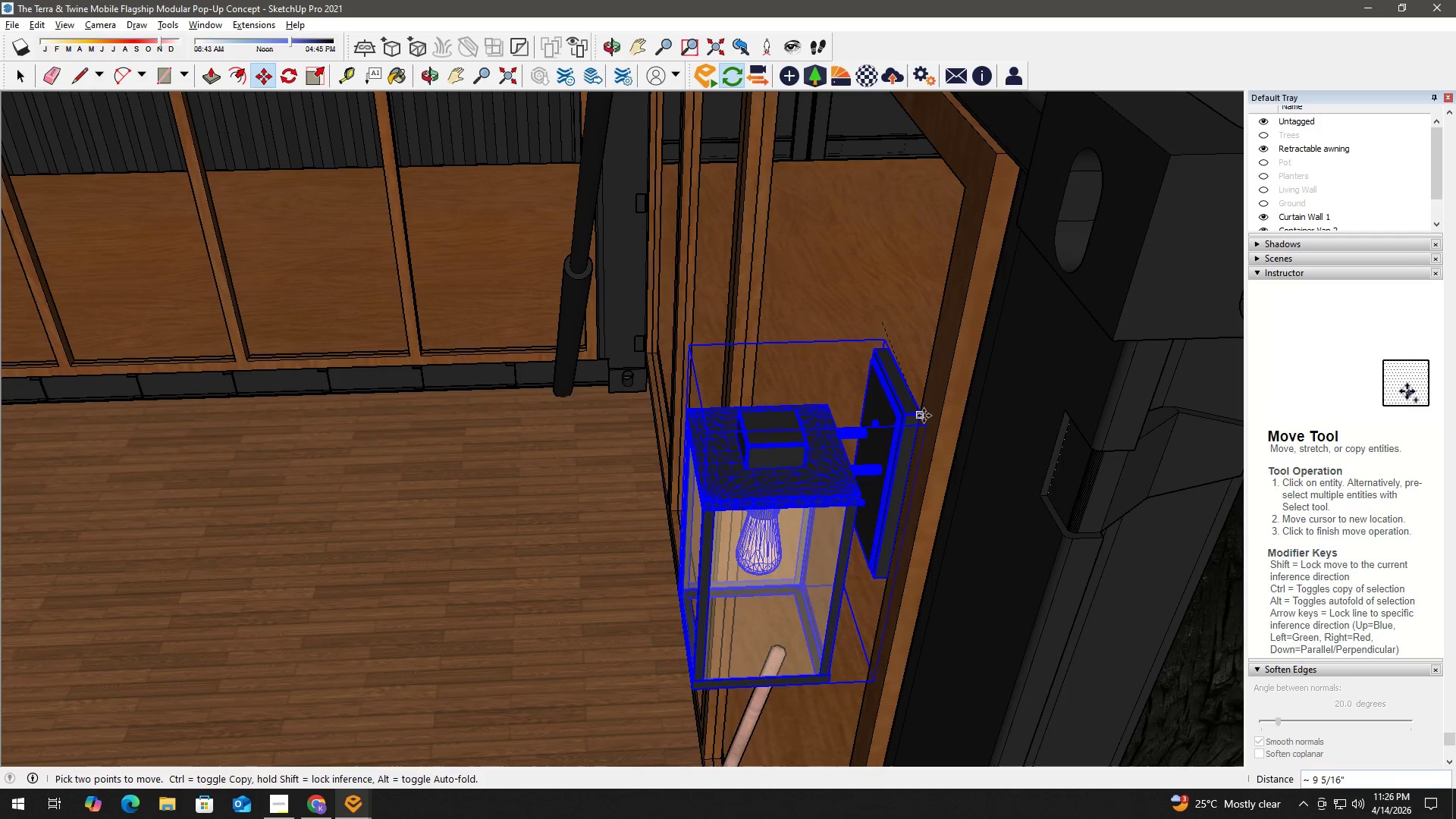 
key(ArrowDown)
 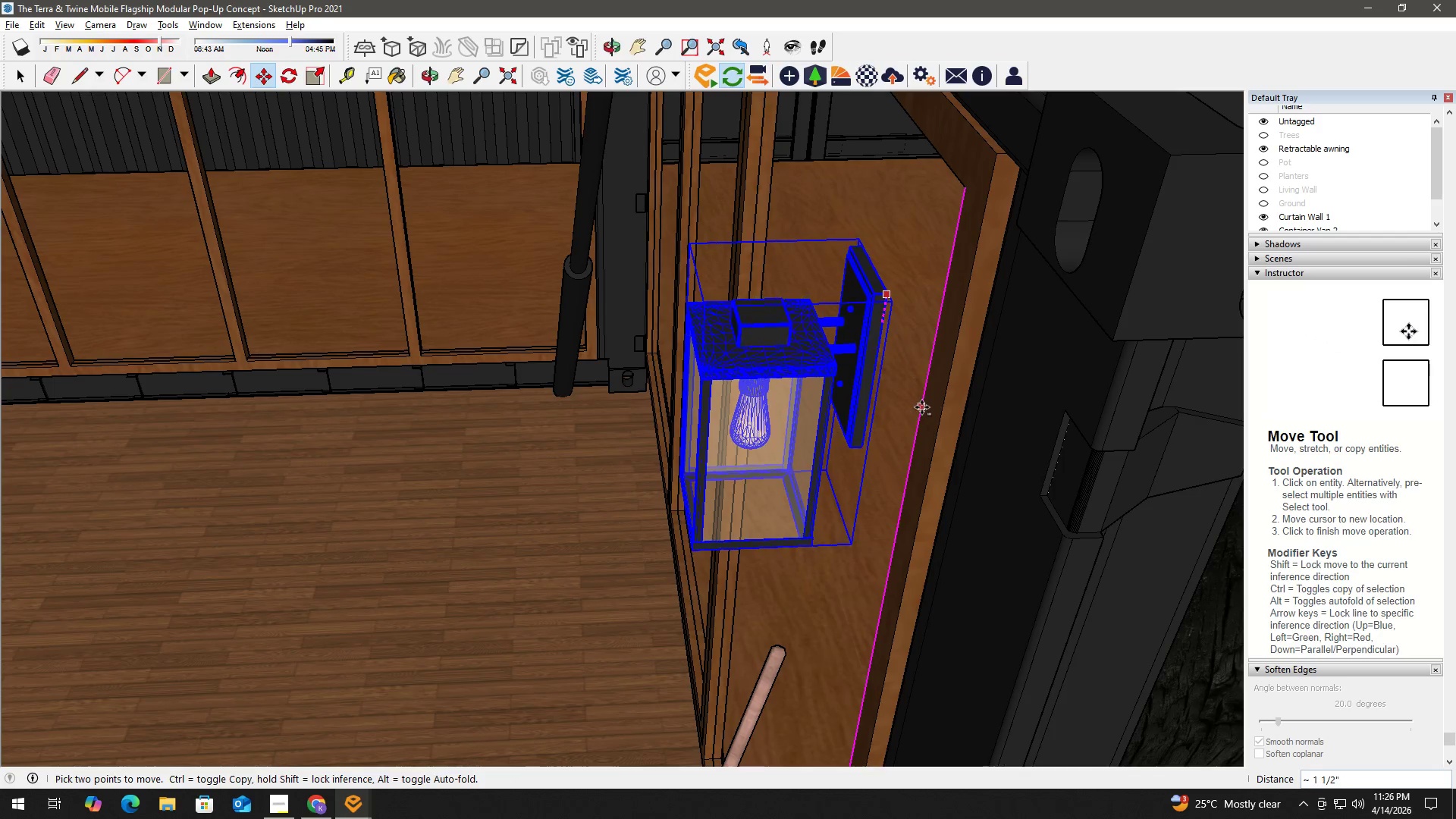 
key(ArrowLeft)
 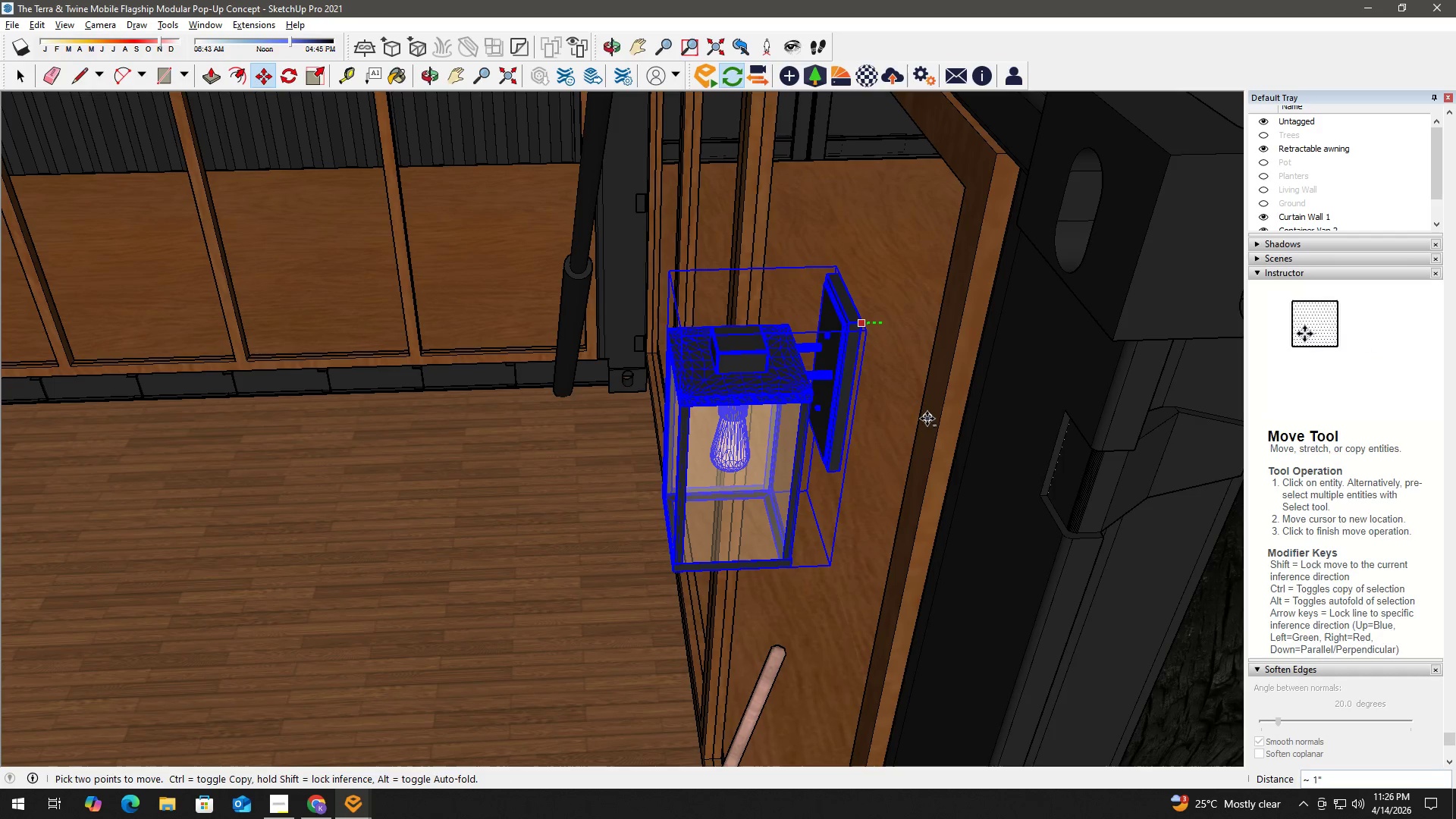 
key(ArrowRight)
 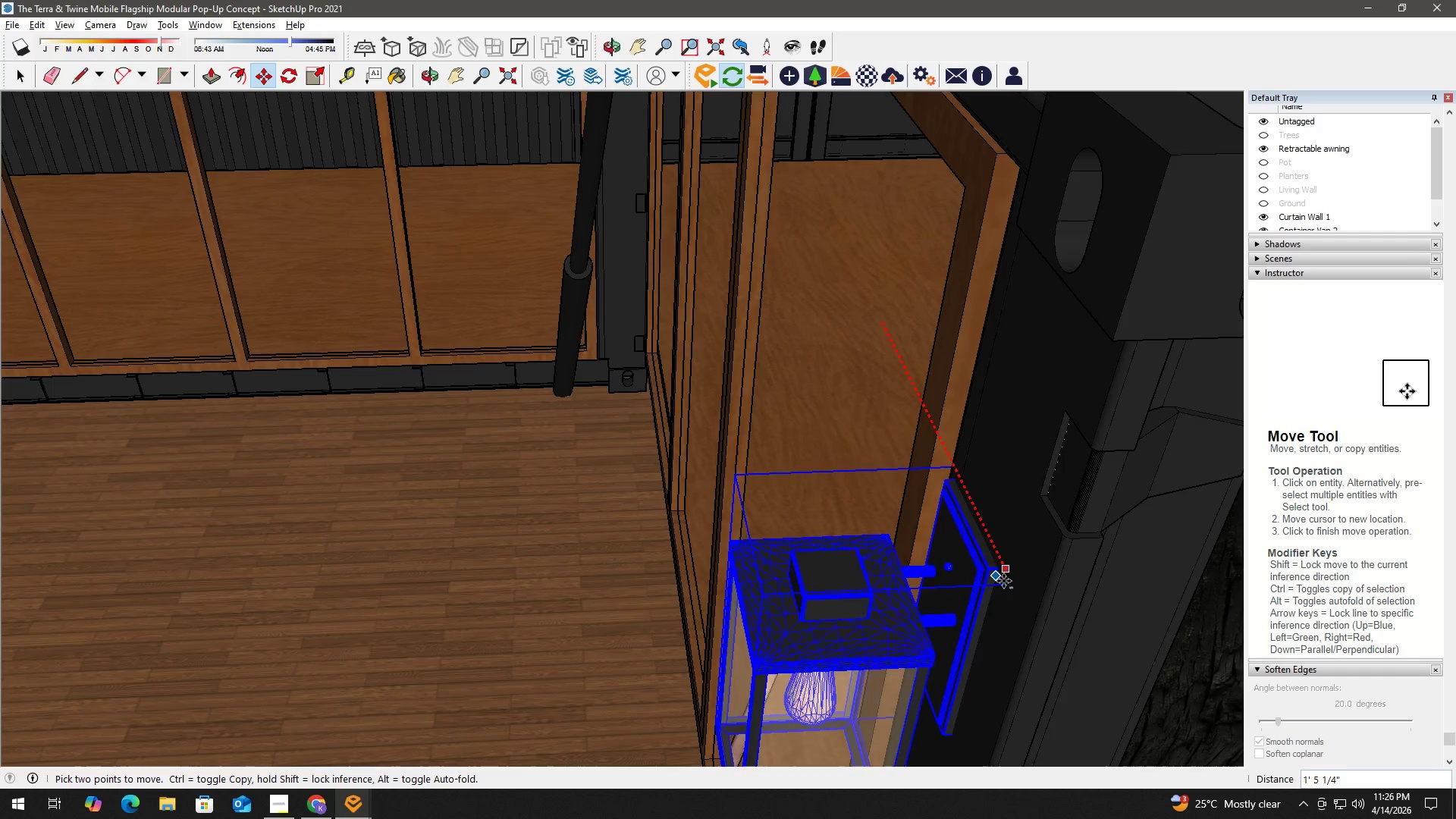 
left_click([1010, 586])
 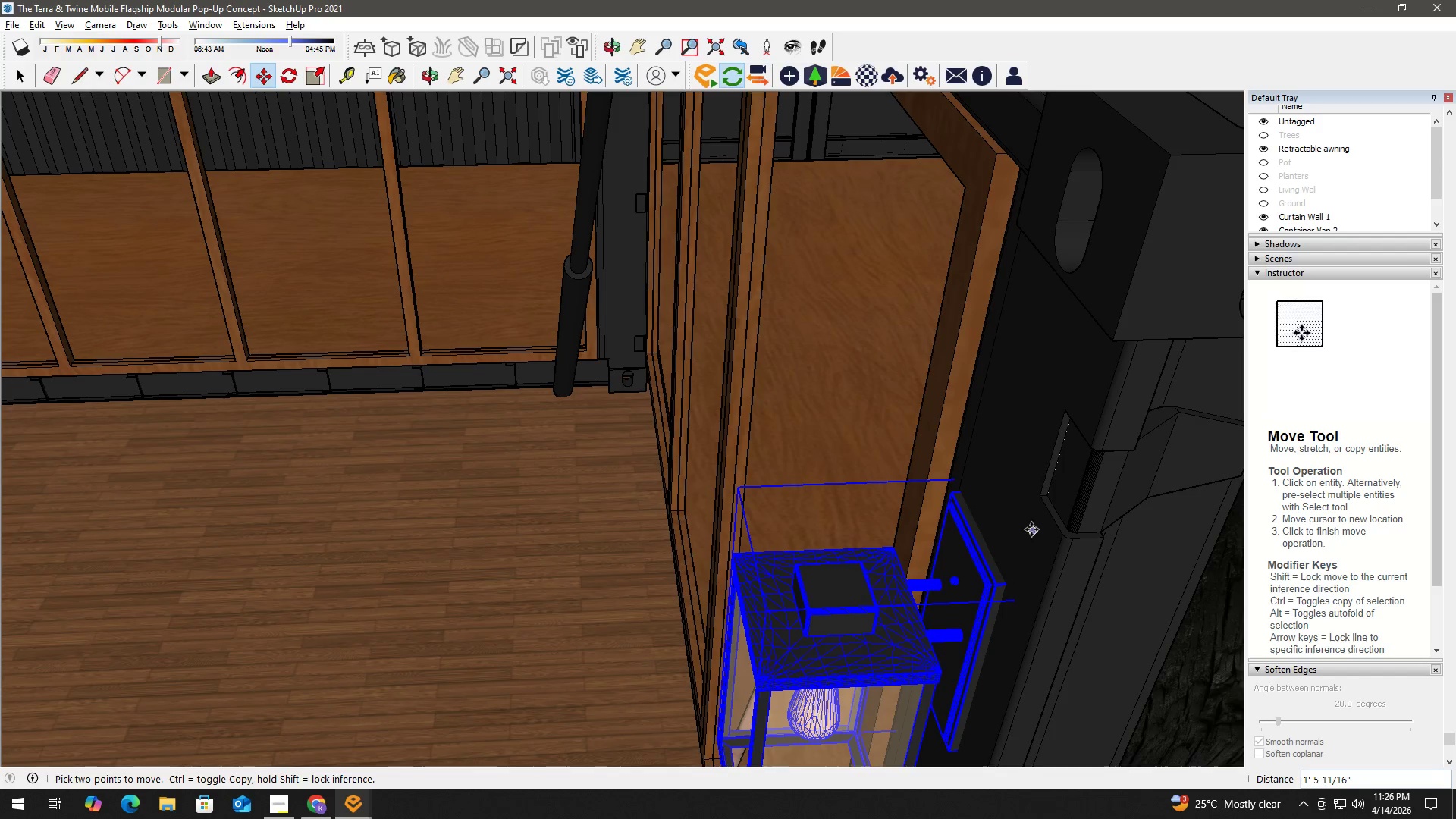 
scroll: coordinate [1013, 582], scroll_direction: up, amount: 1.0
 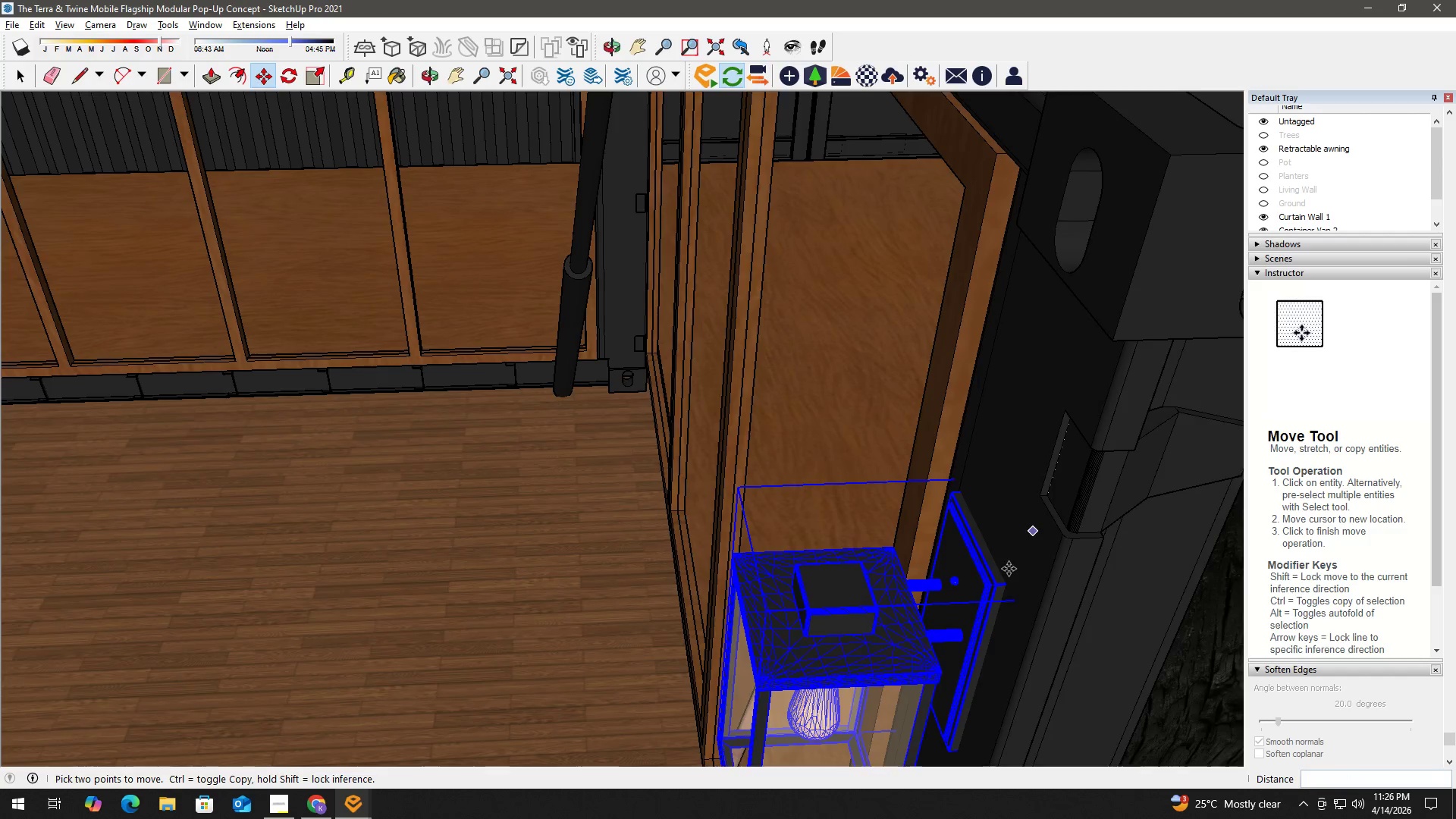 
key(K)
 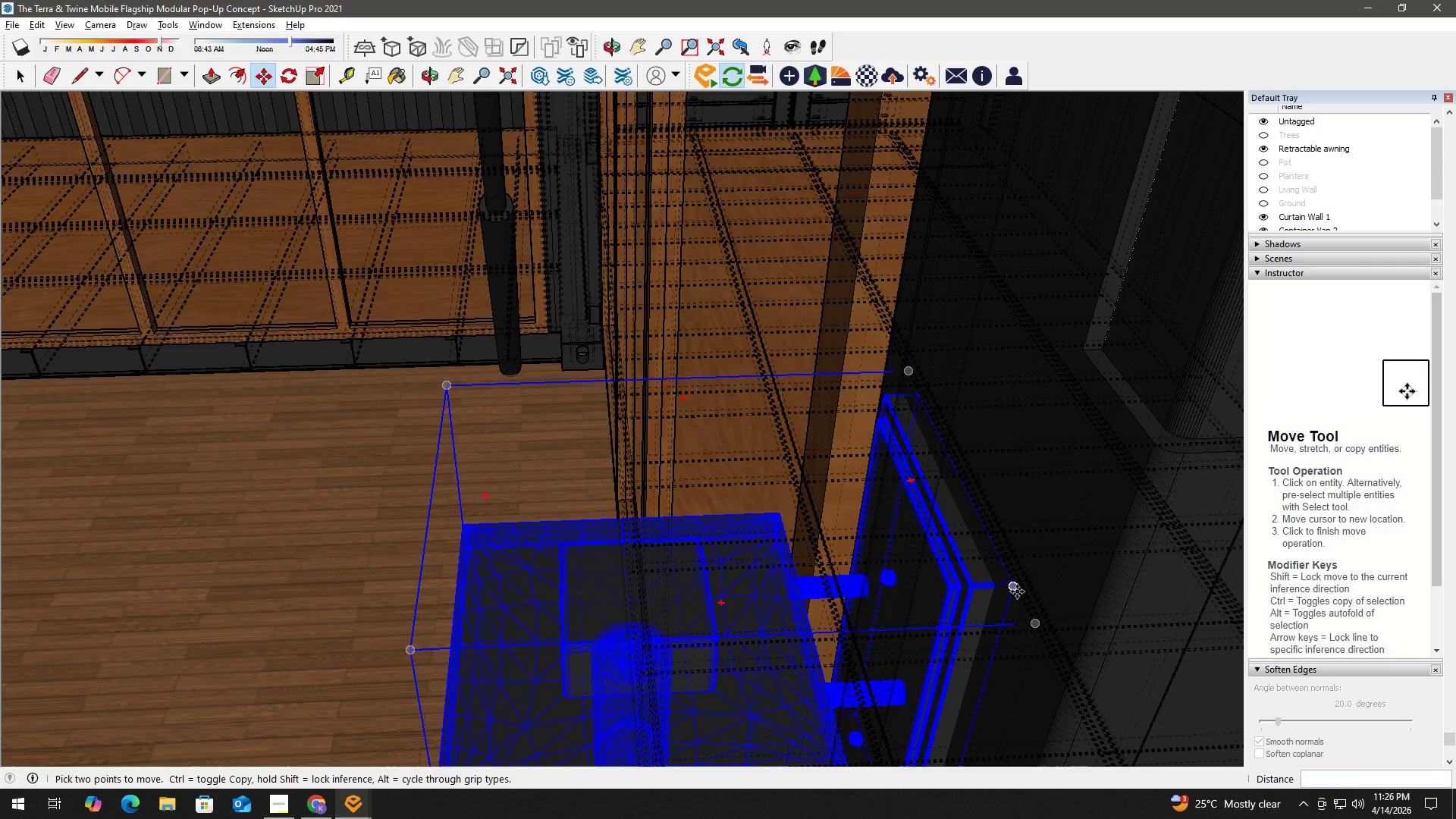 
scroll: coordinate [1025, 604], scroll_direction: up, amount: 8.0
 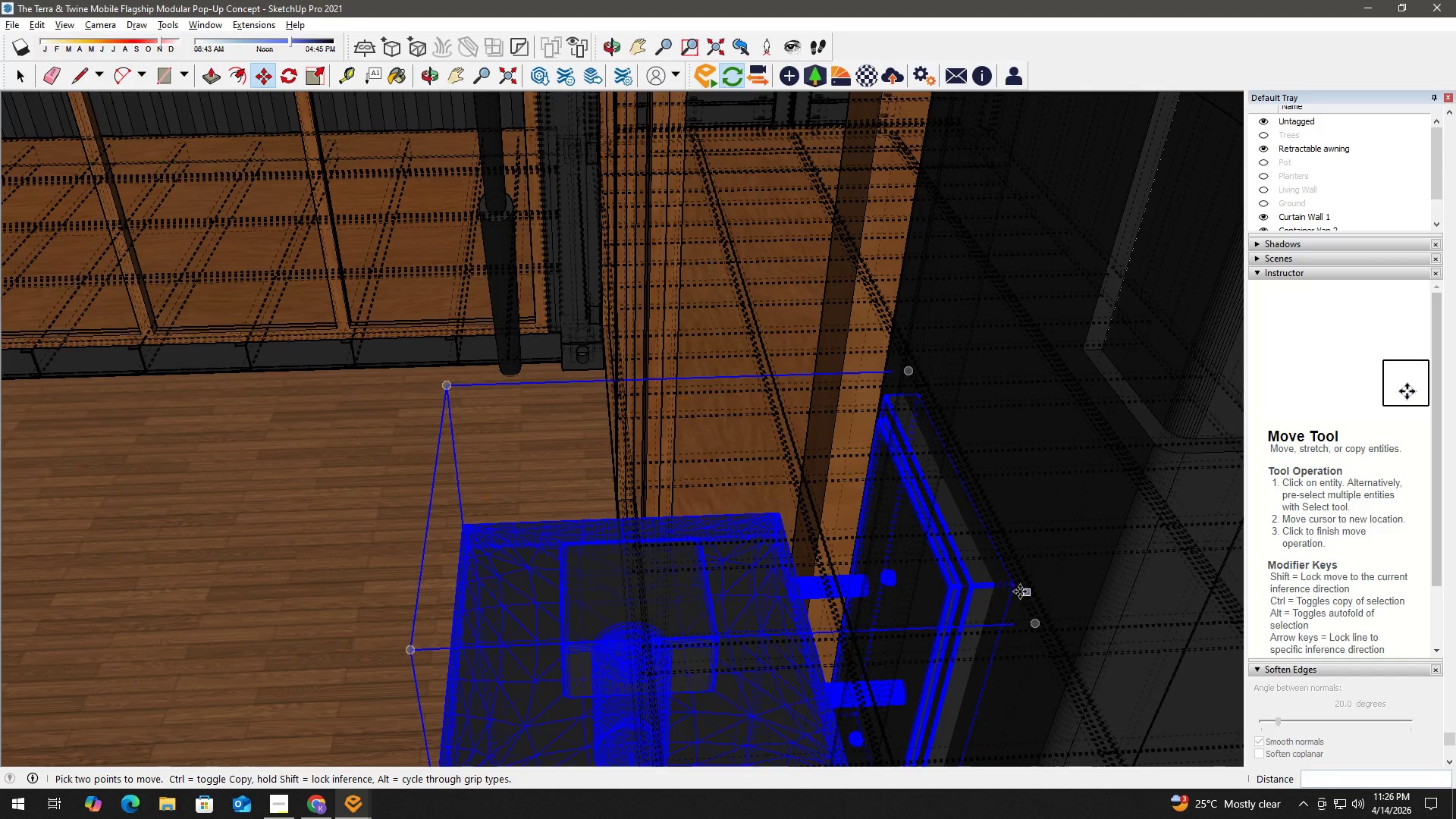 
left_click([1016, 589])
 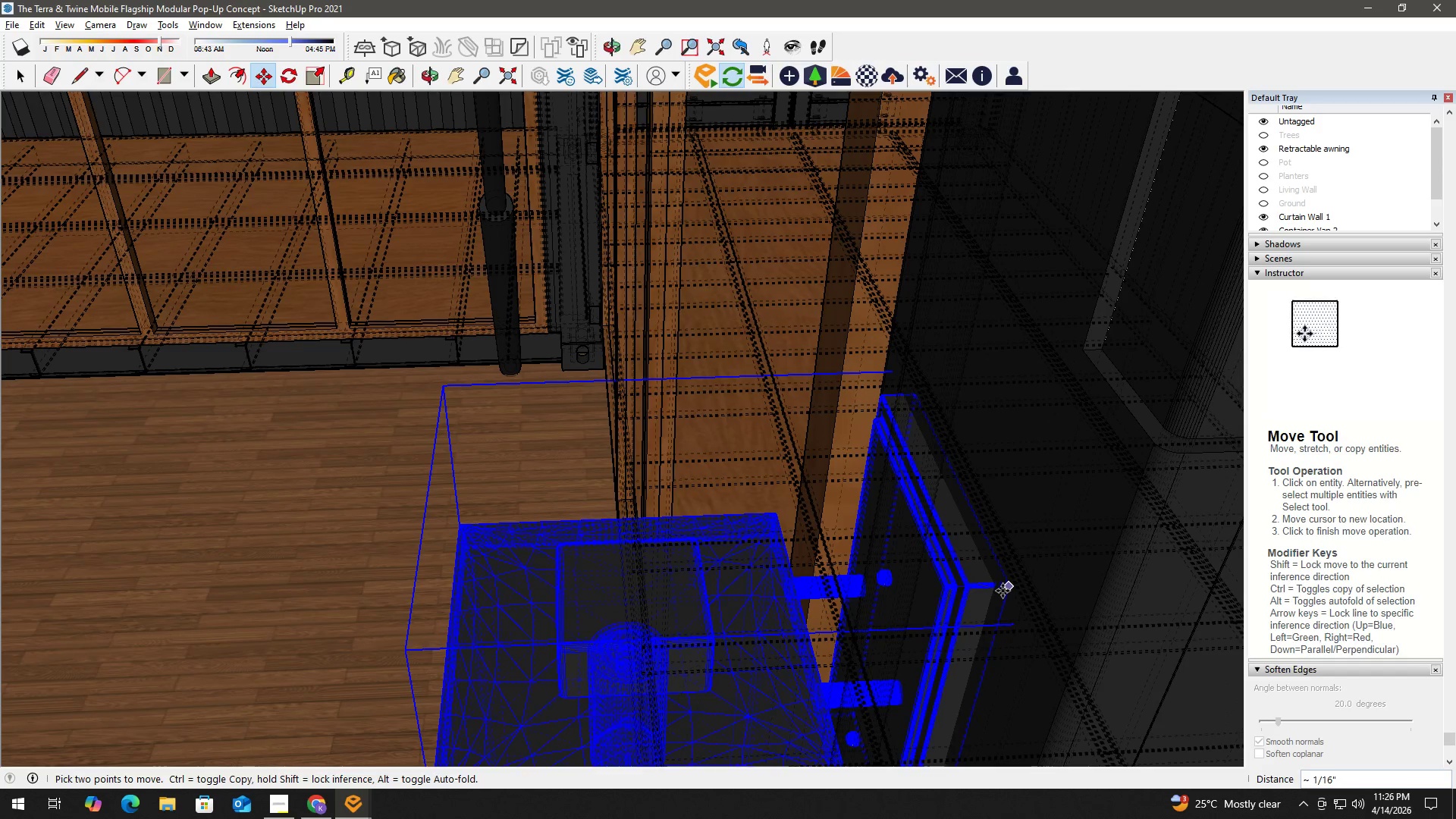 
left_click([1003, 591])
 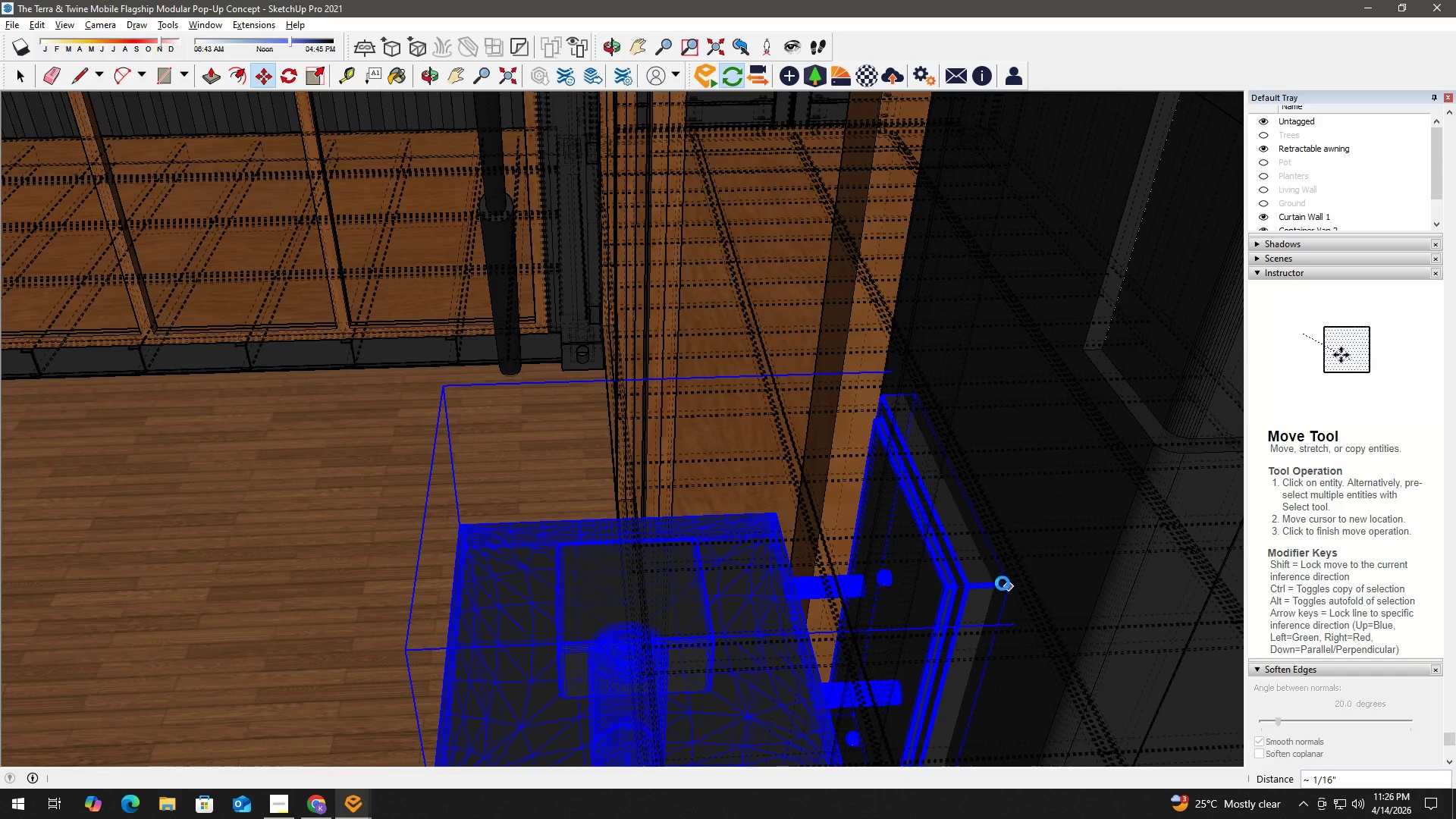 
key(K)
 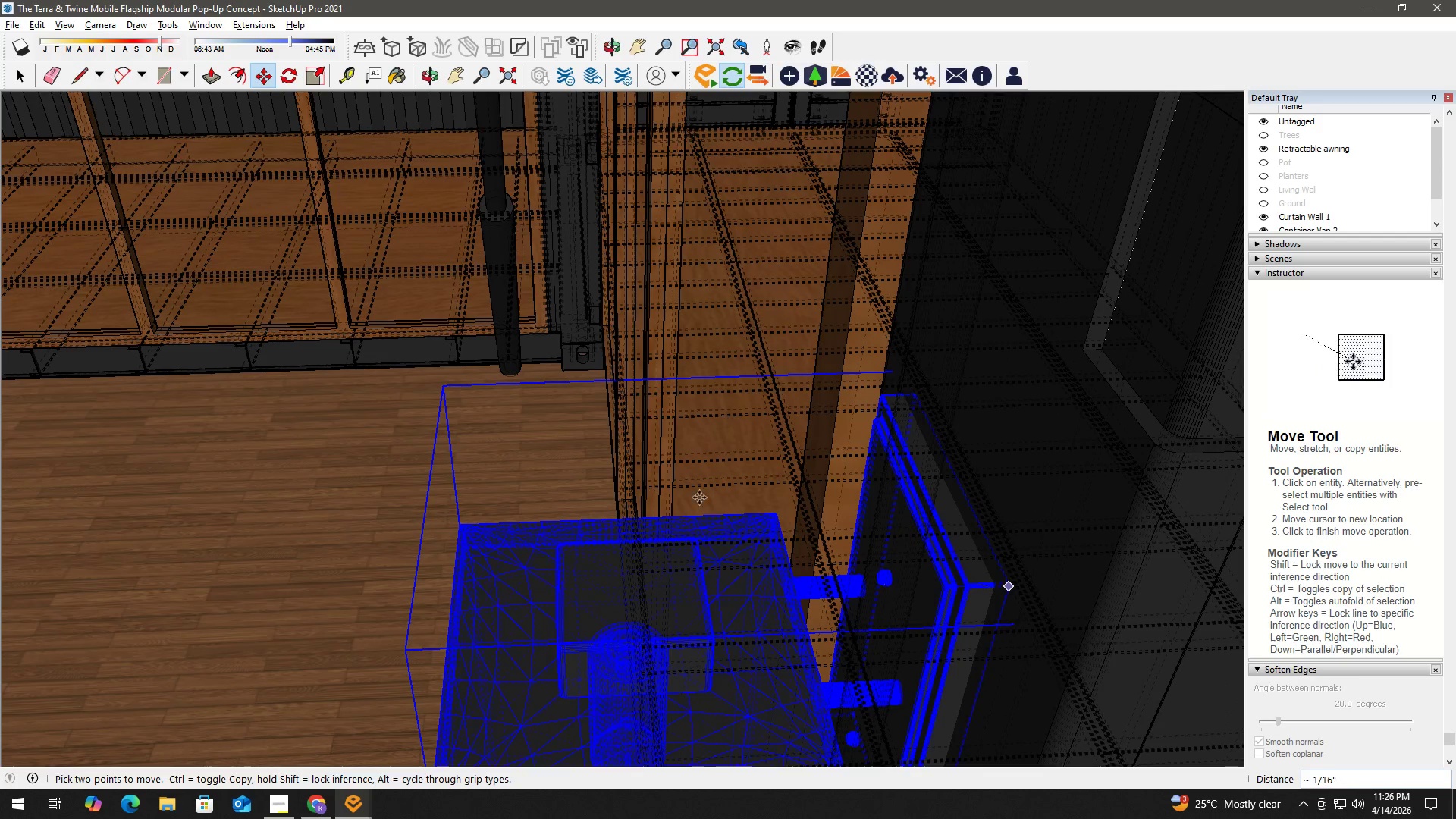 
scroll: coordinate [749, 455], scroll_direction: down, amount: 22.0
 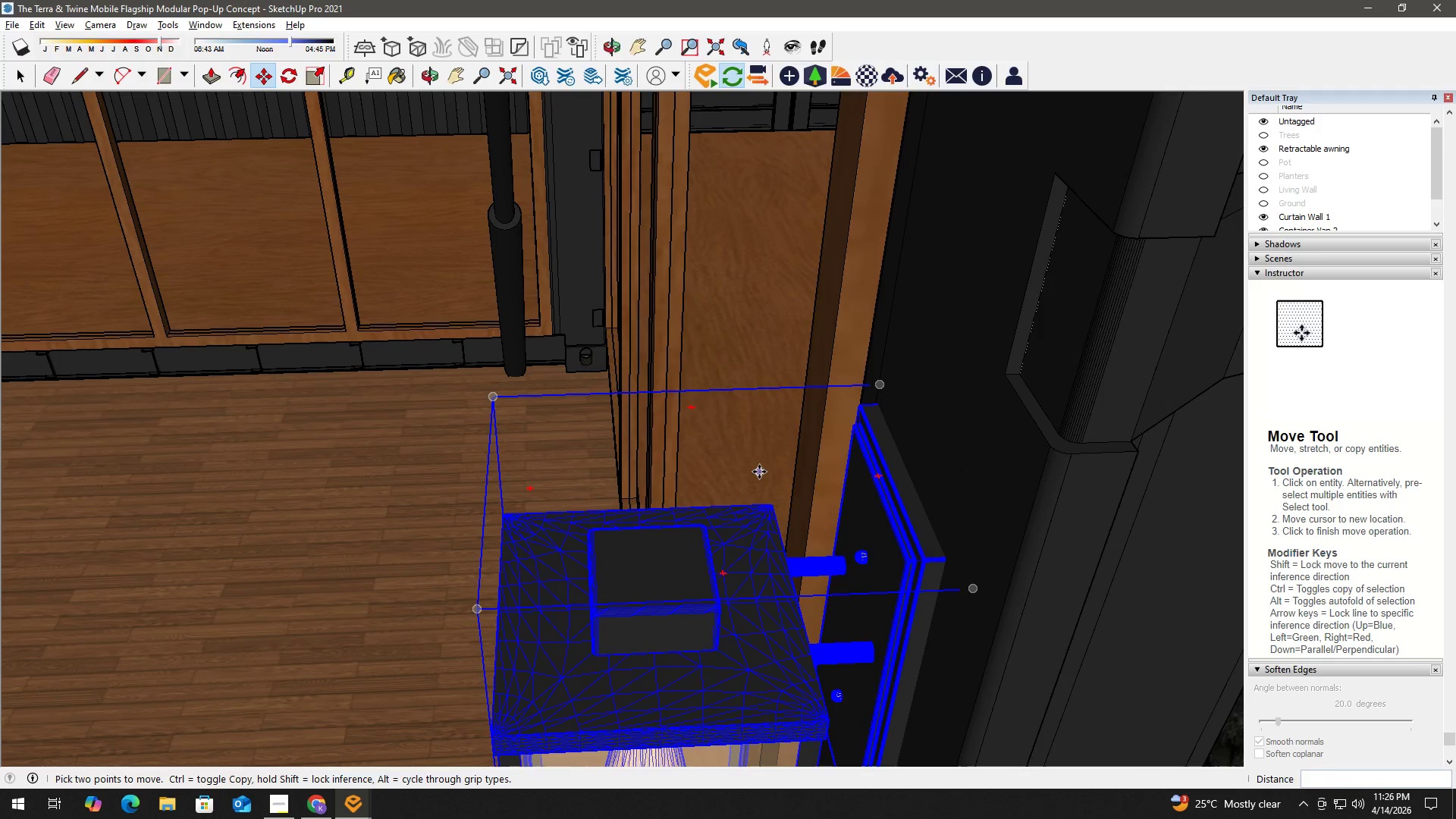 
key(Space)
 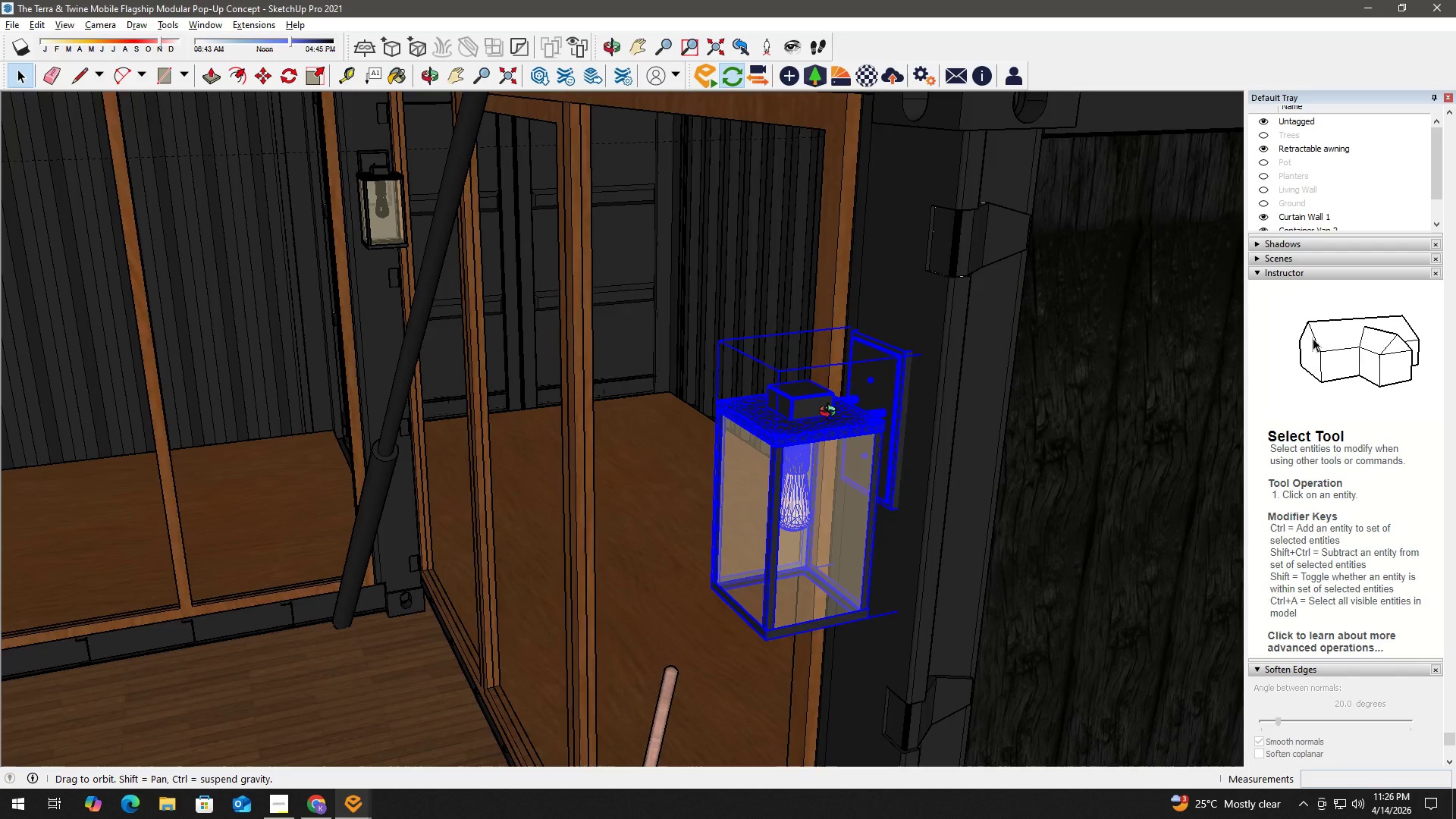 
scroll: coordinate [742, 456], scroll_direction: down, amount: 10.0
 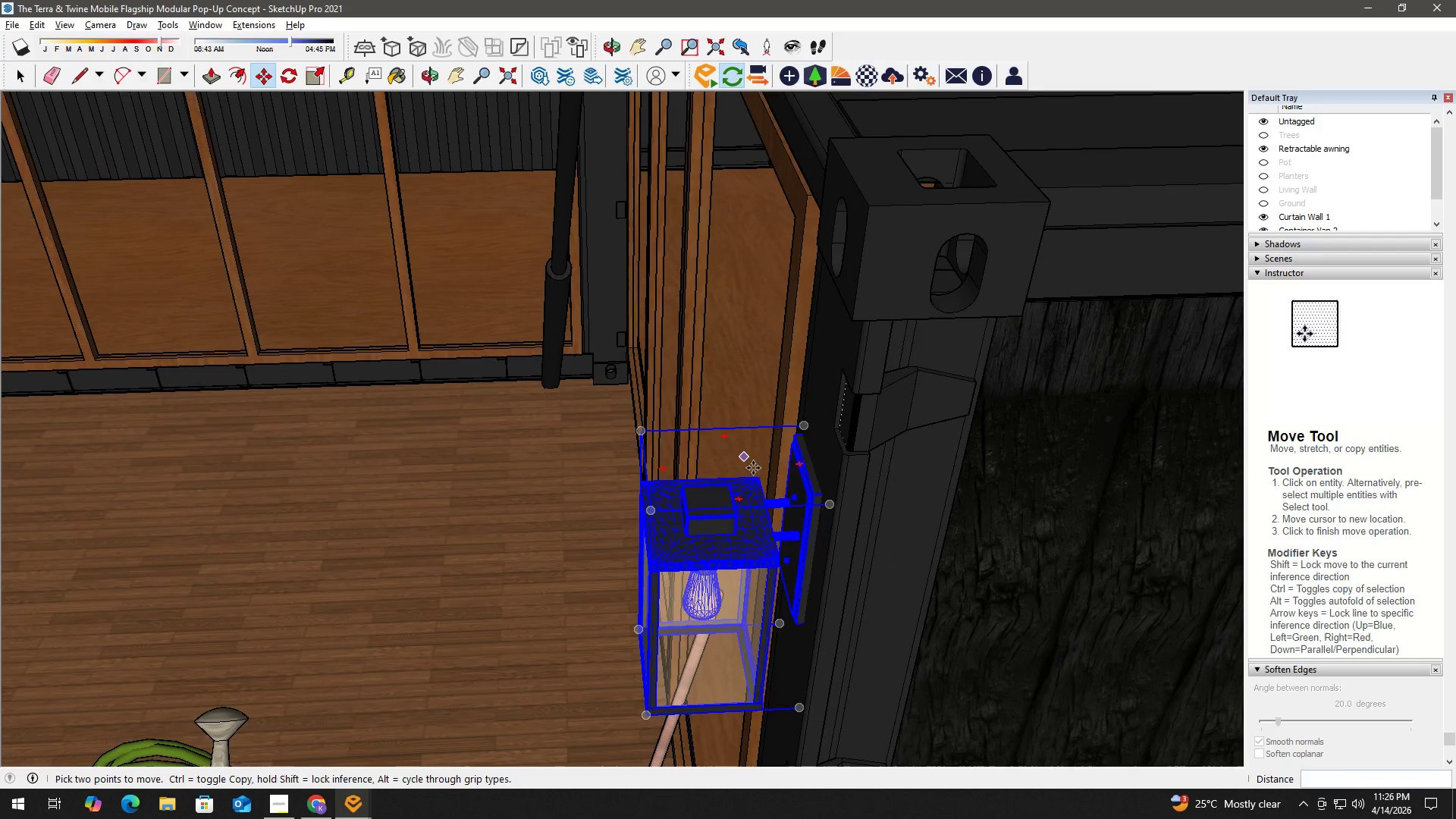 
double_click([846, 389])
 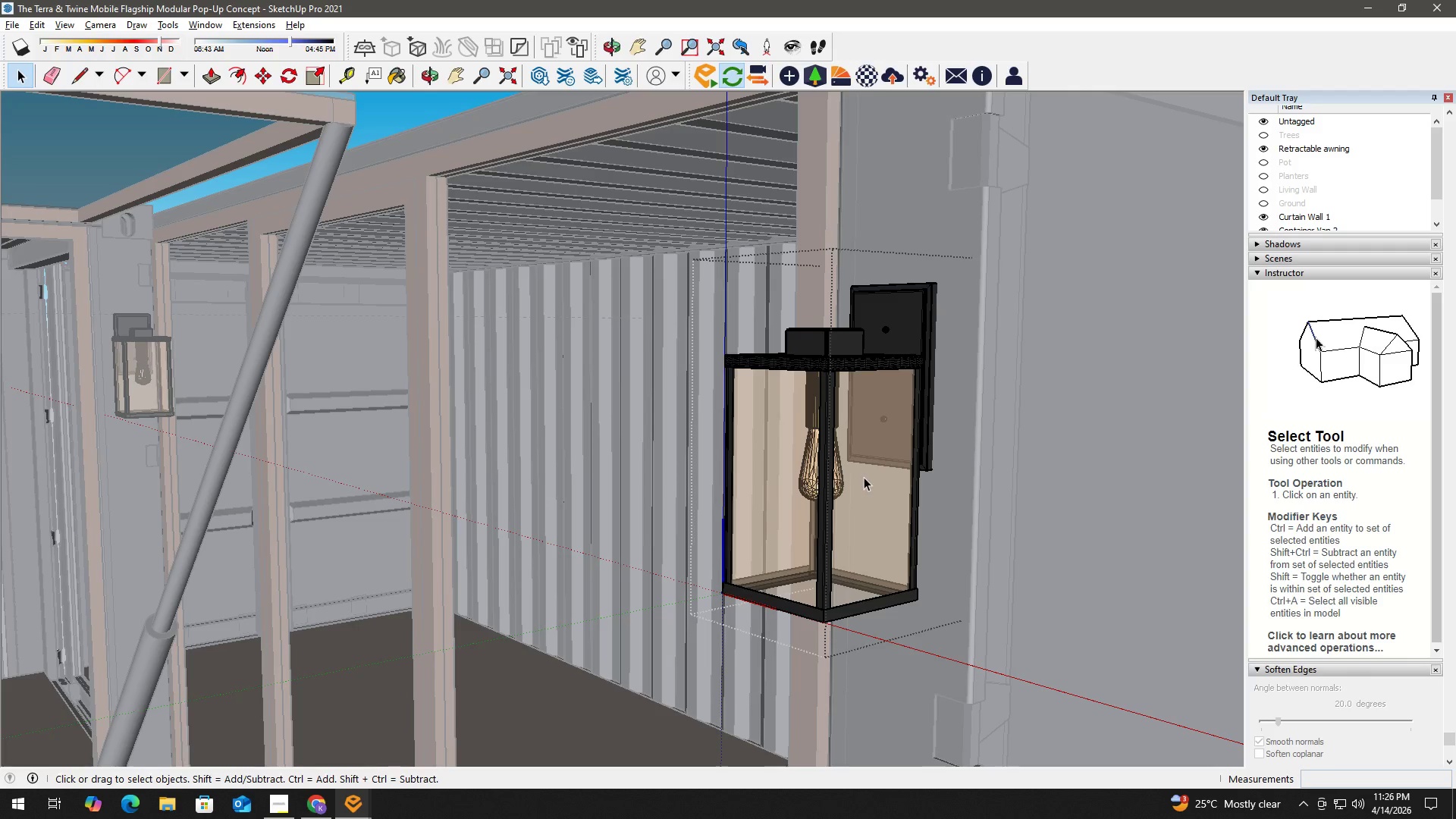 
scroll: coordinate [861, 477], scroll_direction: up, amount: 6.0
 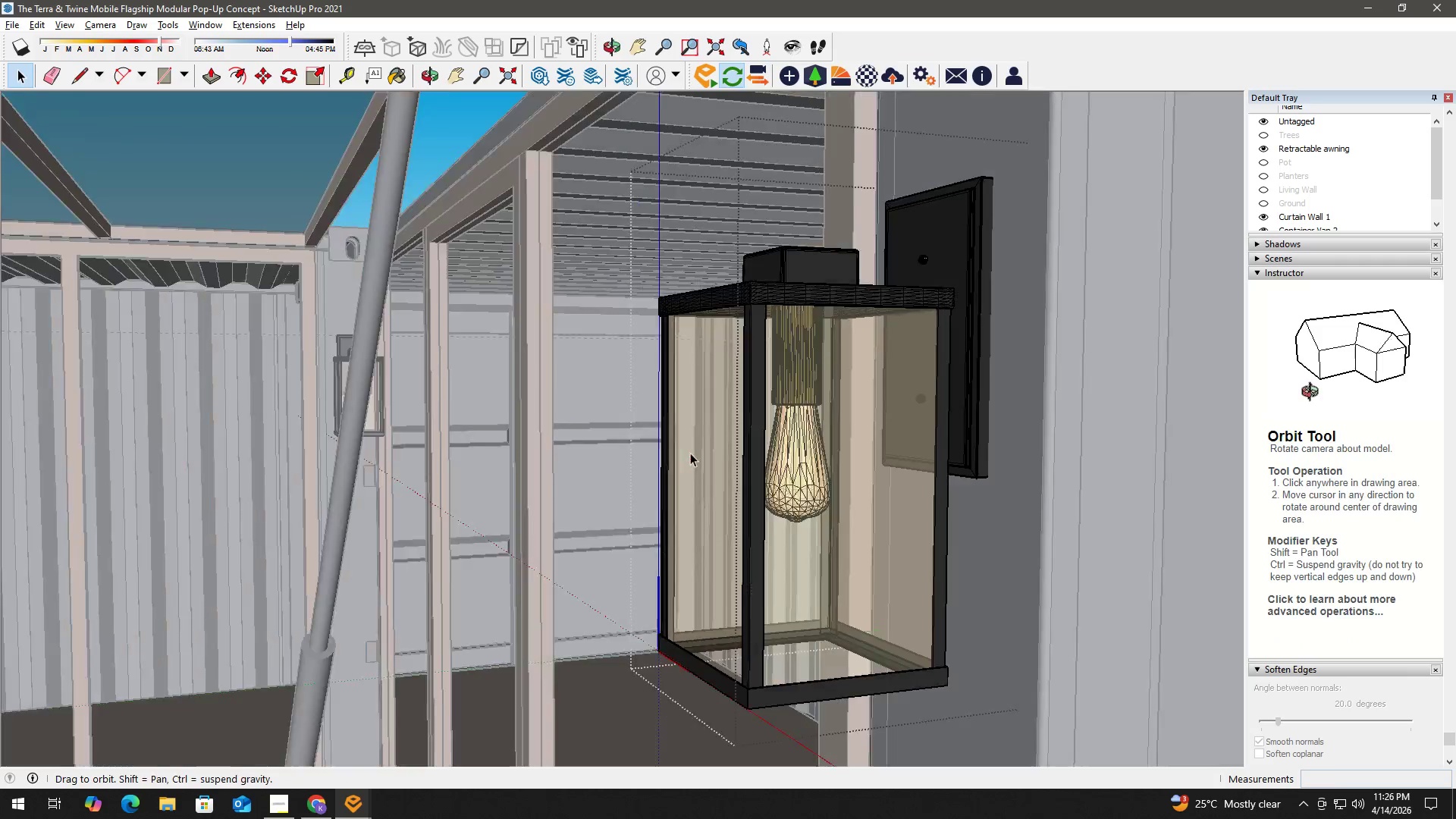 
left_click([797, 422])
 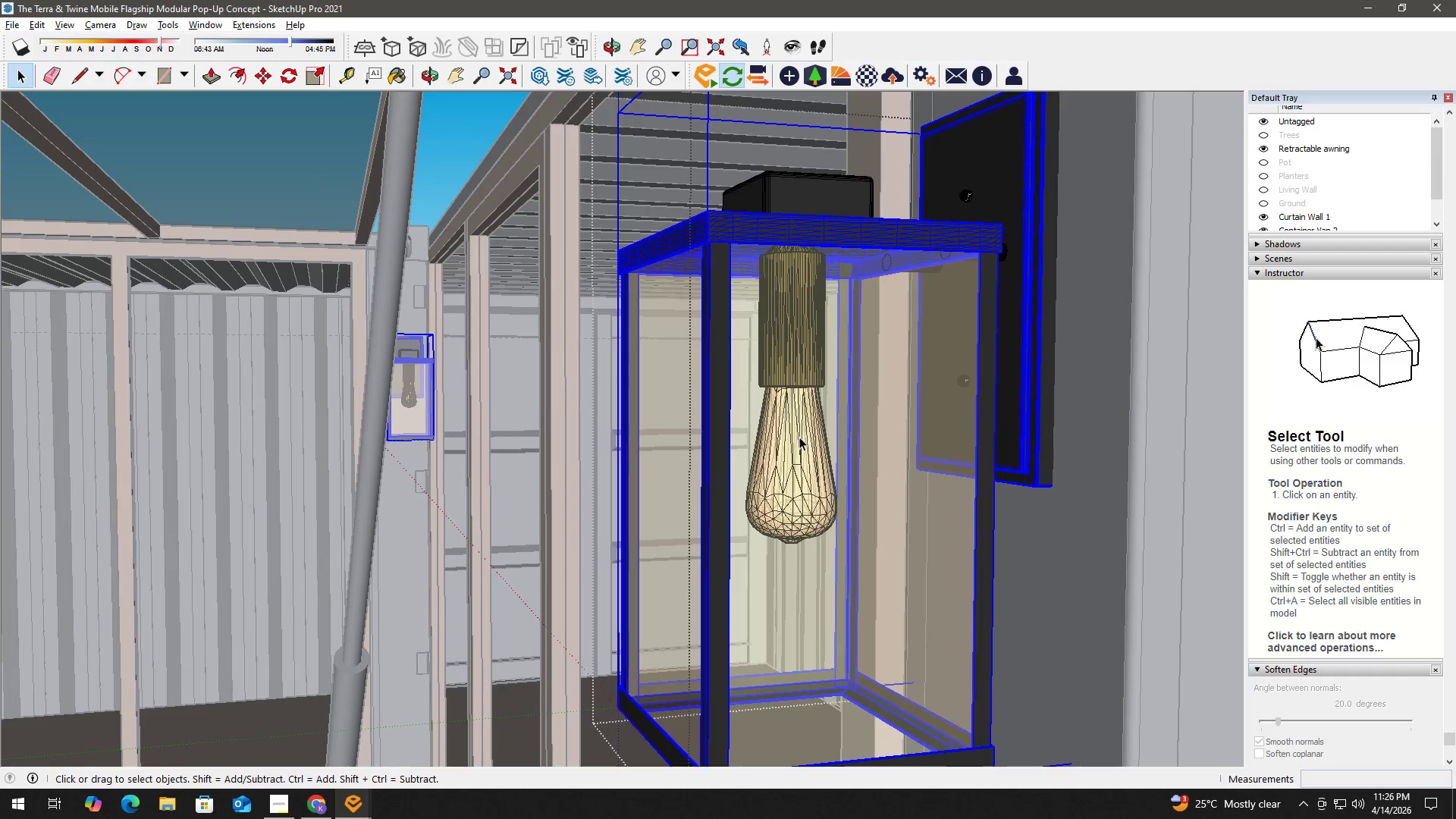 
scroll: coordinate [789, 463], scroll_direction: up, amount: 37.0
 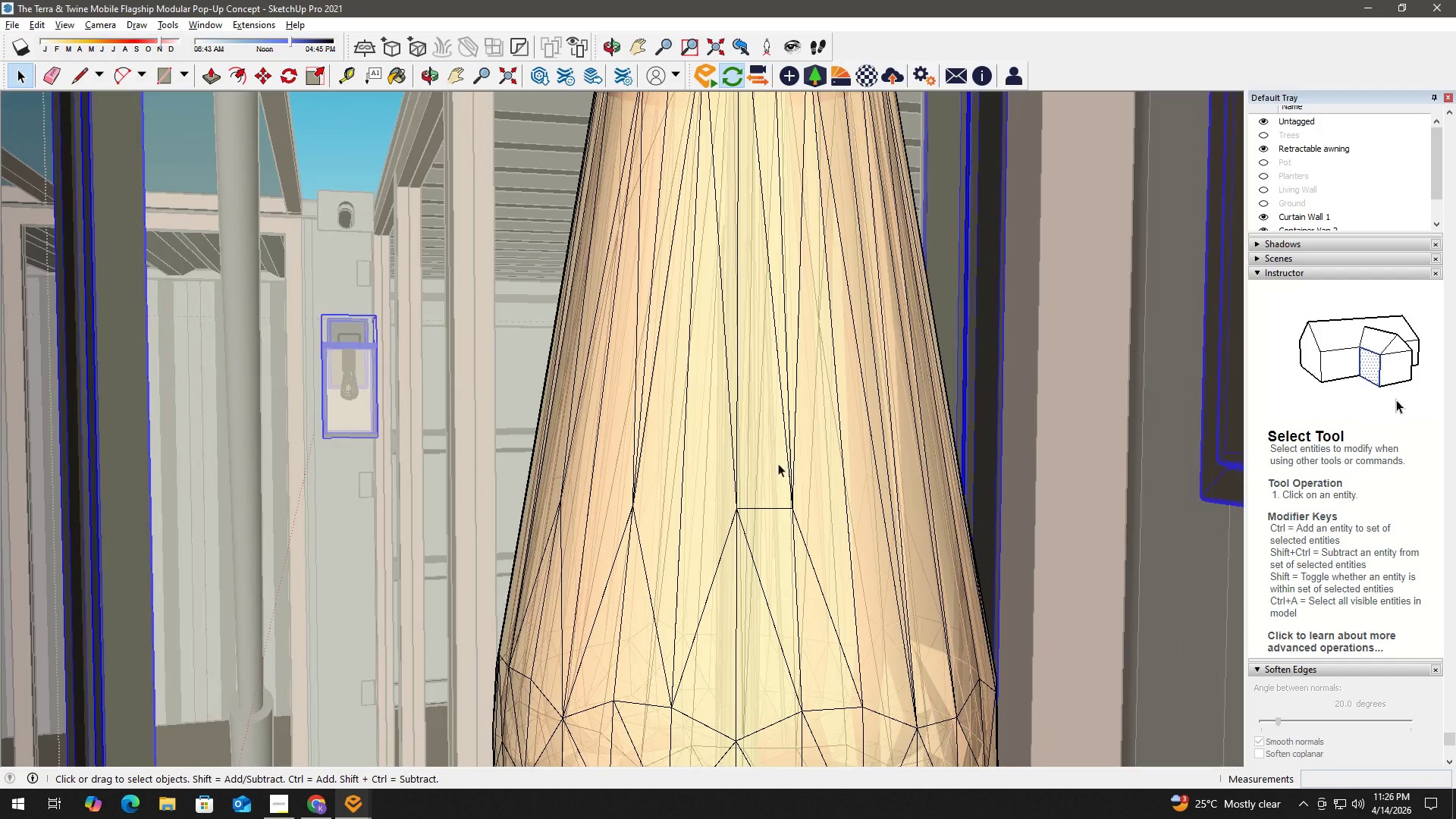 
left_click([764, 444])
 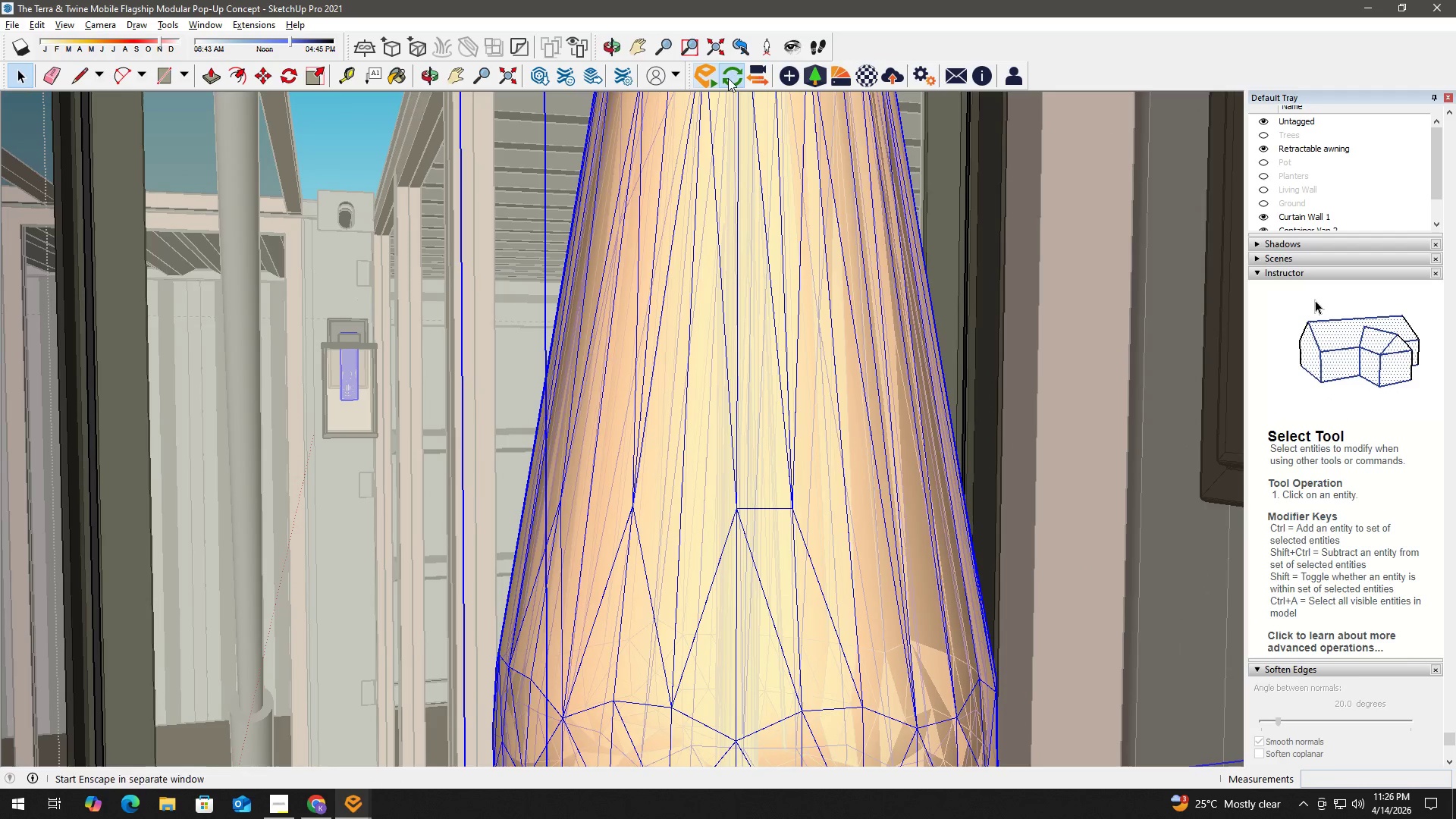 
left_click([792, 80])
 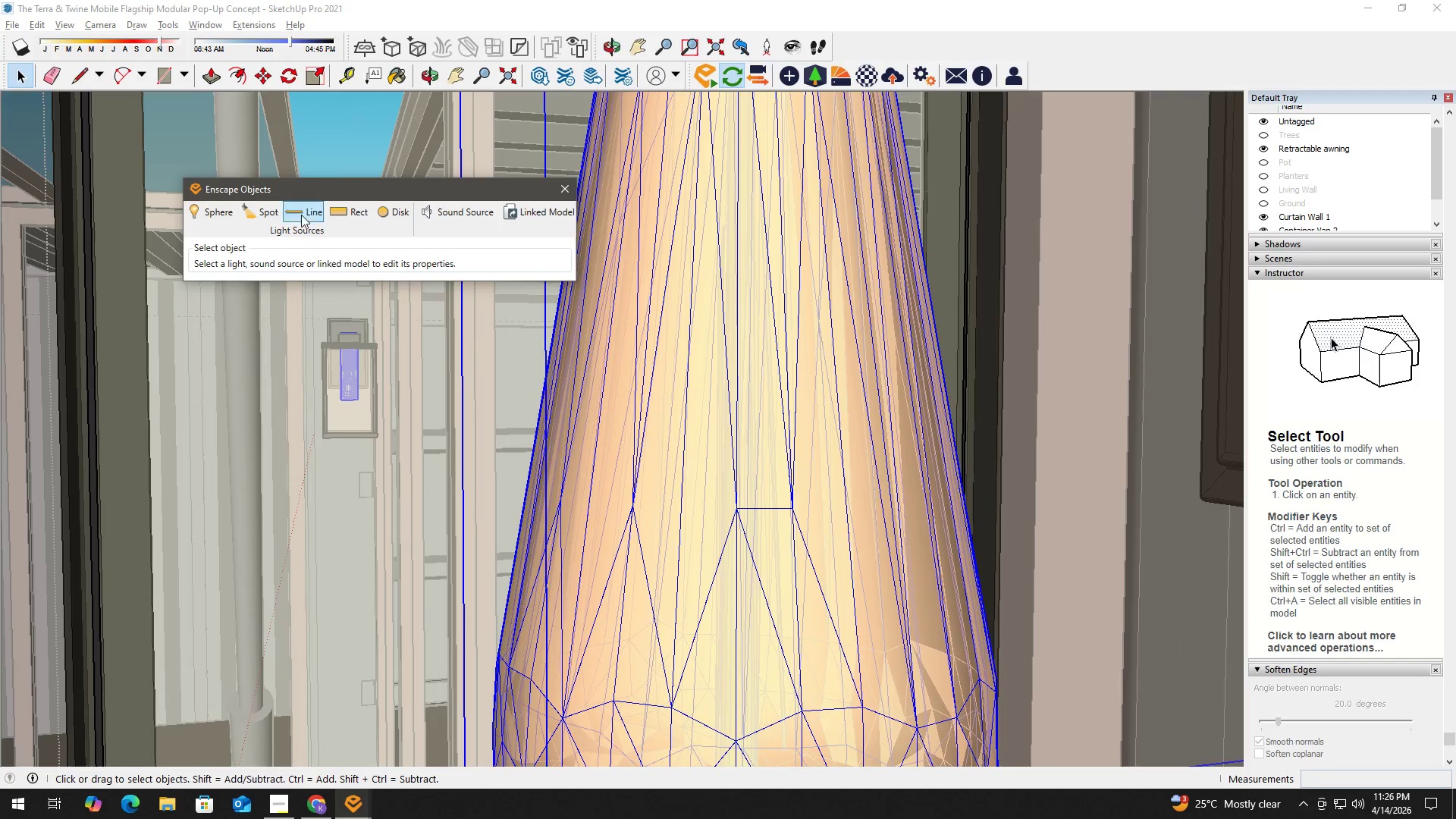 
left_click([197, 215])
 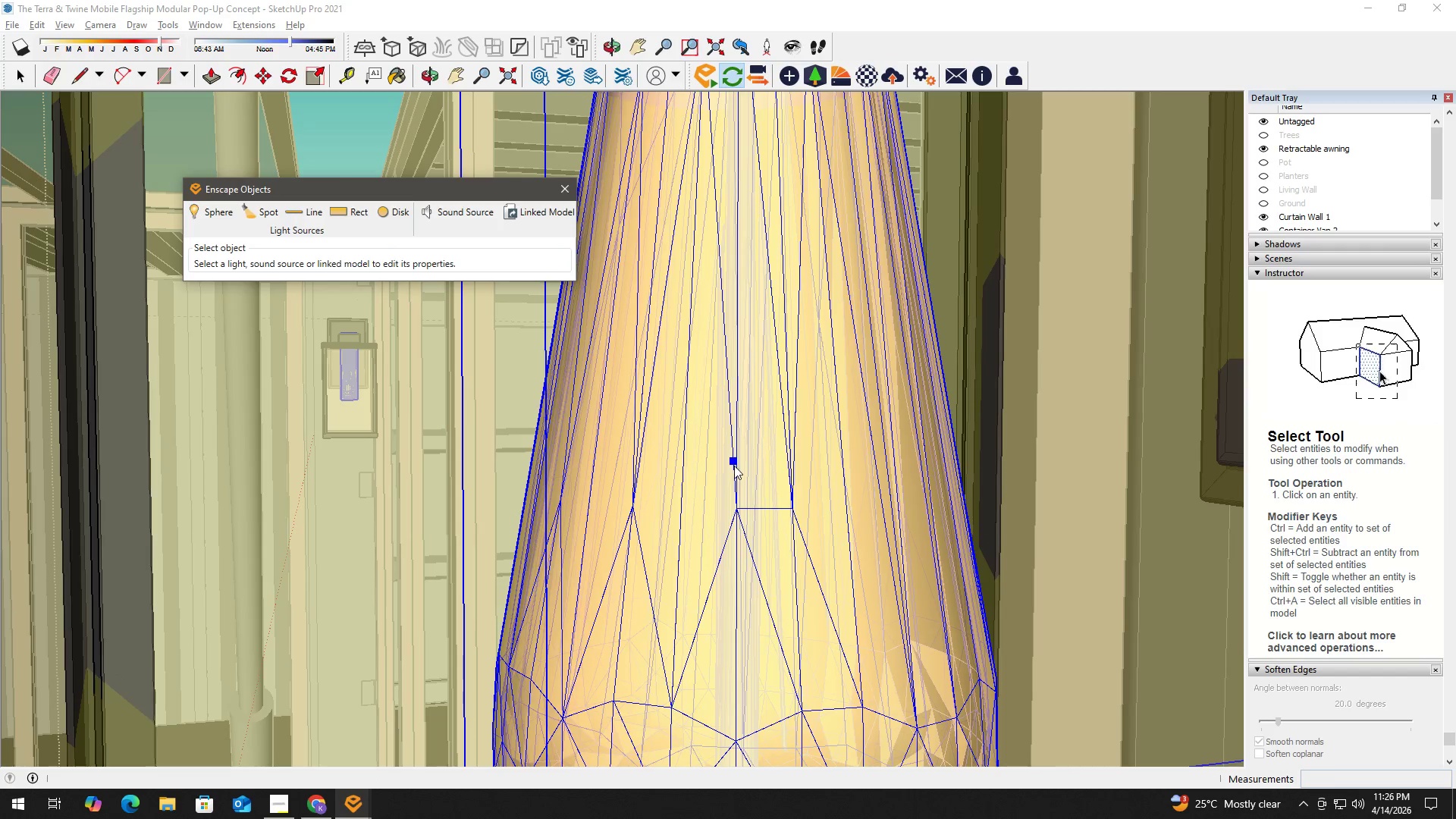 
hold_key(key=ShiftLeft, duration=0.56)
 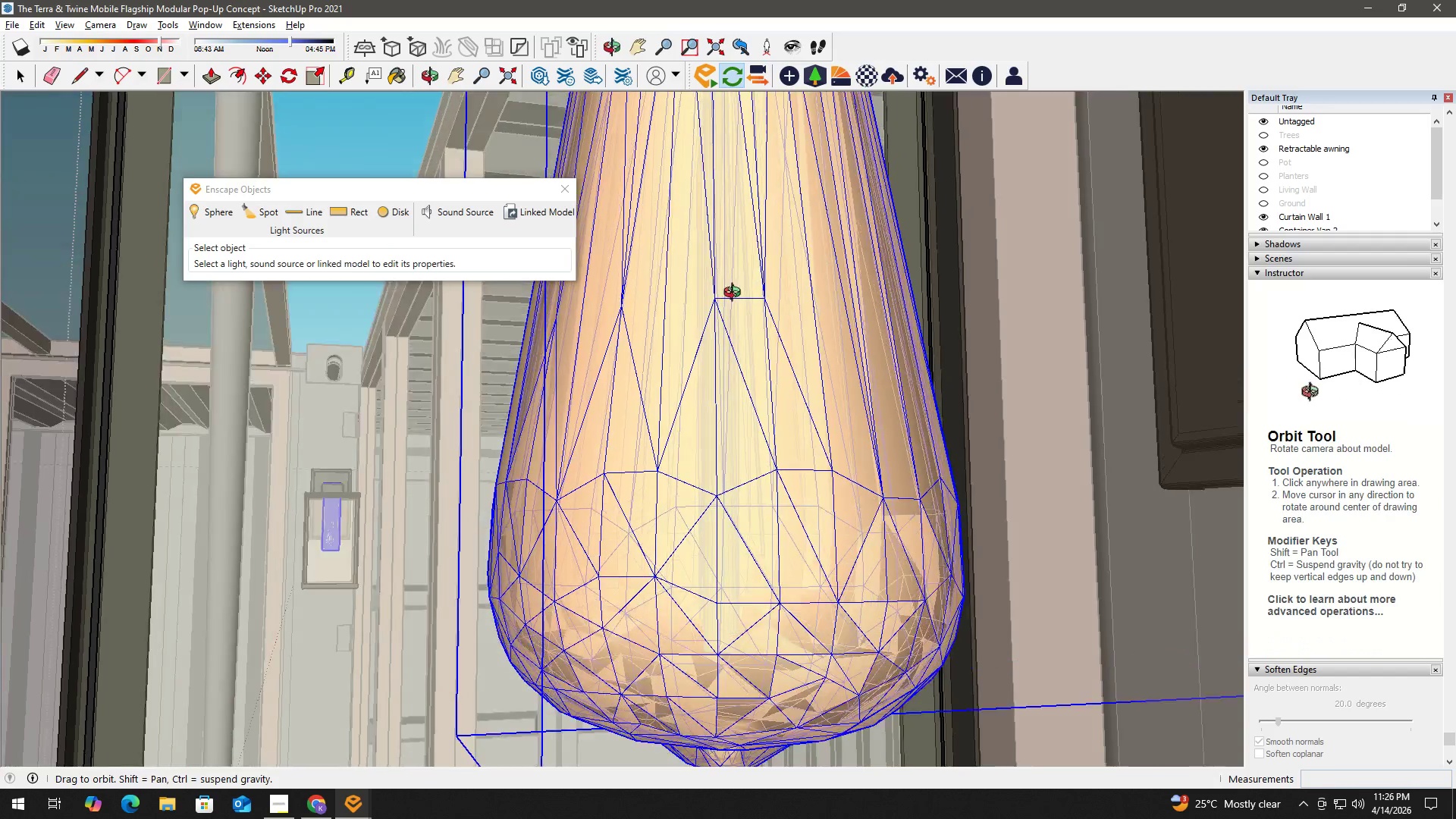 
scroll: coordinate [723, 527], scroll_direction: down, amount: 1.0
 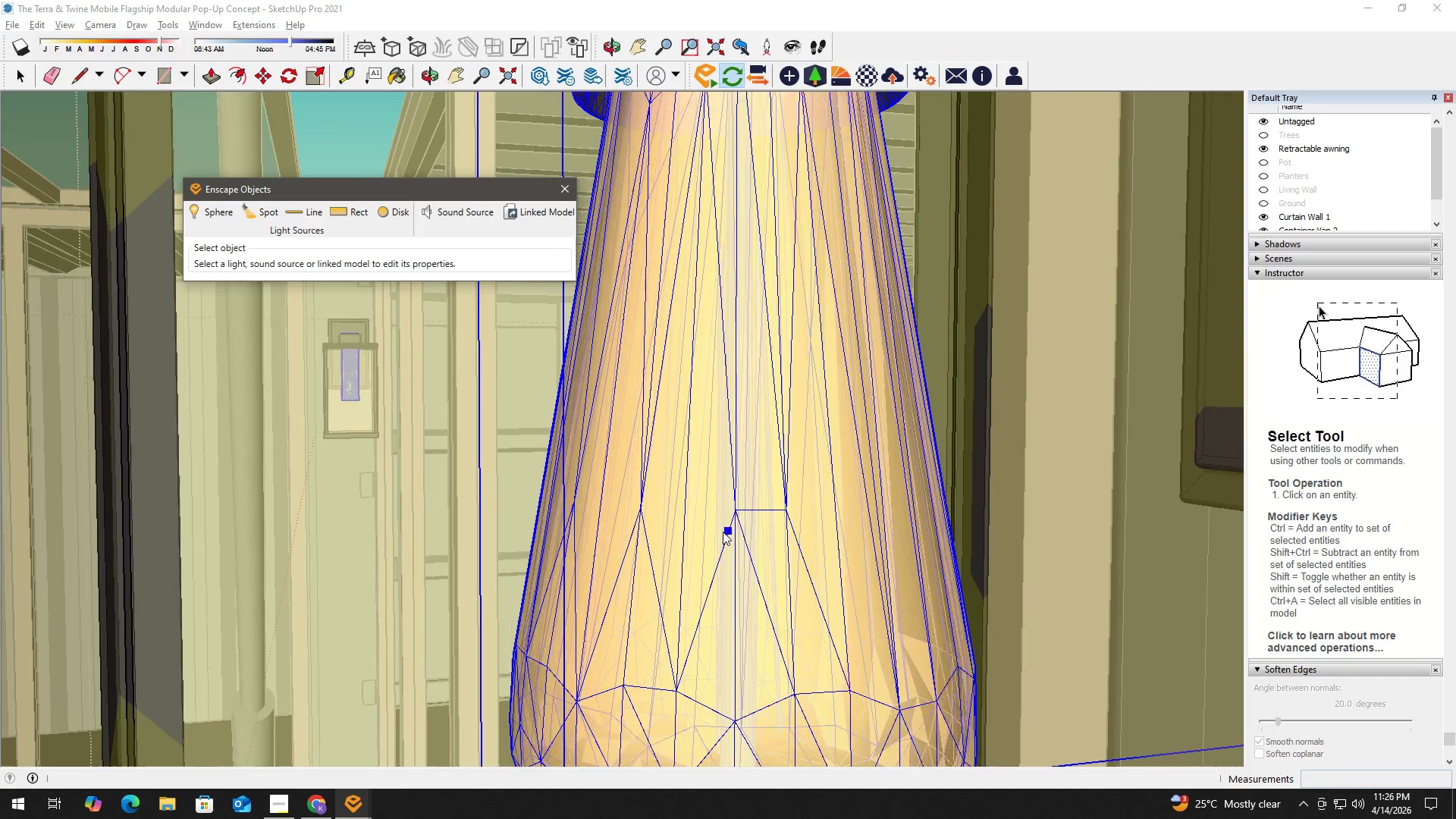 
hold_key(key=ShiftLeft, duration=1.28)
 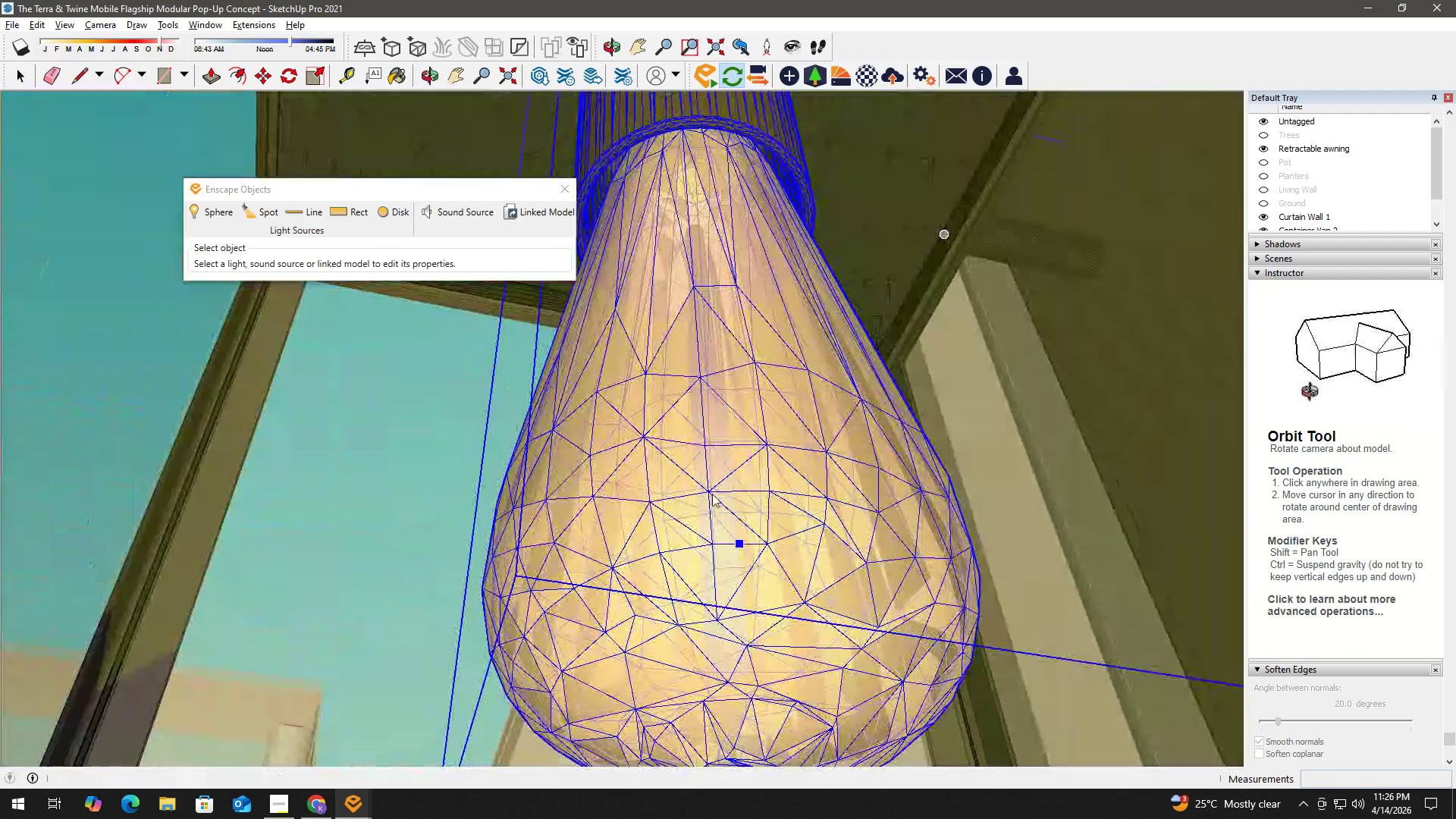 
hold_key(key=ShiftLeft, duration=0.44)
 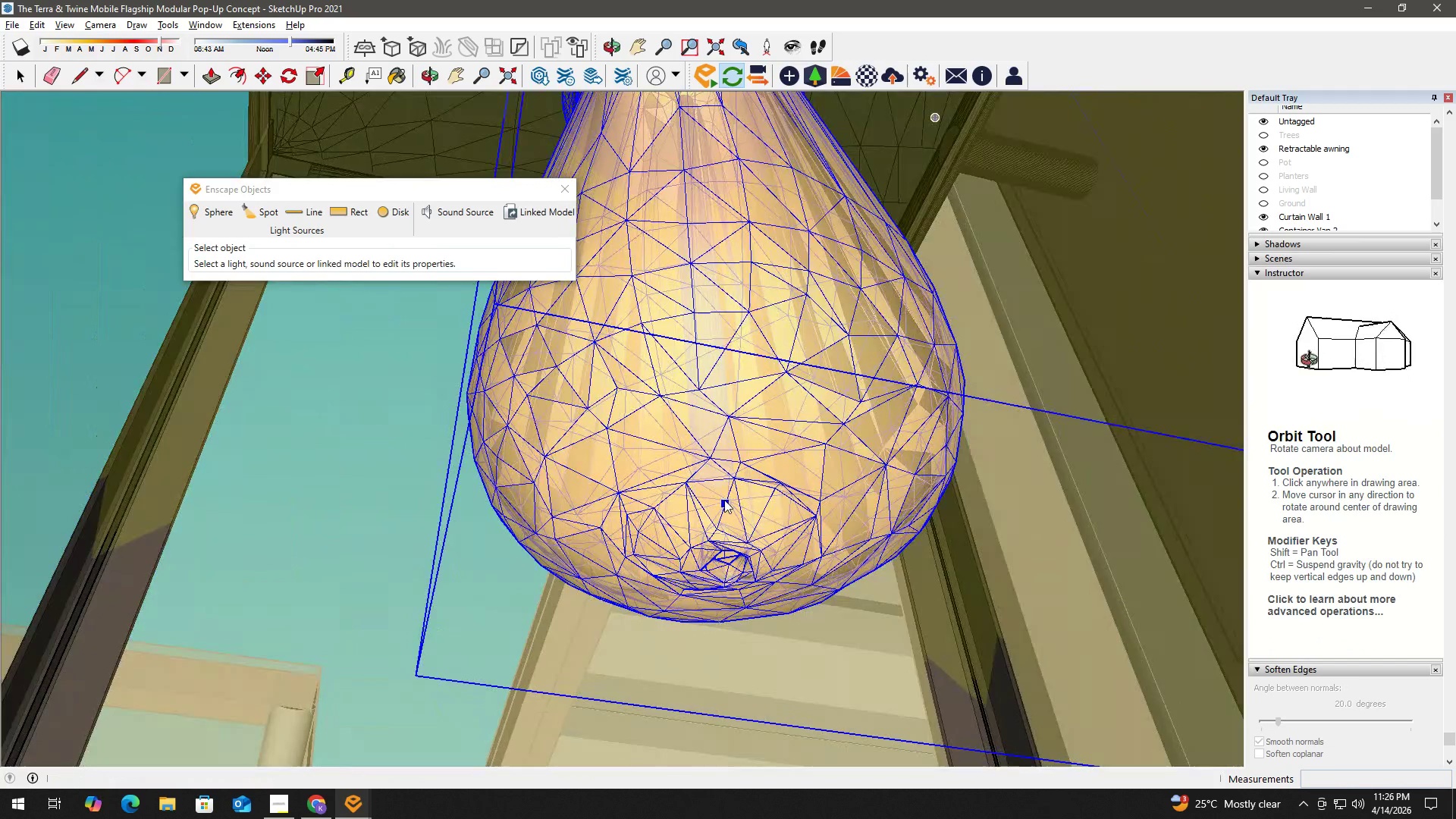 
scroll: coordinate [714, 377], scroll_direction: up, amount: 5.0
 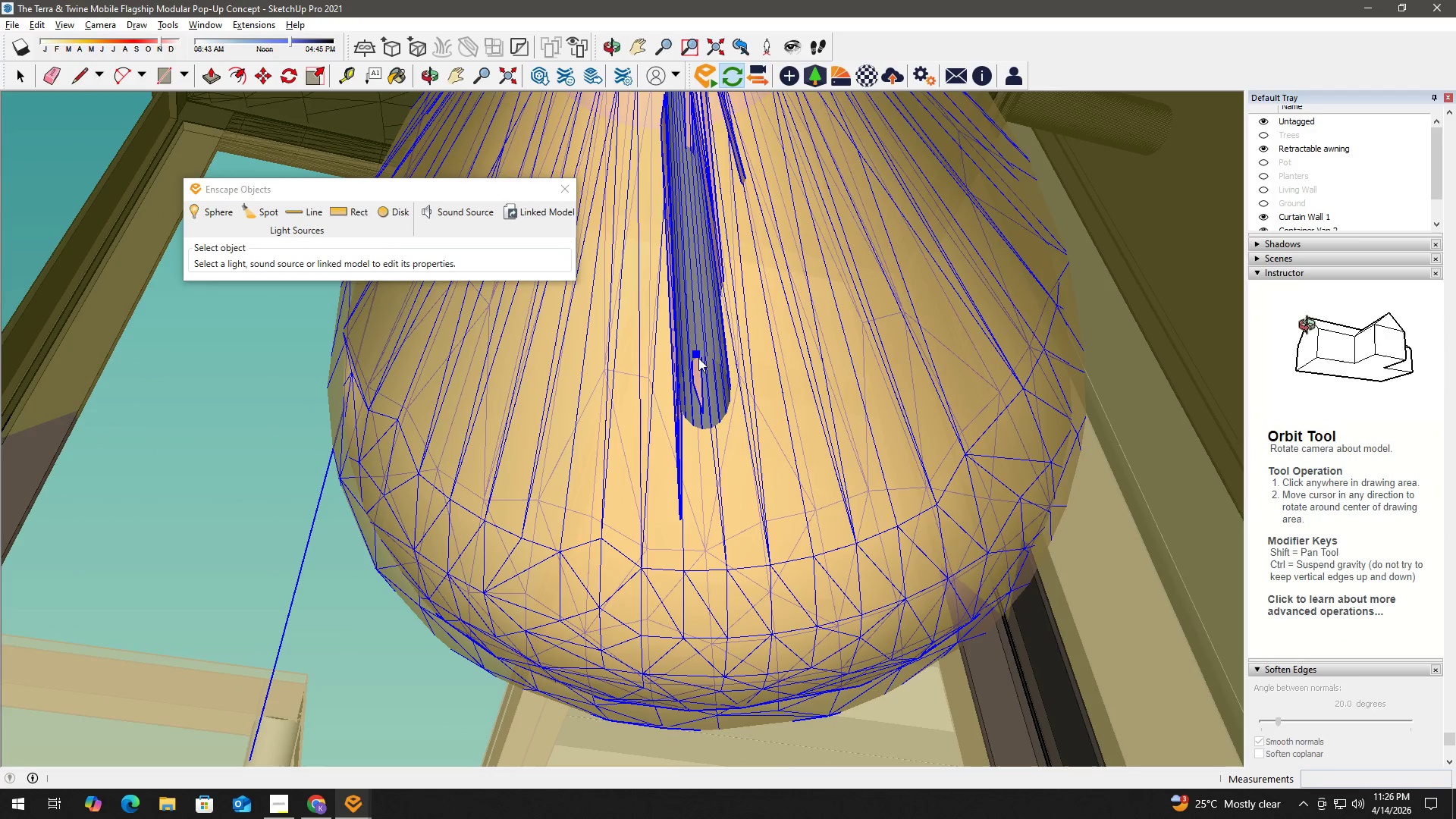 
left_click([701, 369])
 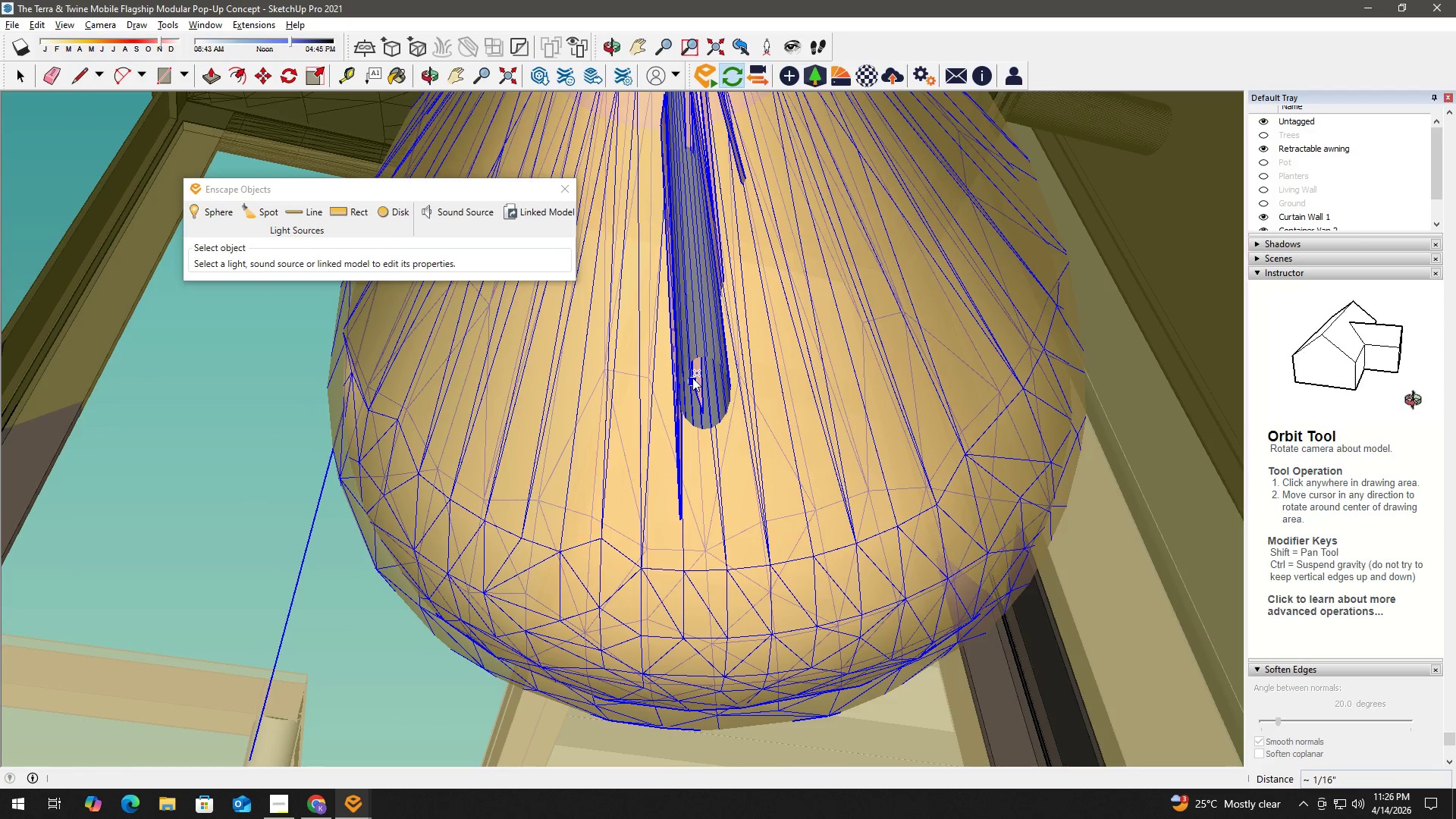 
left_click([698, 370])
 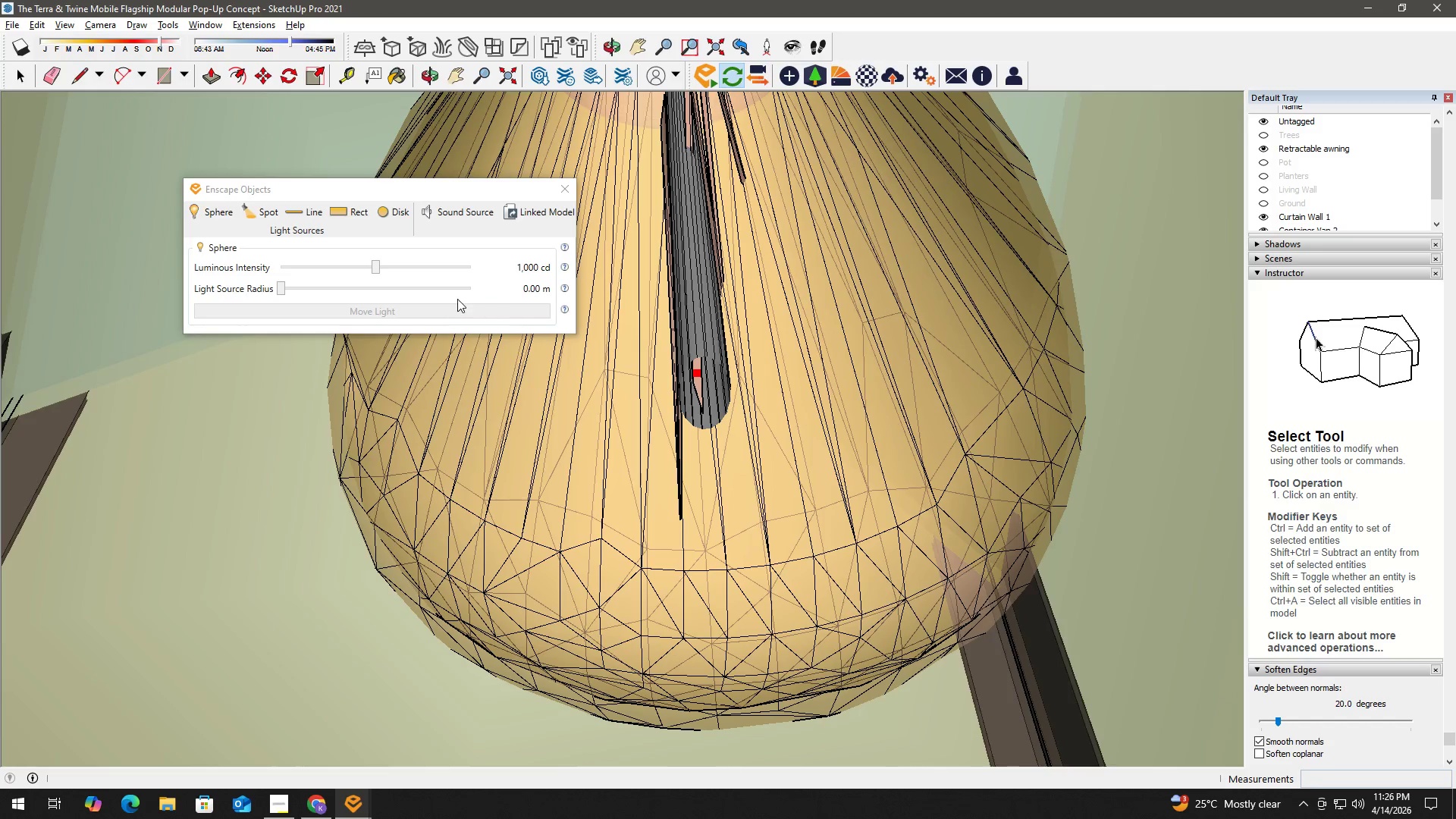 
scroll: coordinate [708, 399], scroll_direction: down, amount: 22.0
 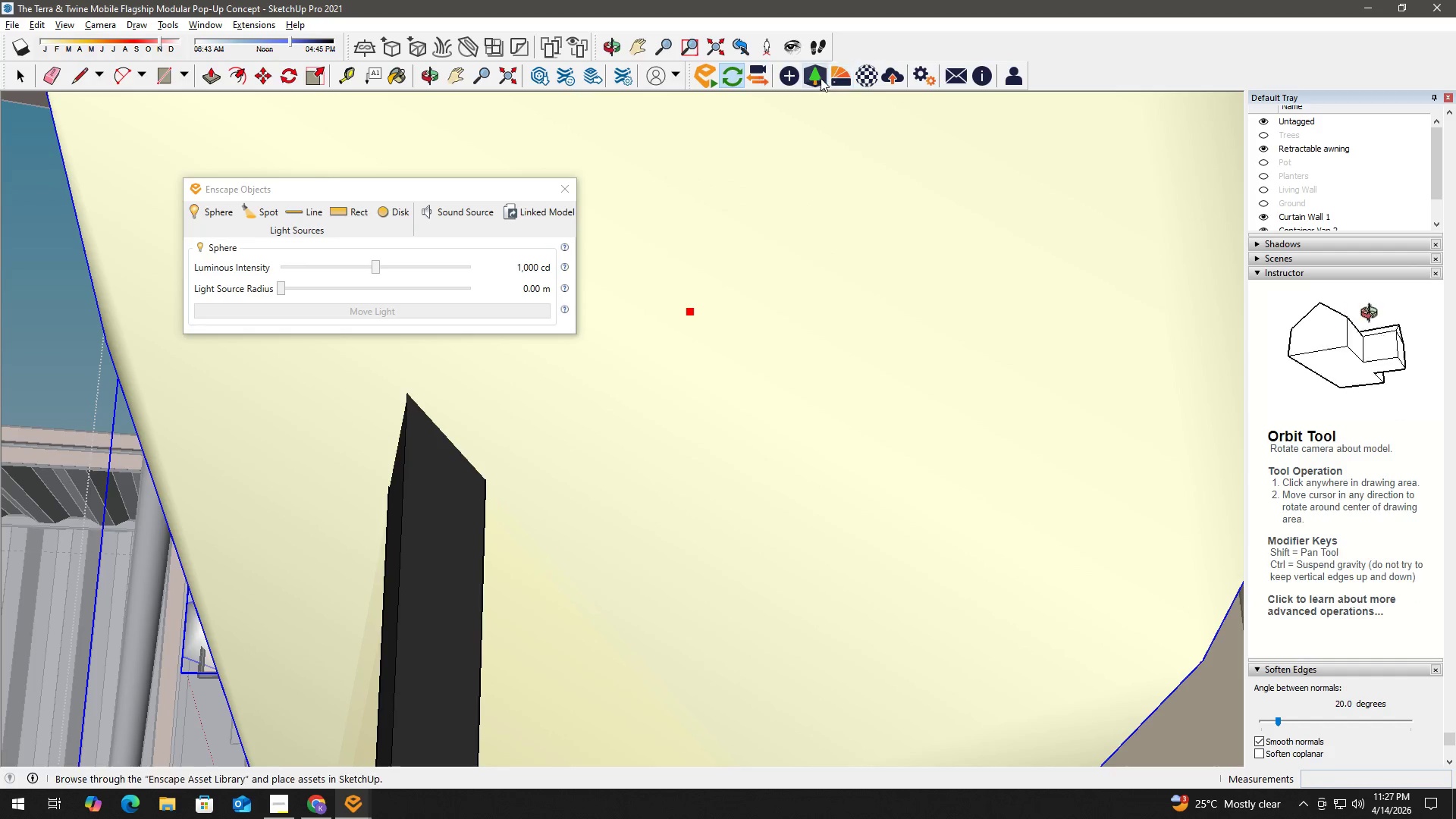 
left_click([719, 49])
 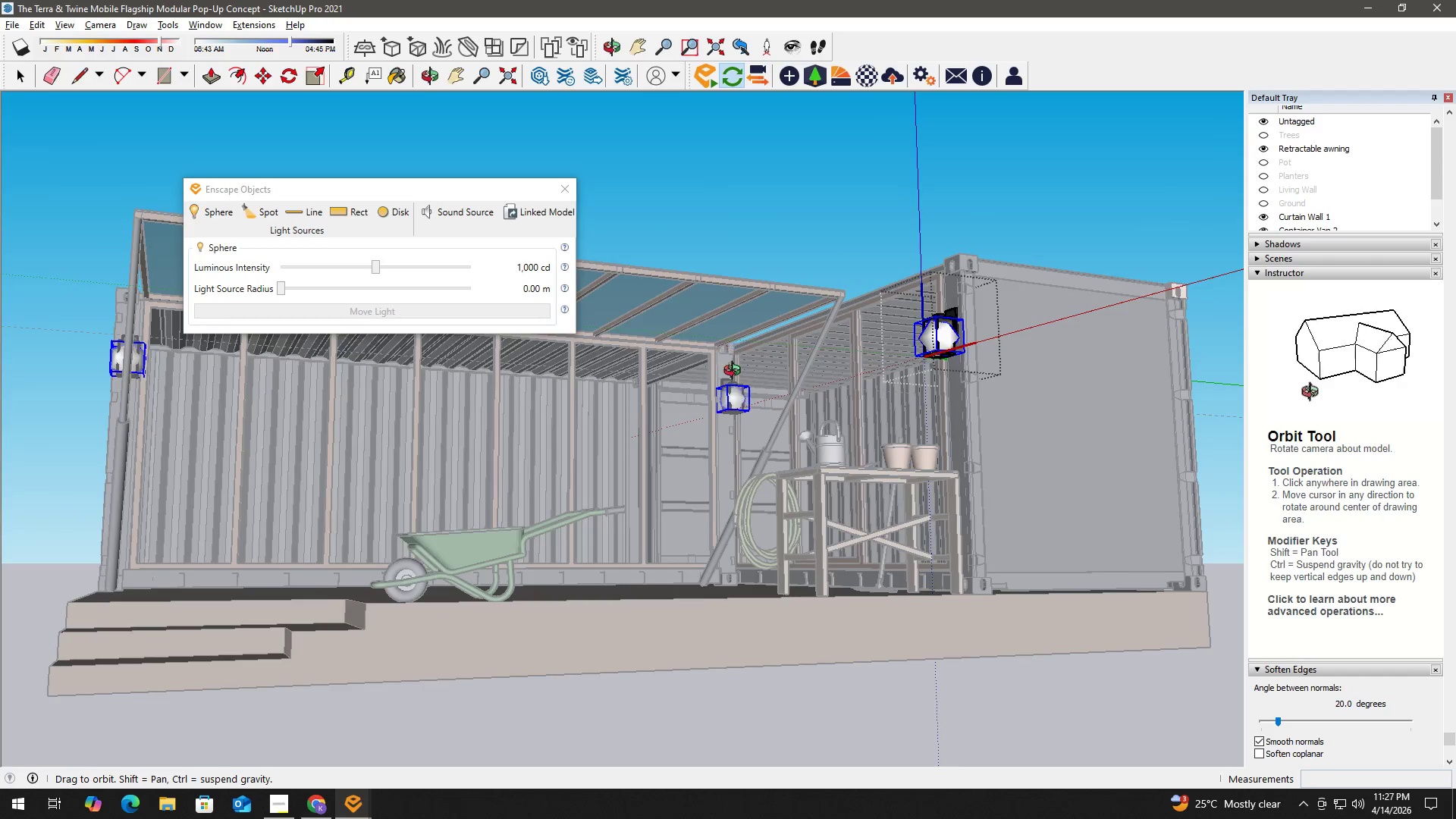 
scroll: coordinate [938, 360], scroll_direction: up, amount: 7.0
 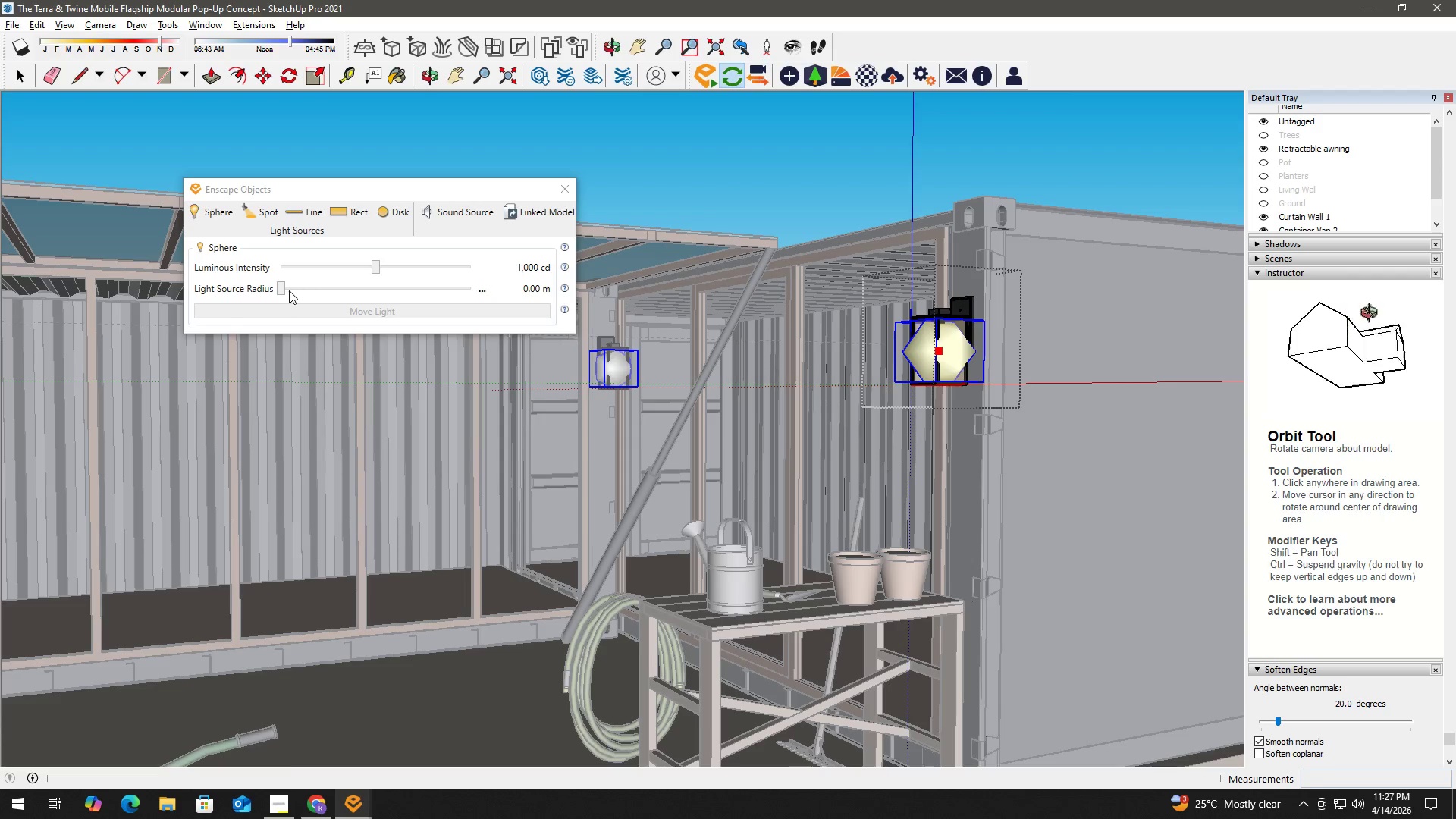 
left_click_drag(start_coordinate=[282, 290], to_coordinate=[331, 293])
 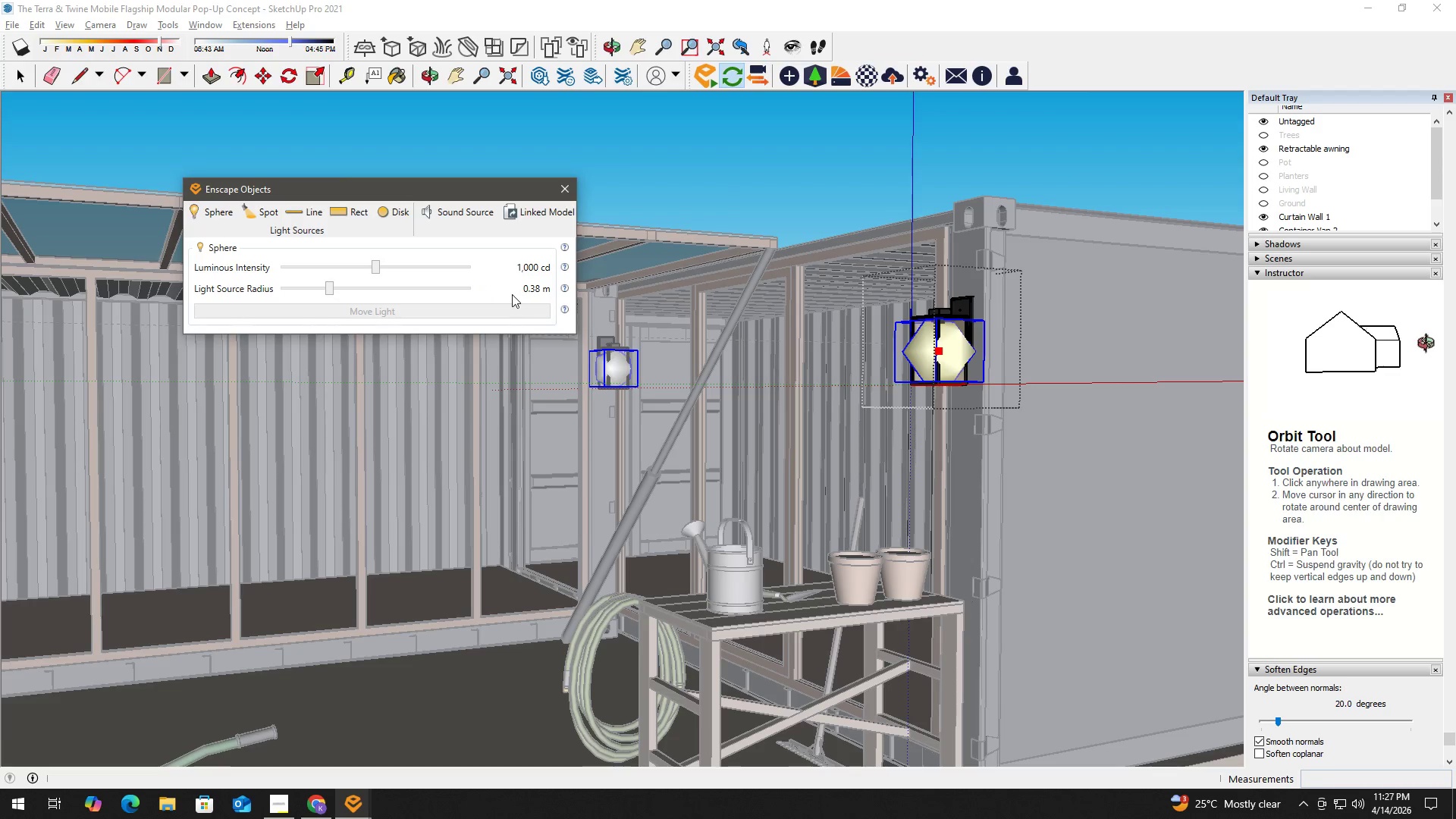 
left_click([479, 289])
 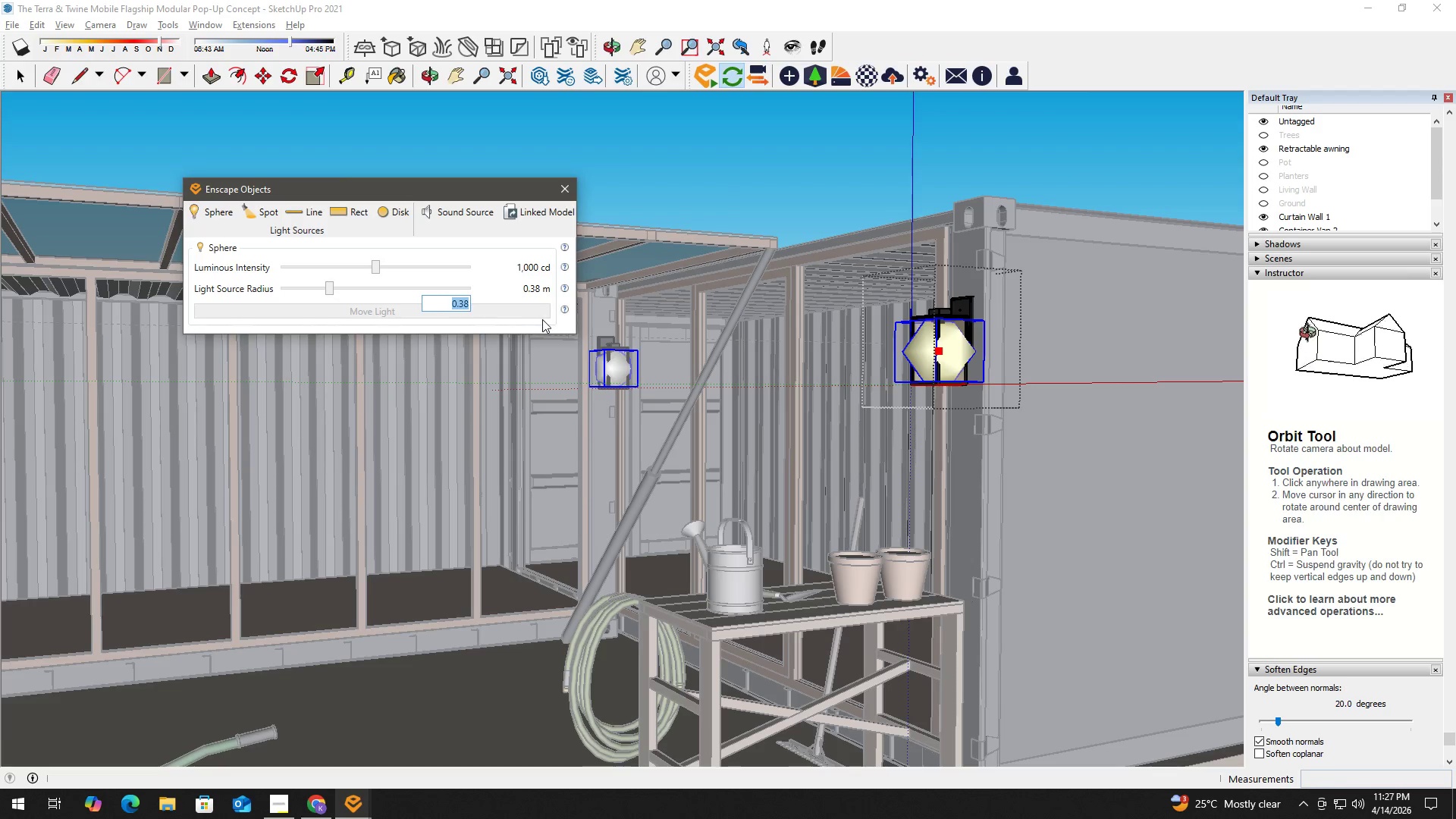 
key(Numpad0)
 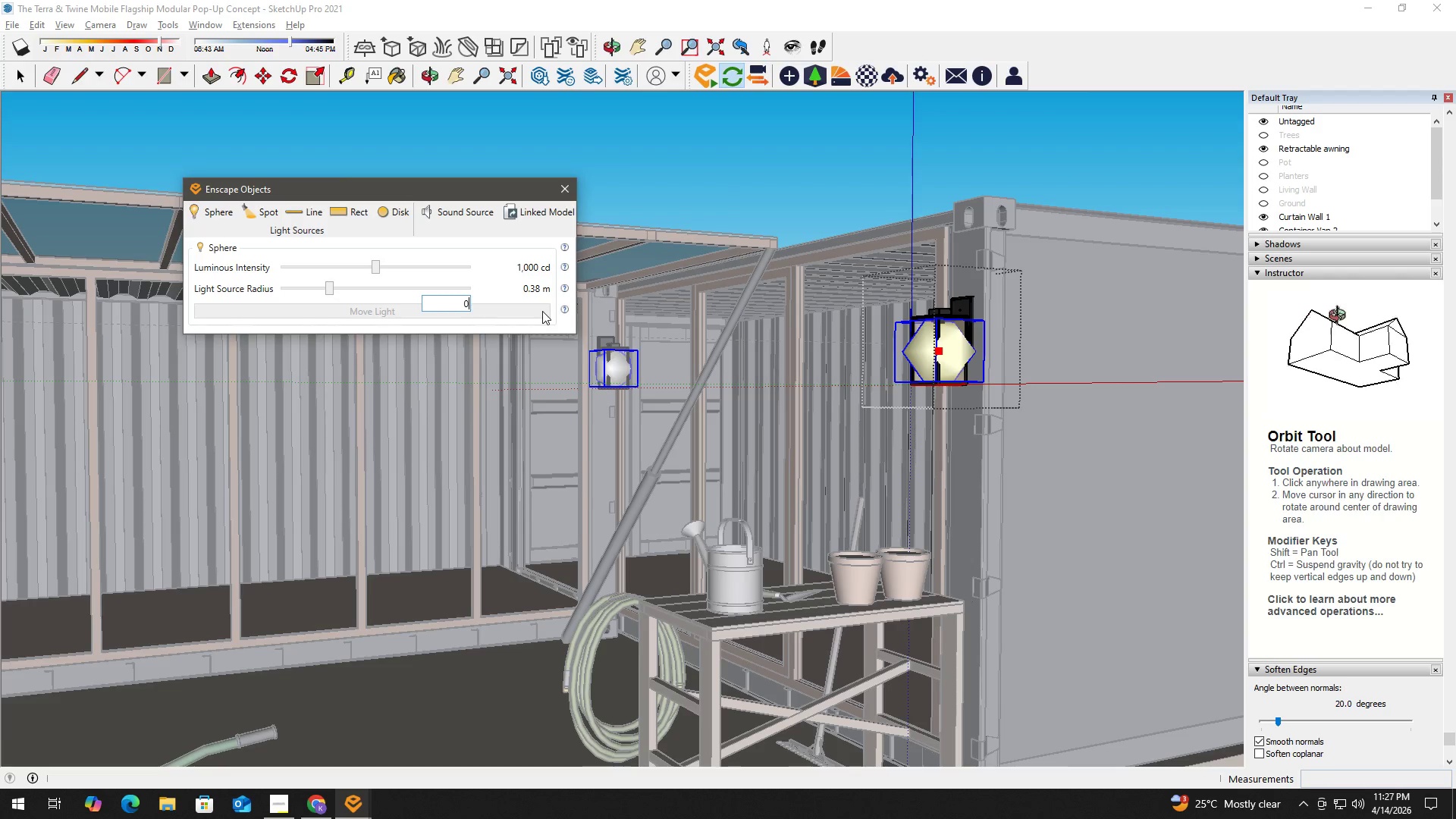 
key(NumpadDecimal)
 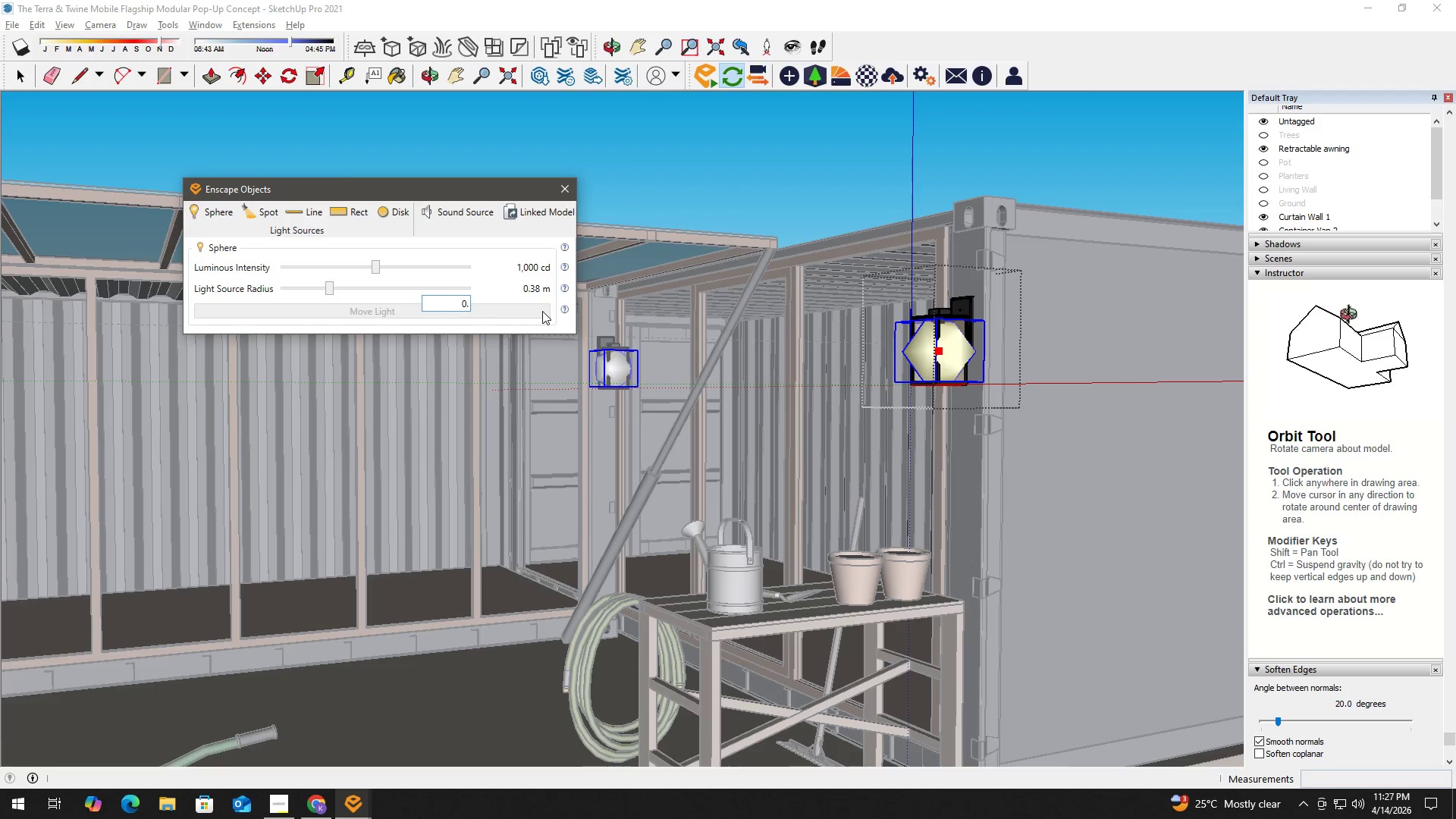 
key(Numpad3)
 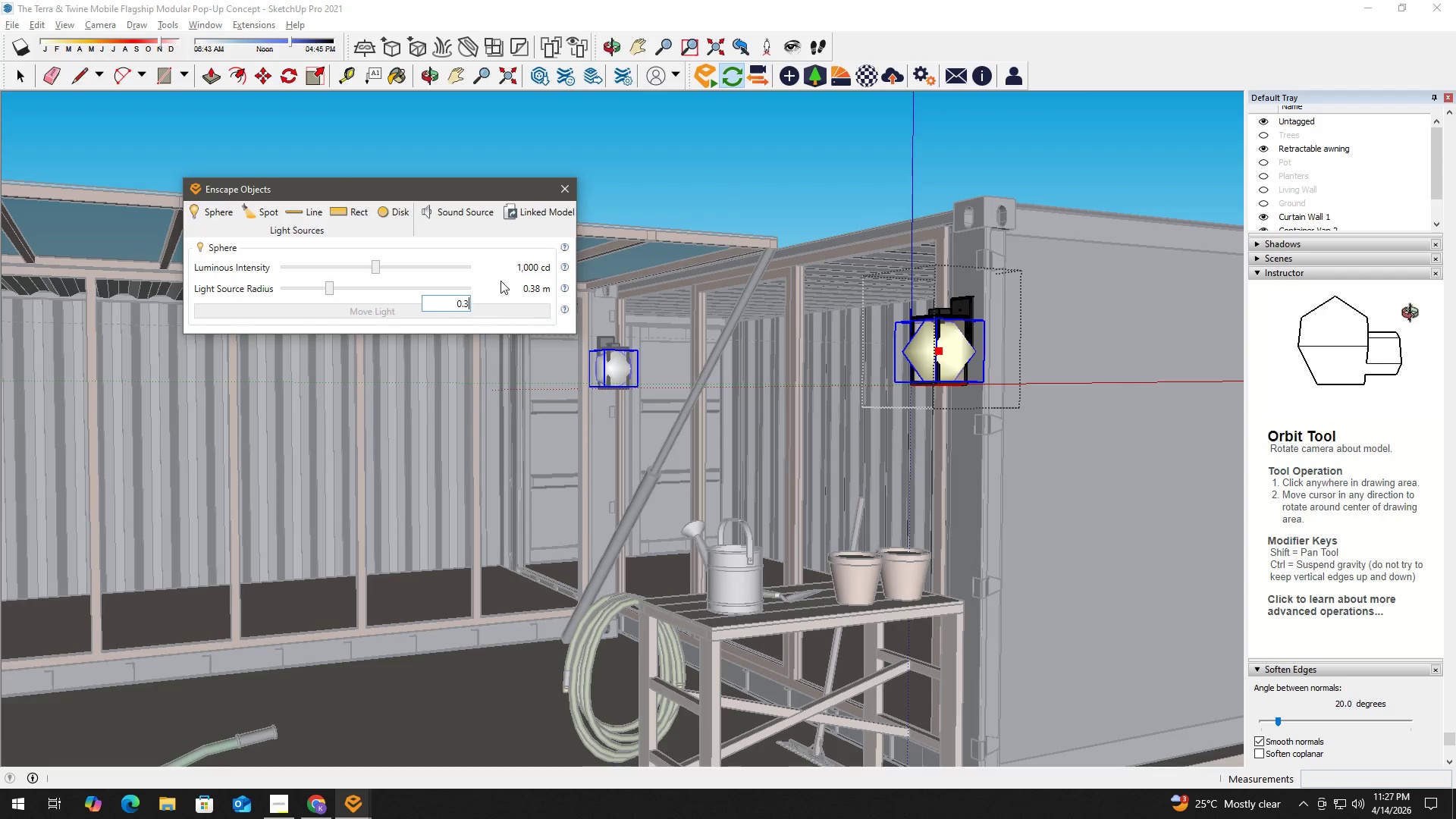 
left_click([500, 281])
 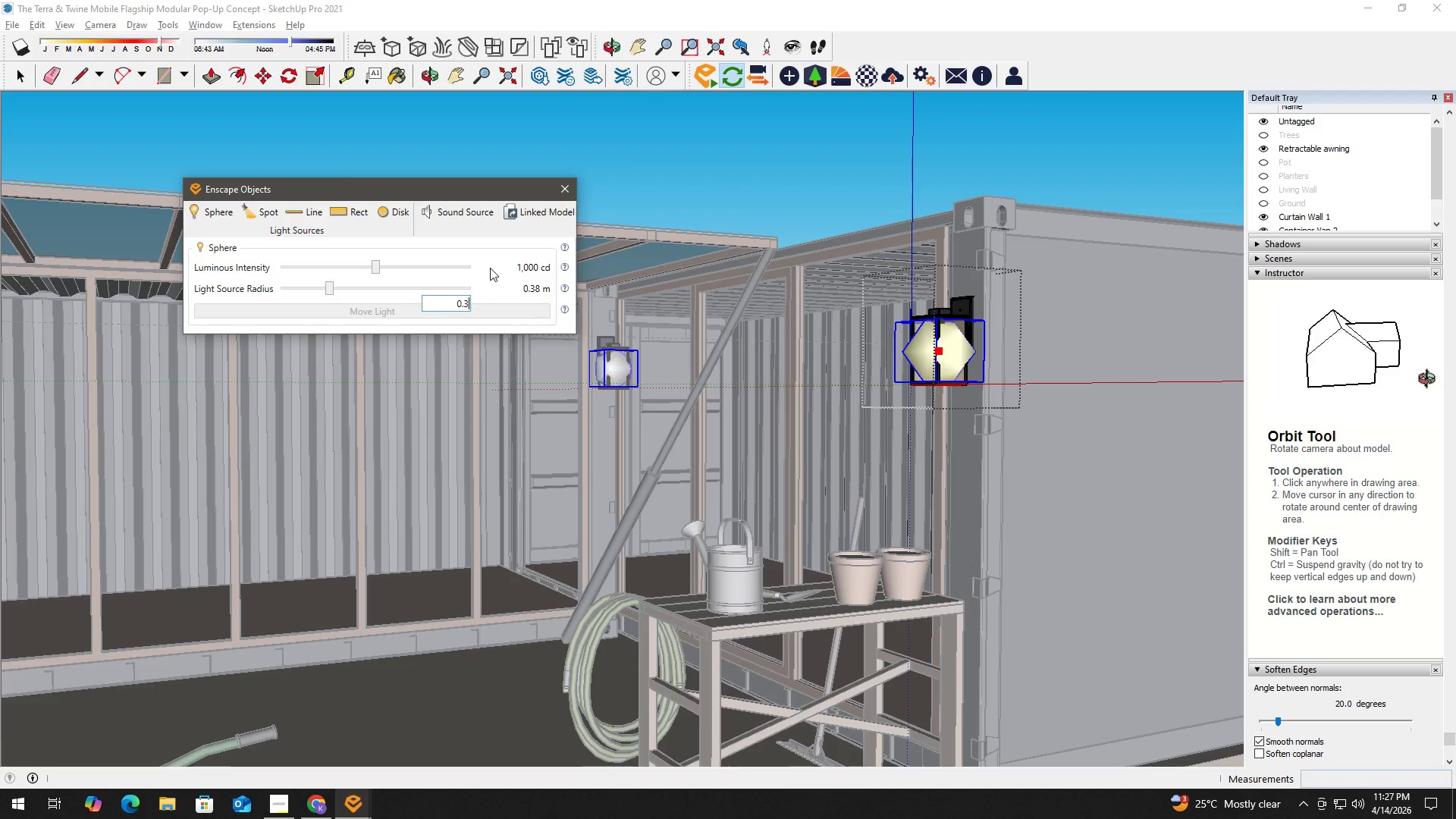 
left_click([458, 244])
 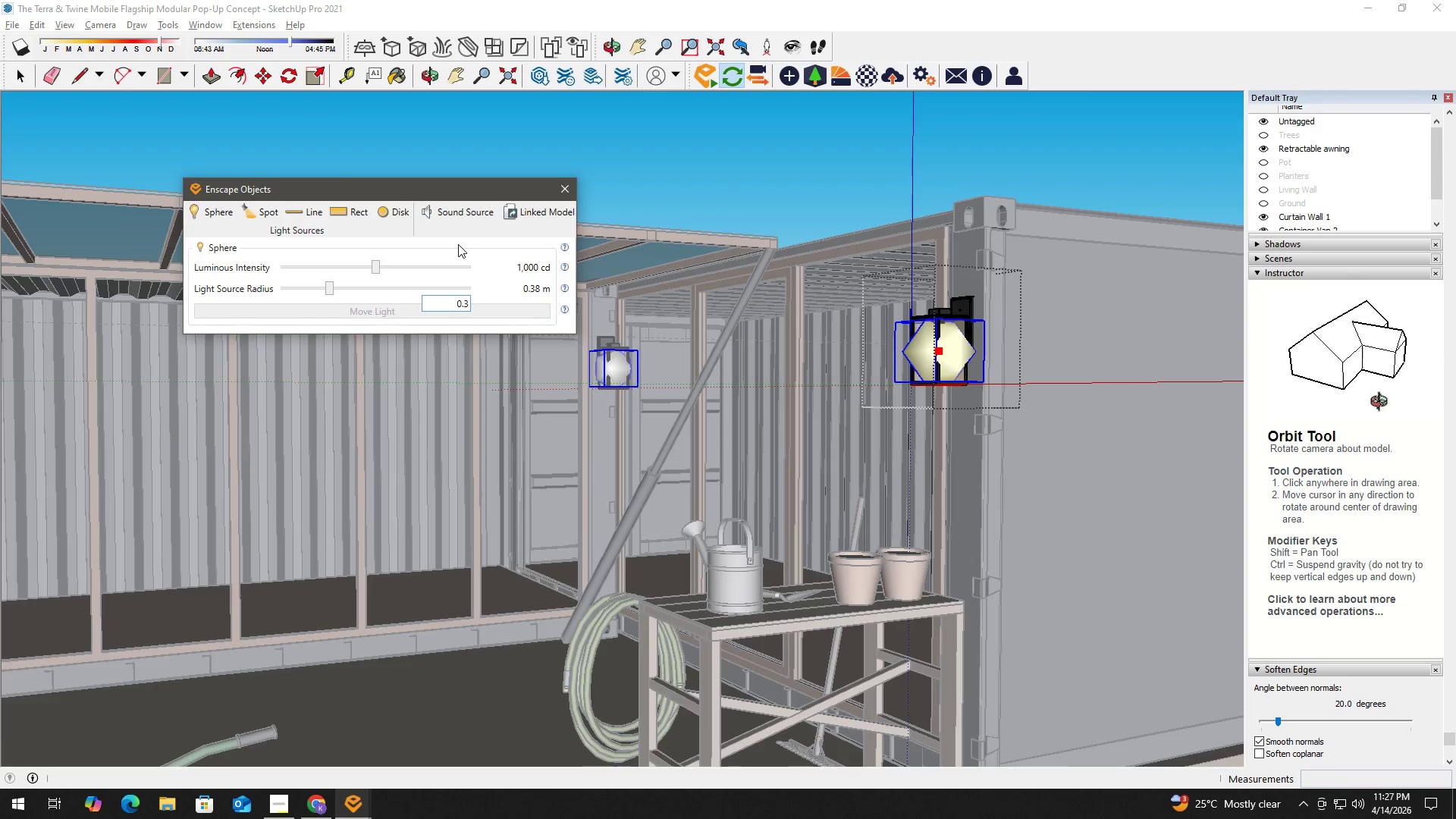 
key(Enter)
 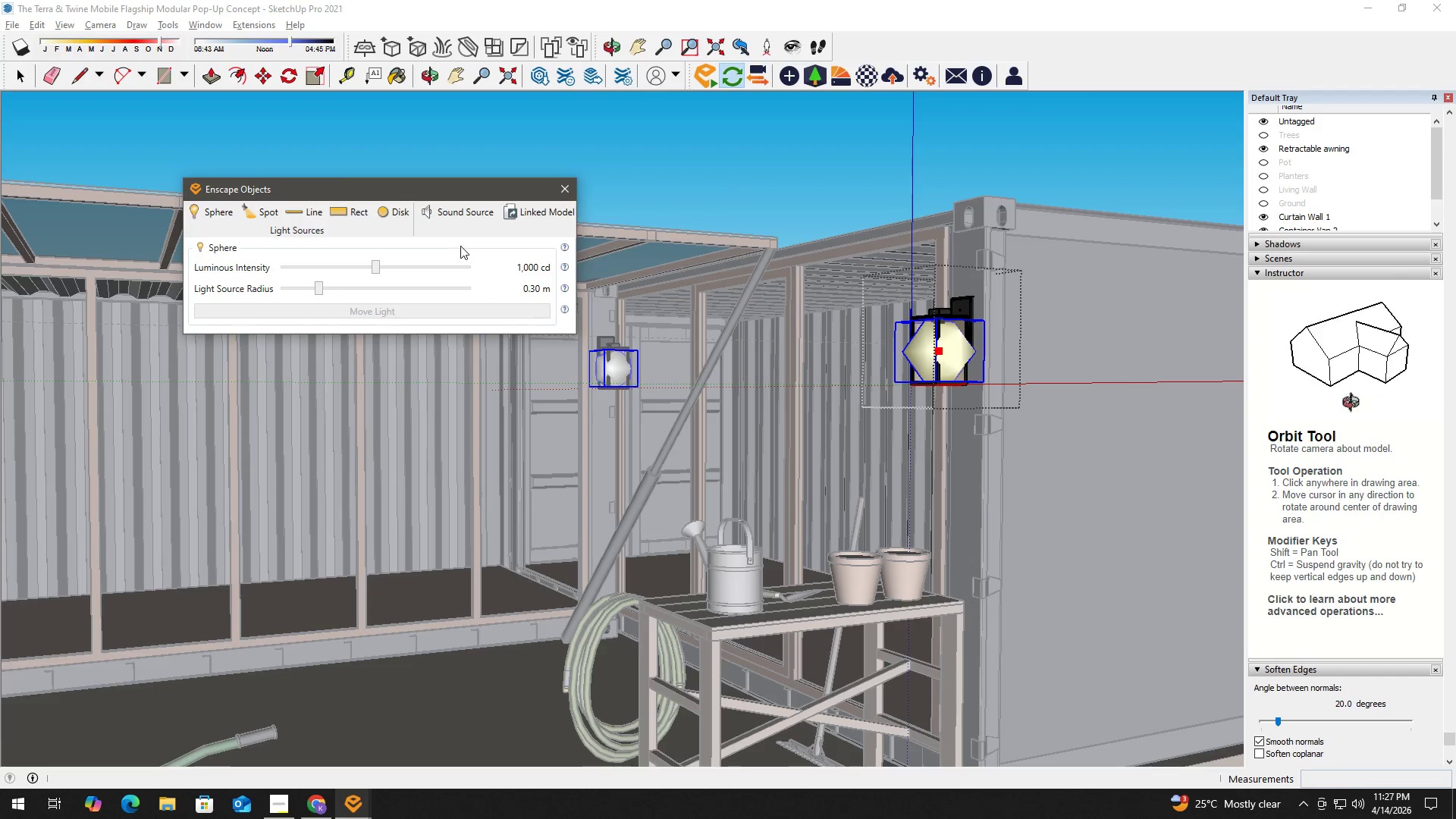 
key(Alt+Tab)
 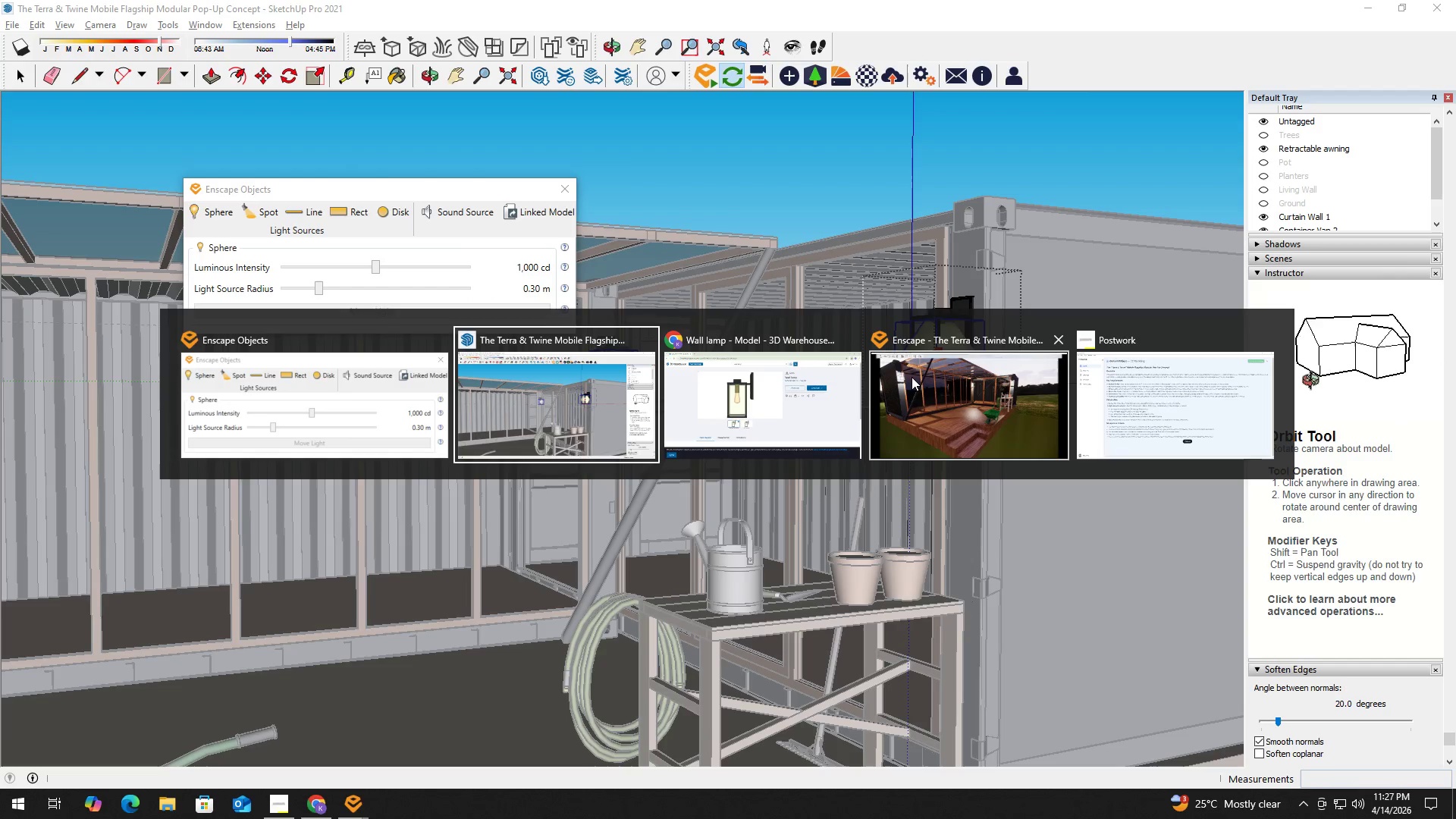 
left_click([913, 377])
 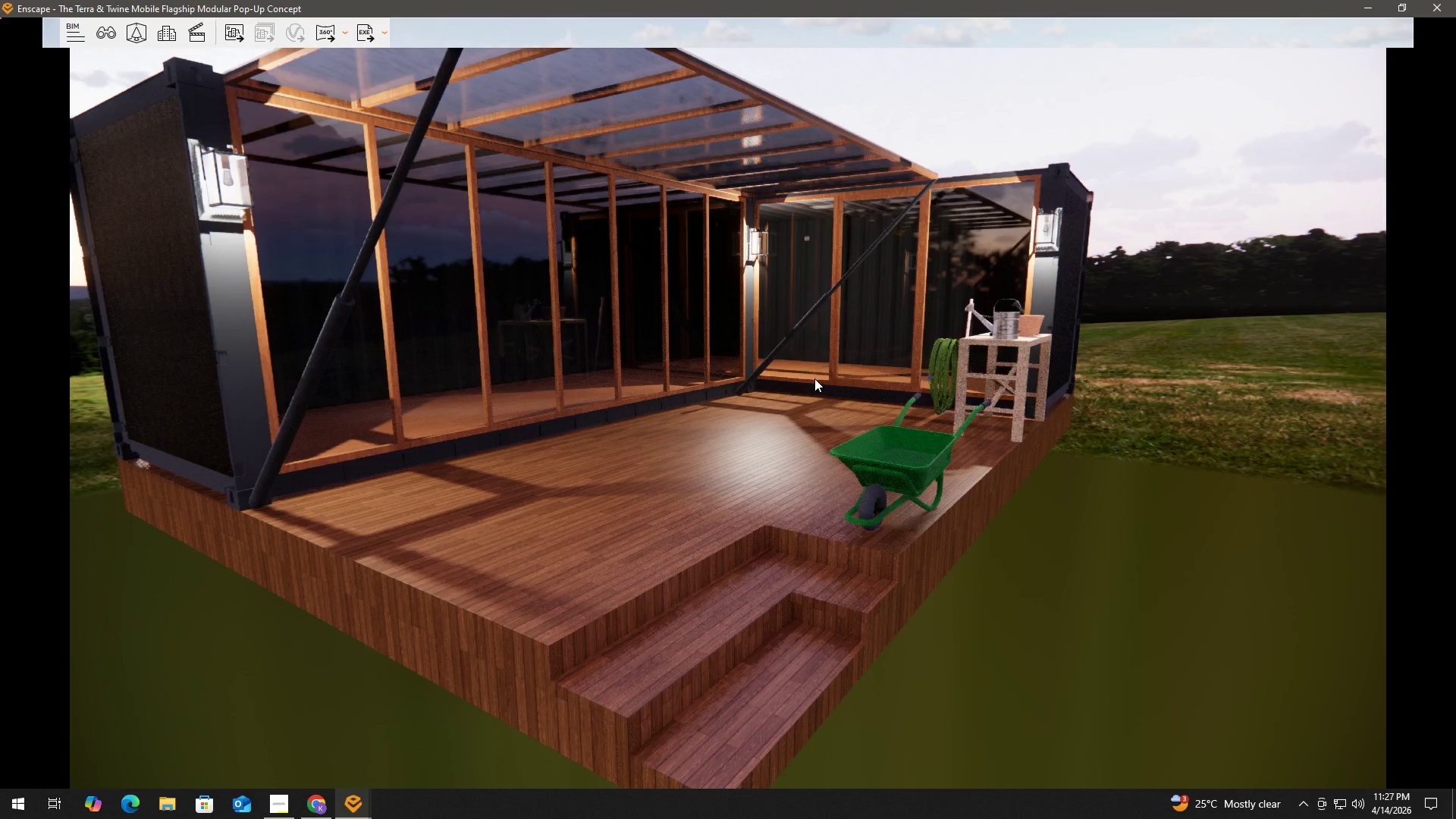 
left_click_drag(start_coordinate=[804, 378], to_coordinate=[799, 376])
 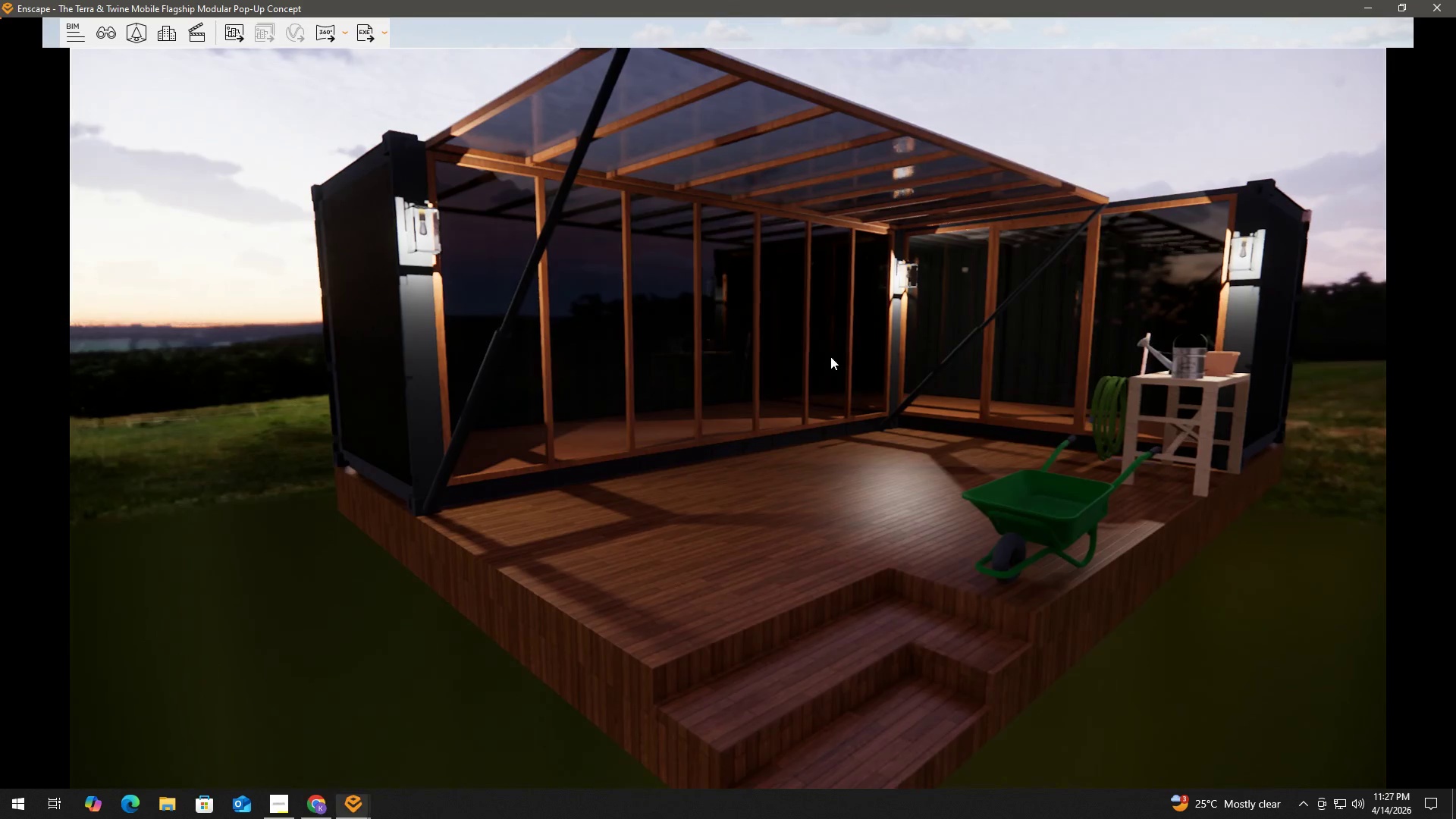 
key(D)
 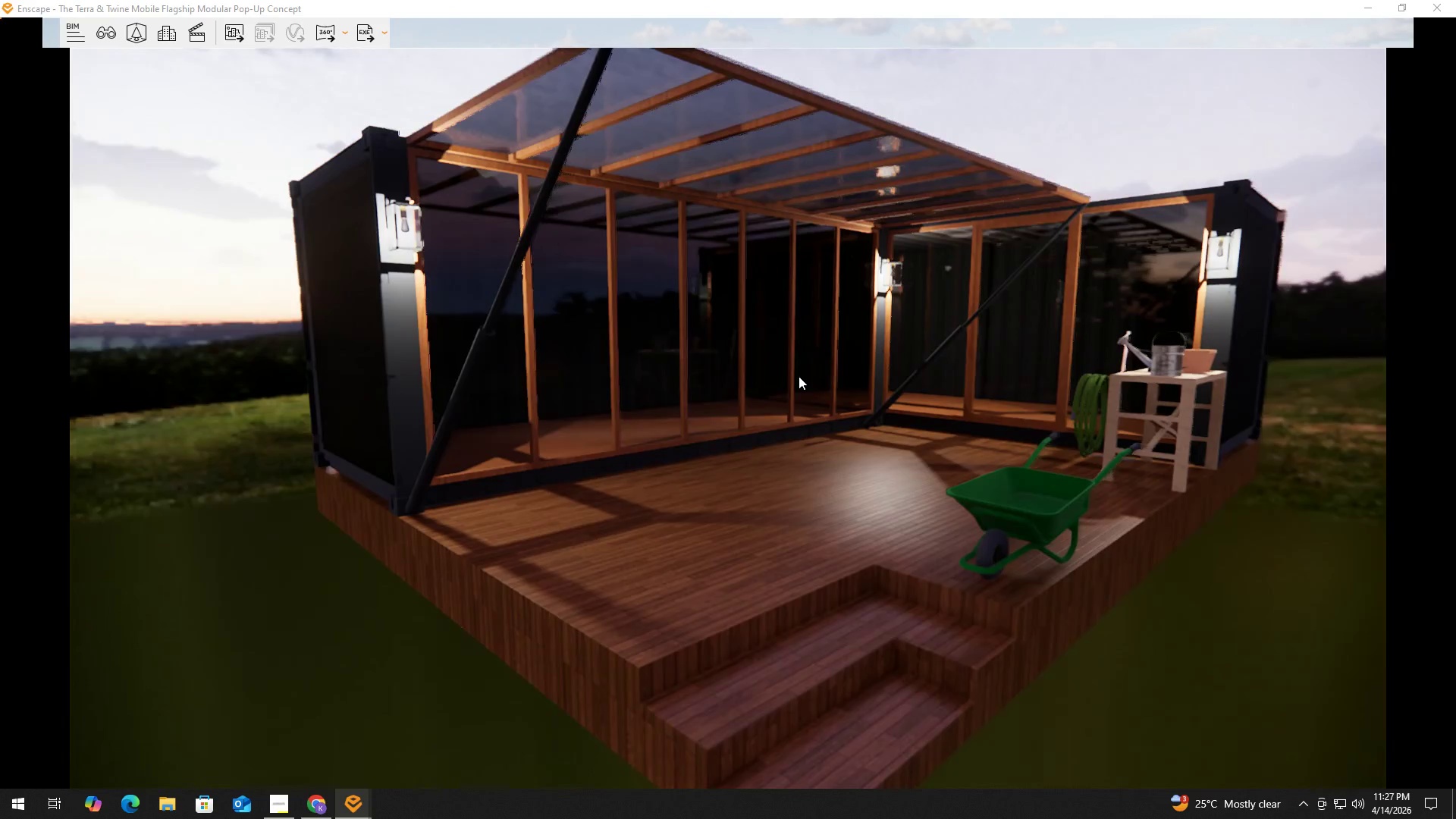 
key(Alt+AltLeft)
 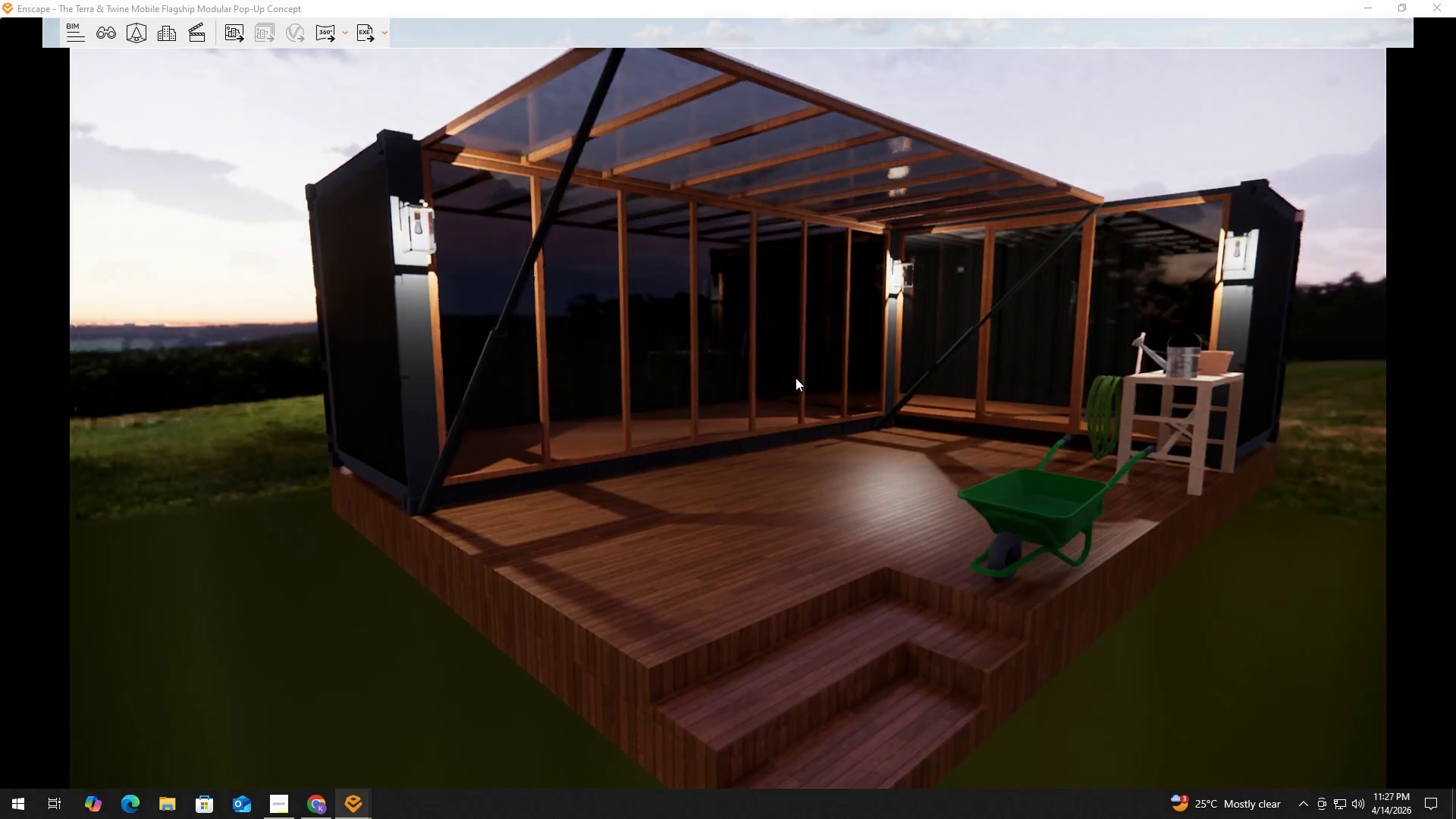 
key(Alt+Tab)
 